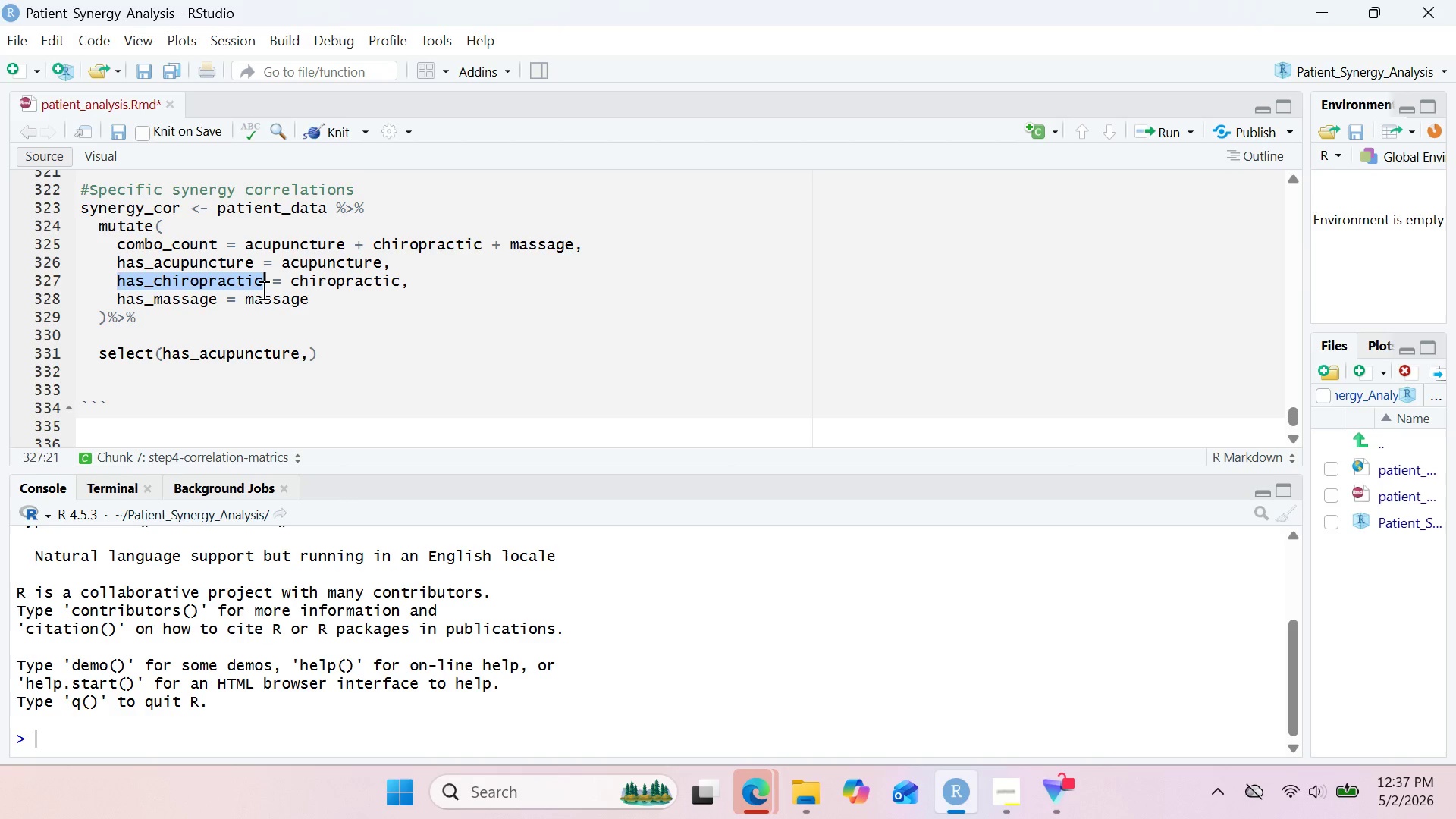 
key(Control+C)
 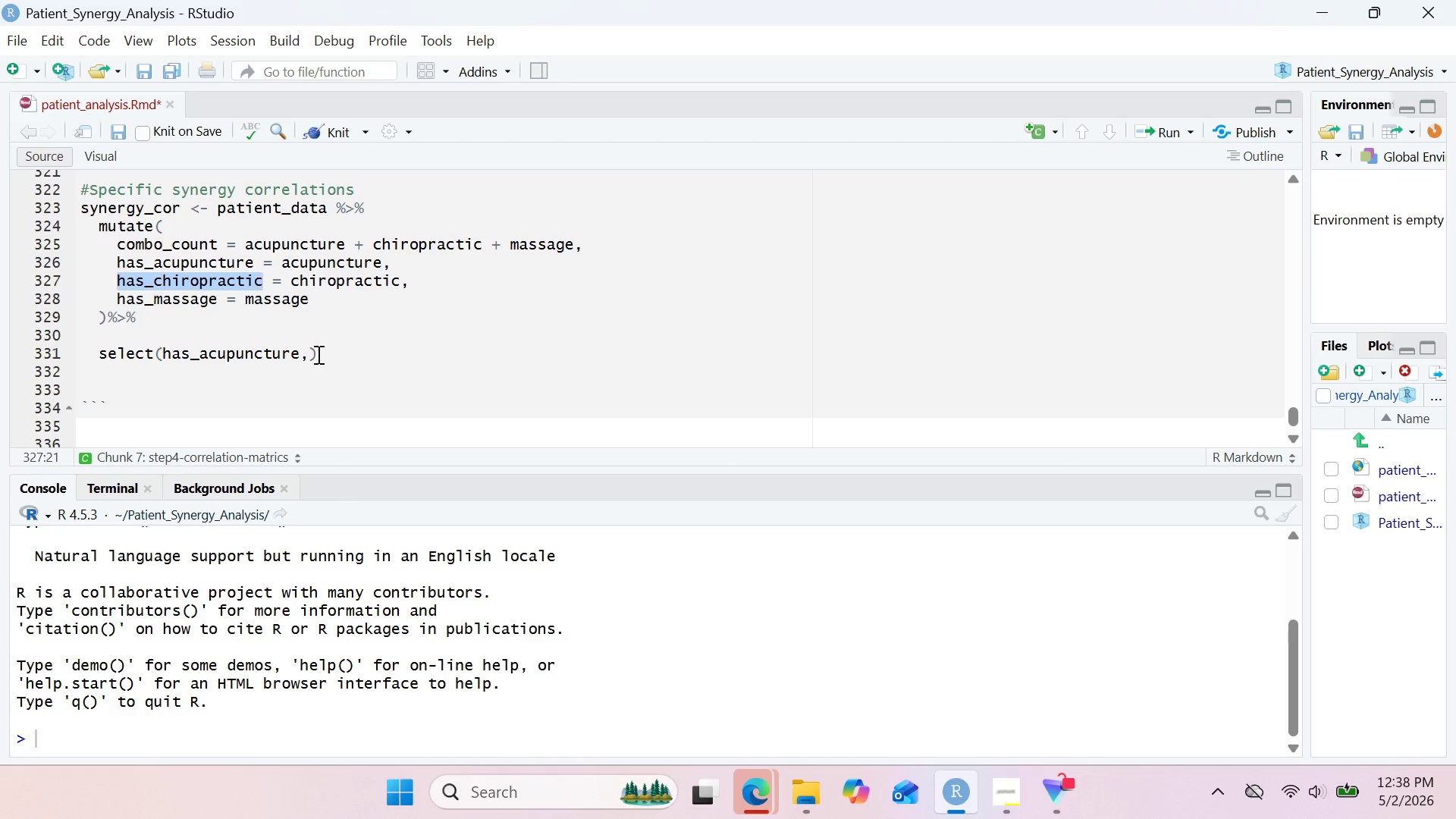 
left_click([314, 353])
 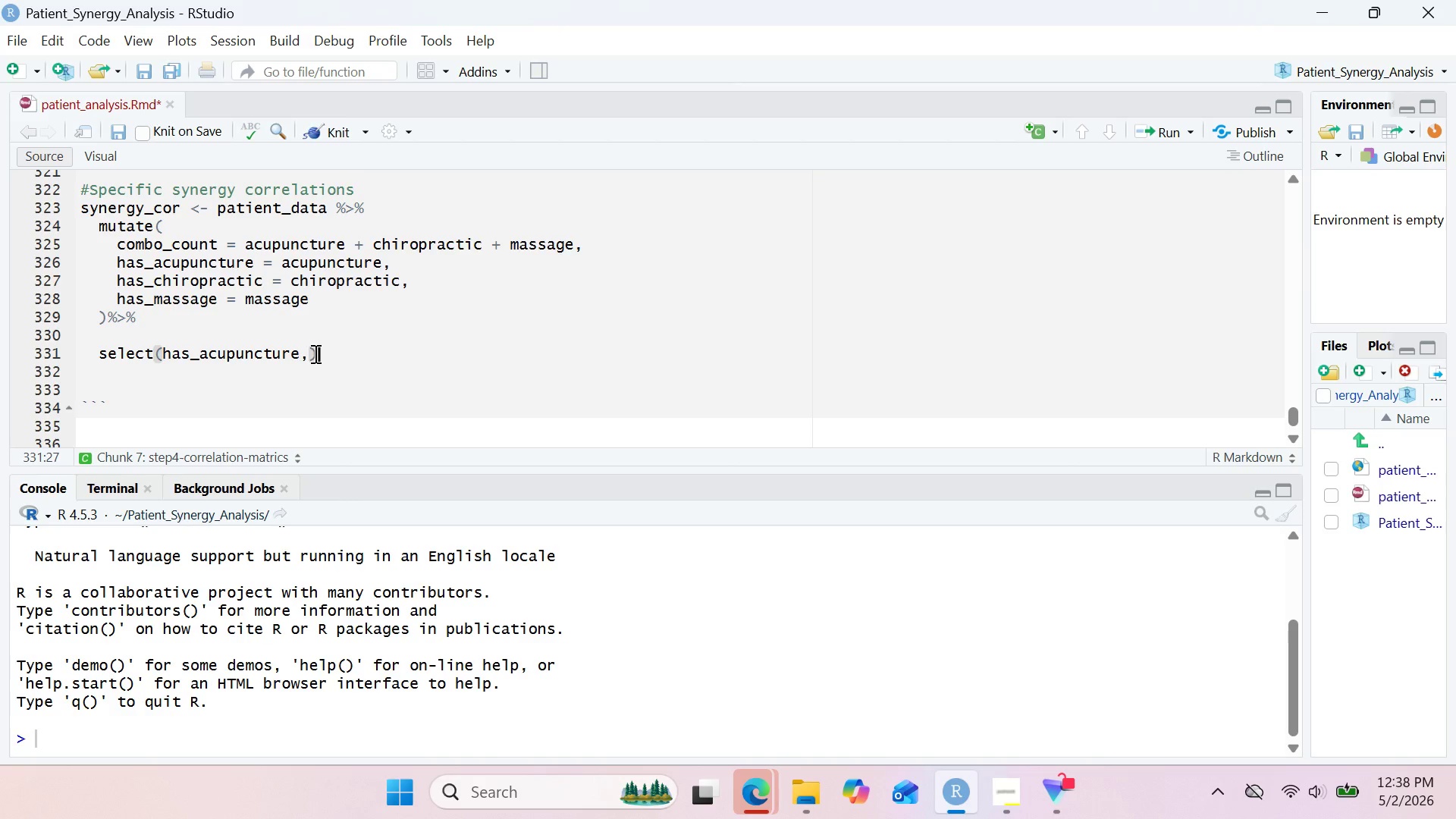 
key(ArrowLeft)
 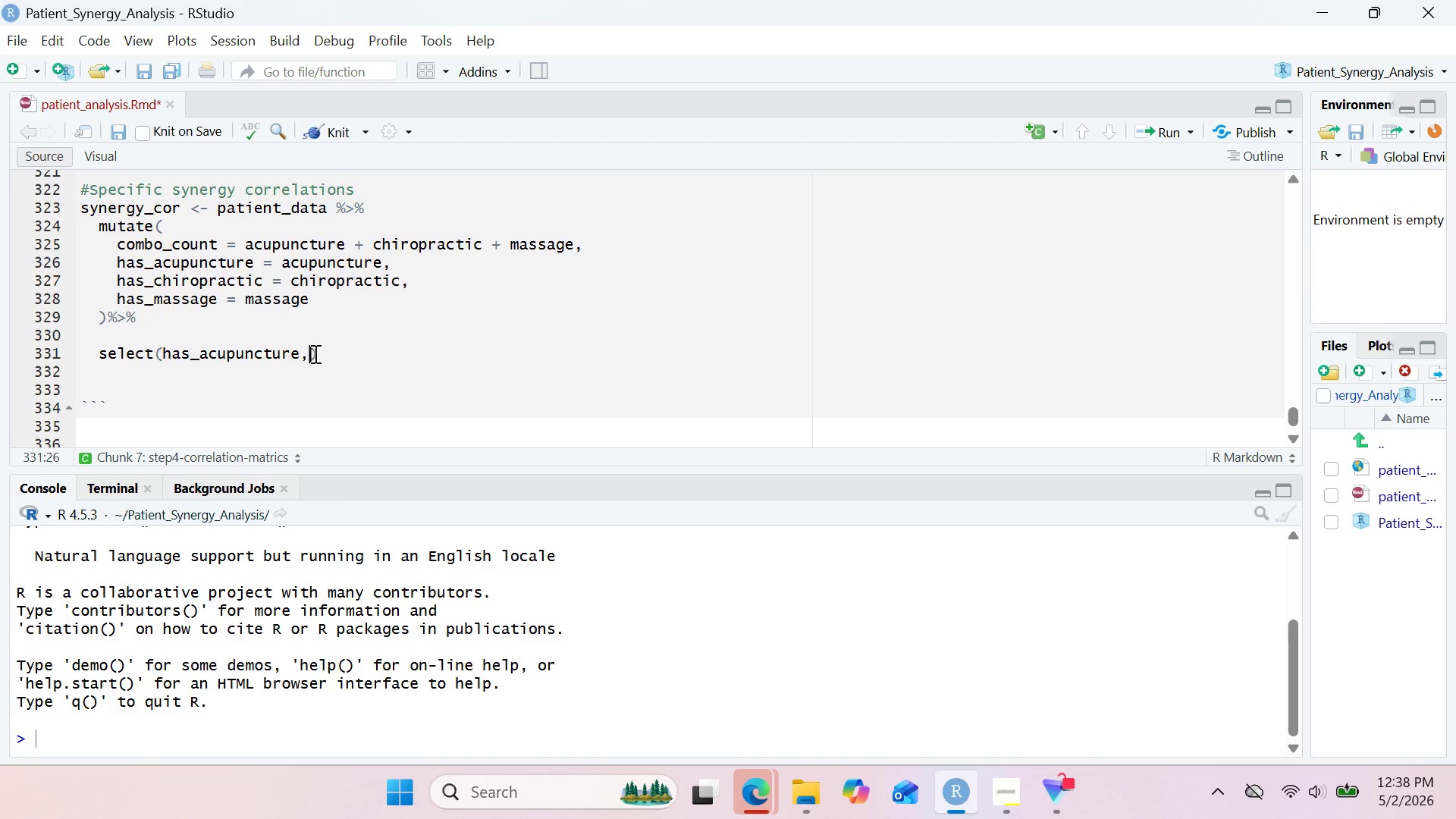 
key(Control+ControlLeft)
 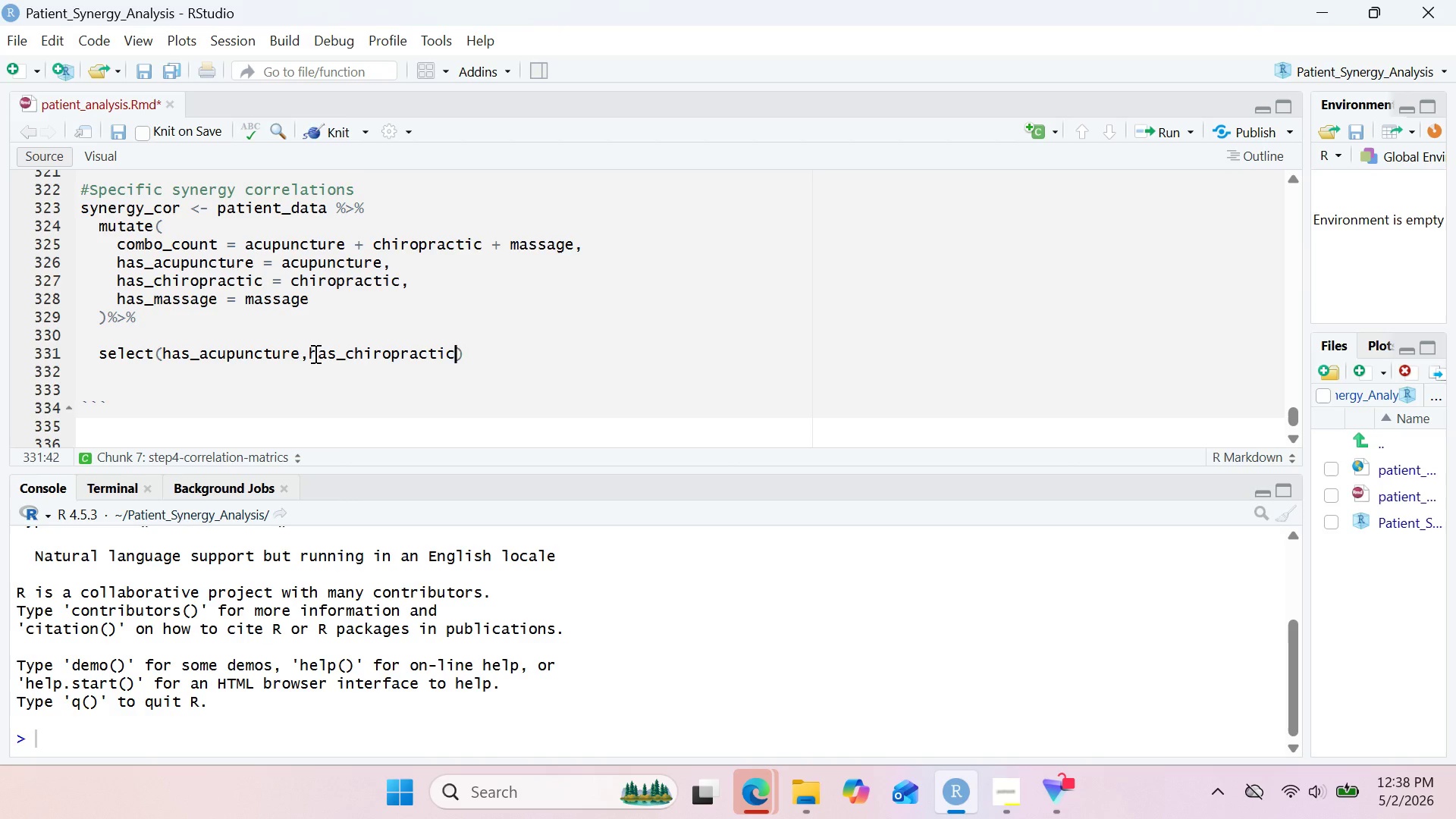 
key(Control+V)
 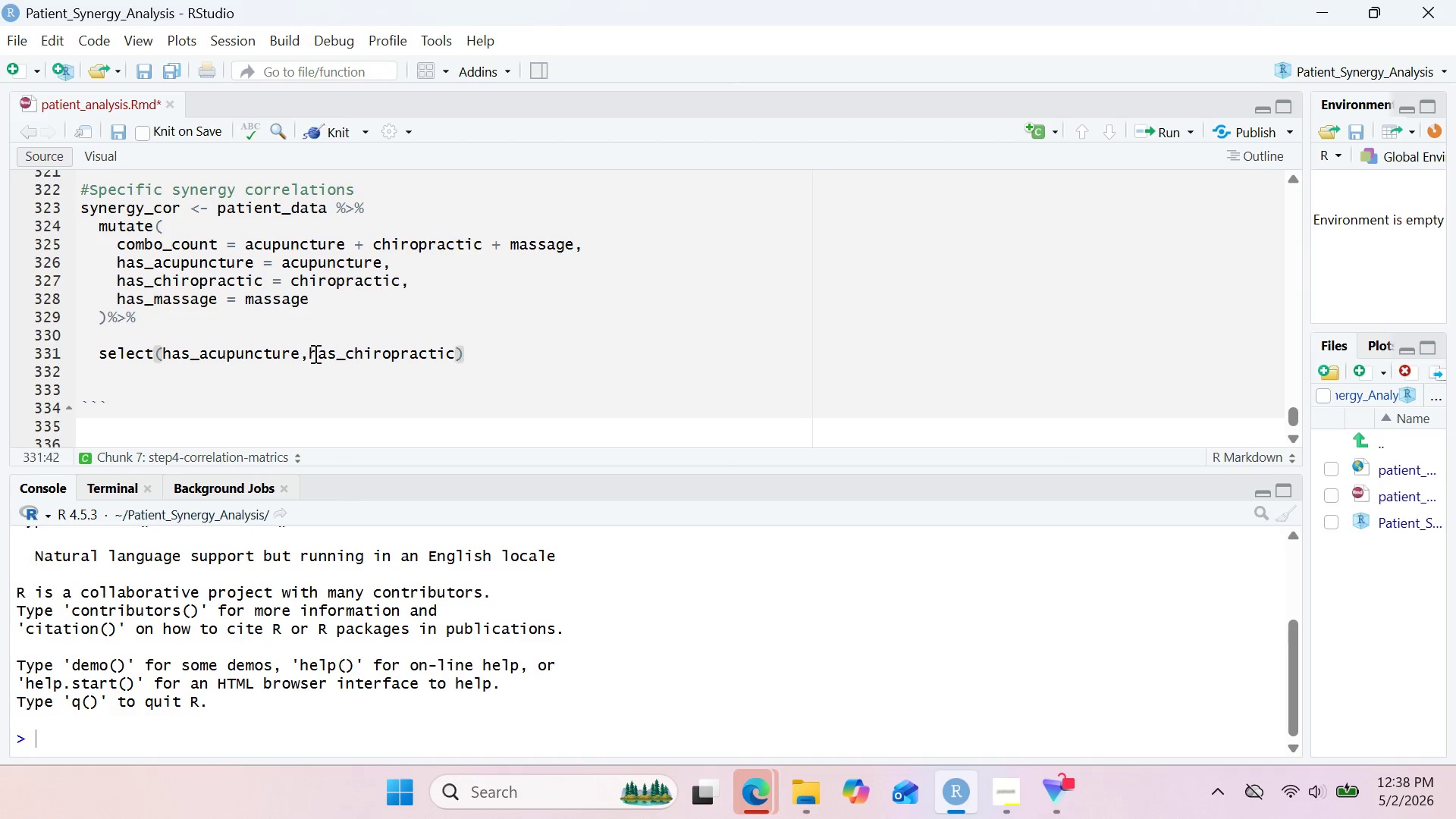 
key(Comma)
 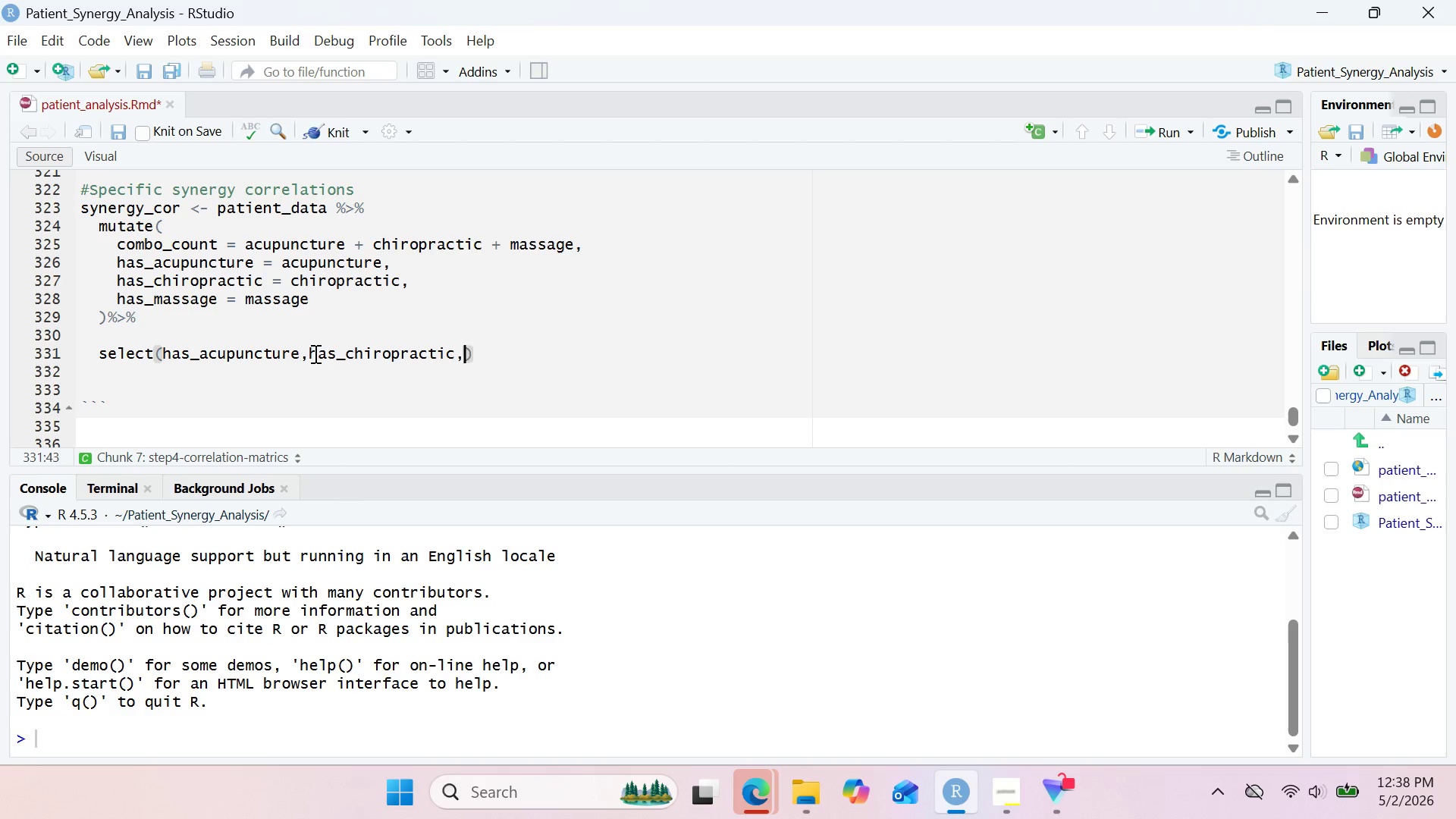 
key(Space)
 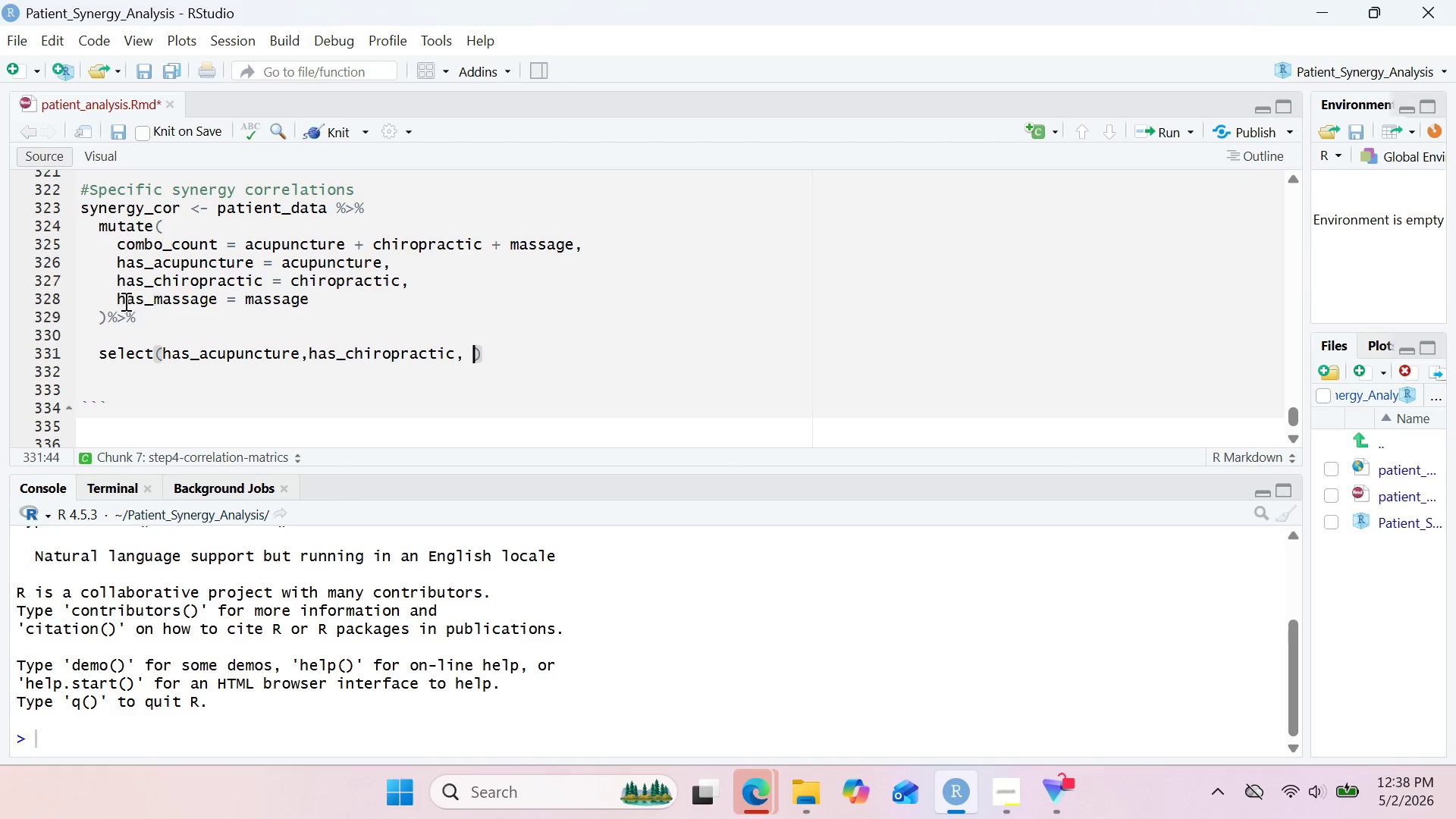 
left_click_drag(start_coordinate=[117, 295], to_coordinate=[218, 303])
 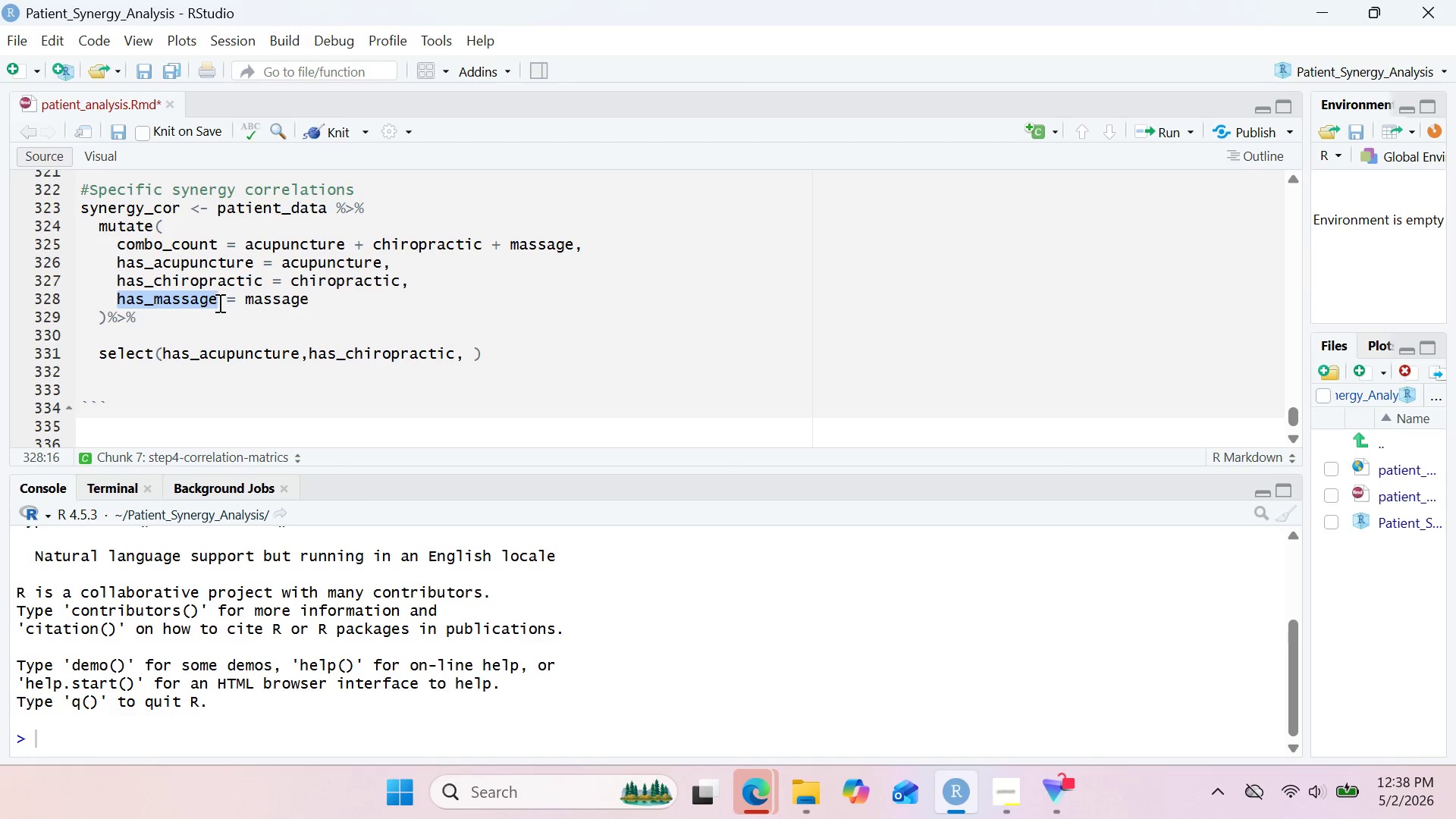 
key(Control+ControlLeft)
 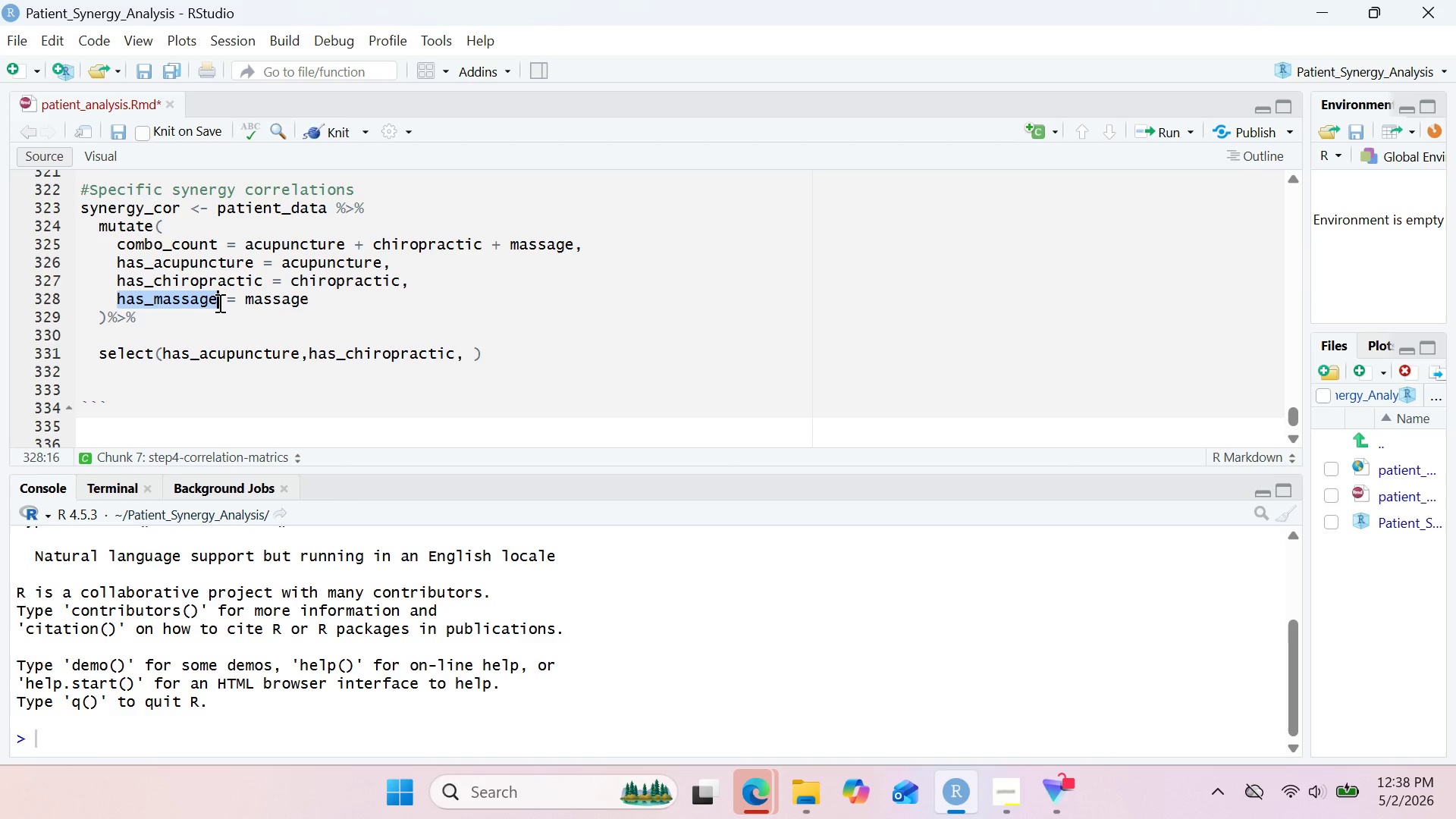 
key(Control+C)
 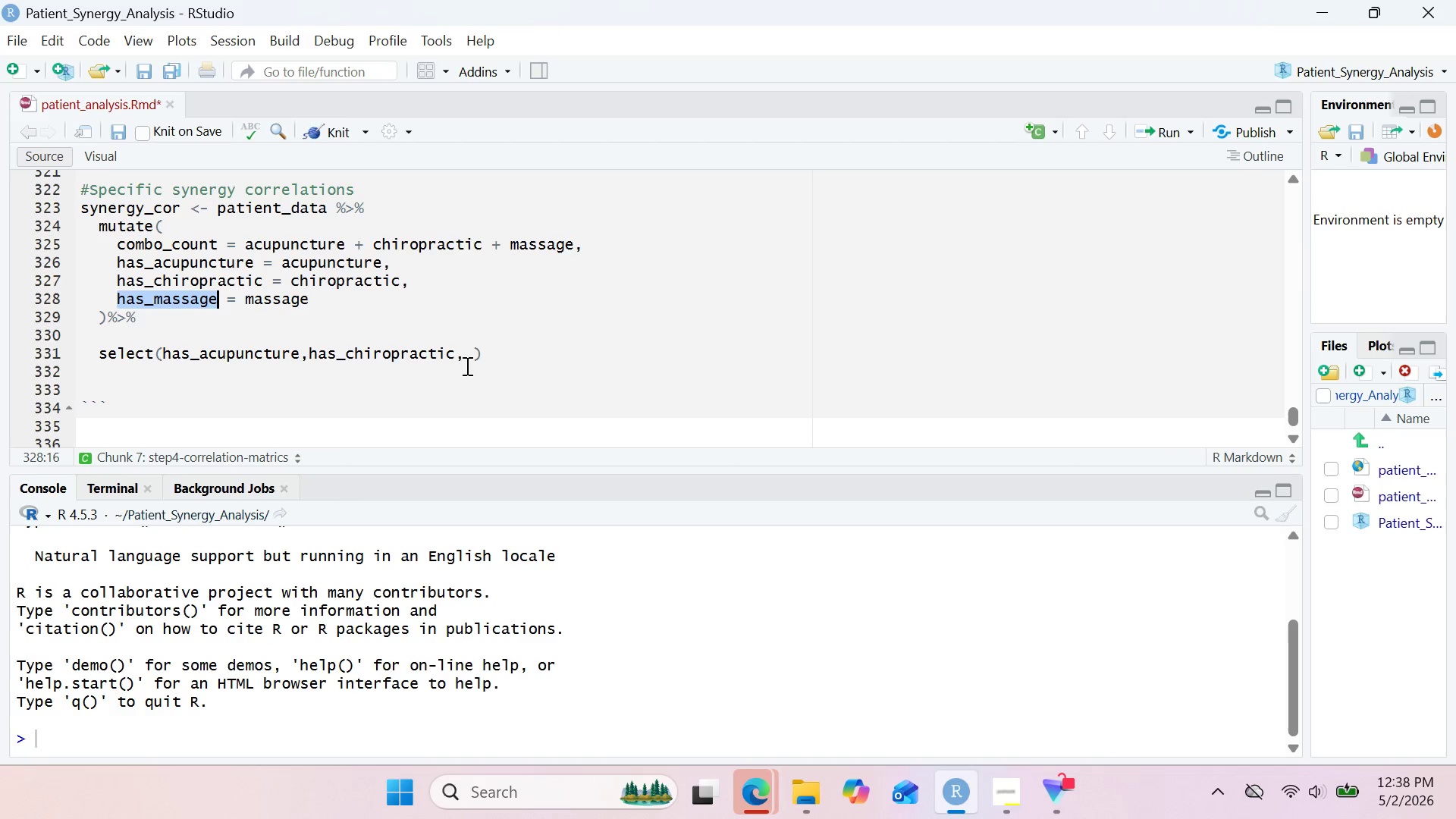 
left_click([465, 359])
 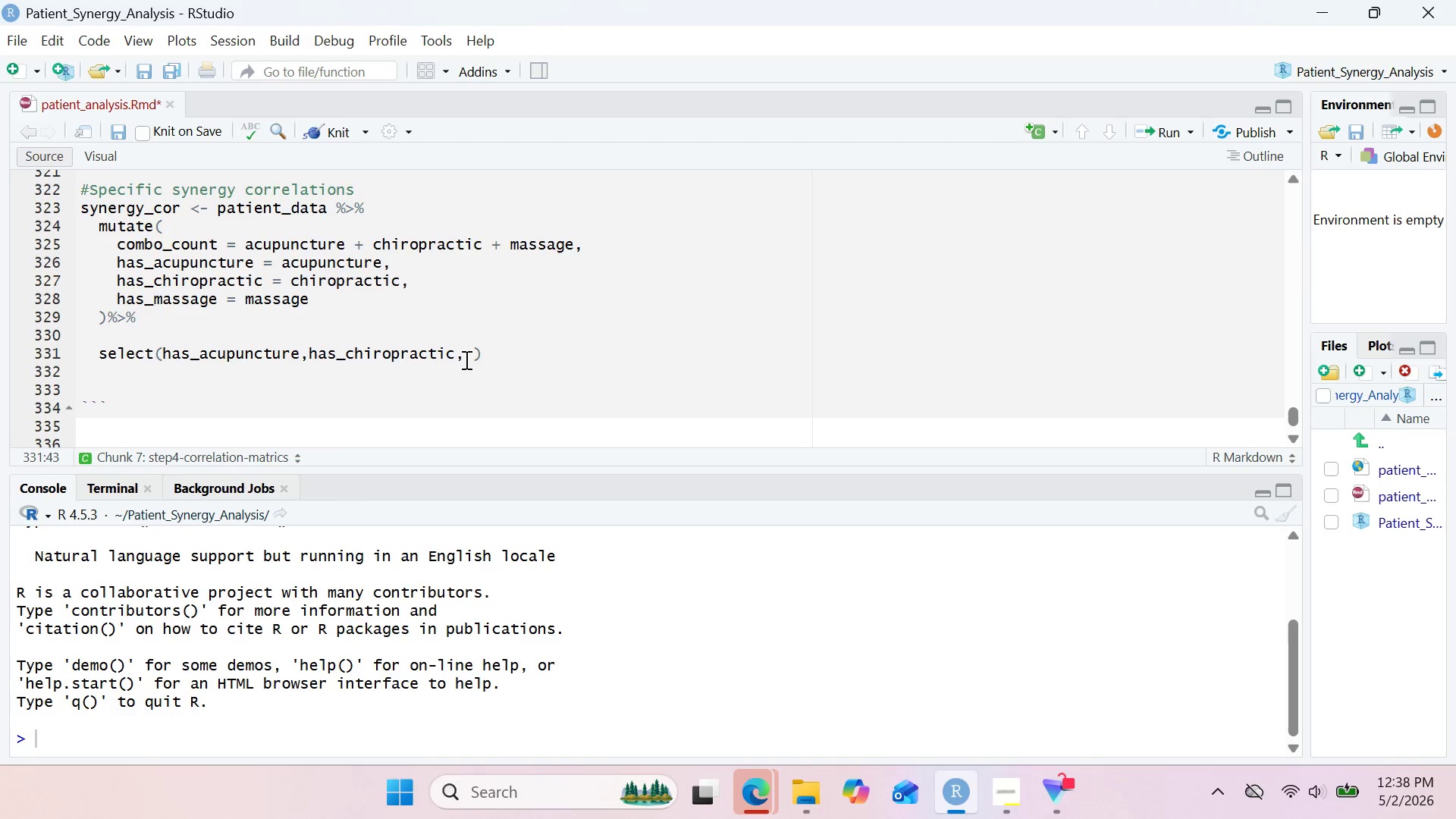 
key(Control+ControlLeft)
 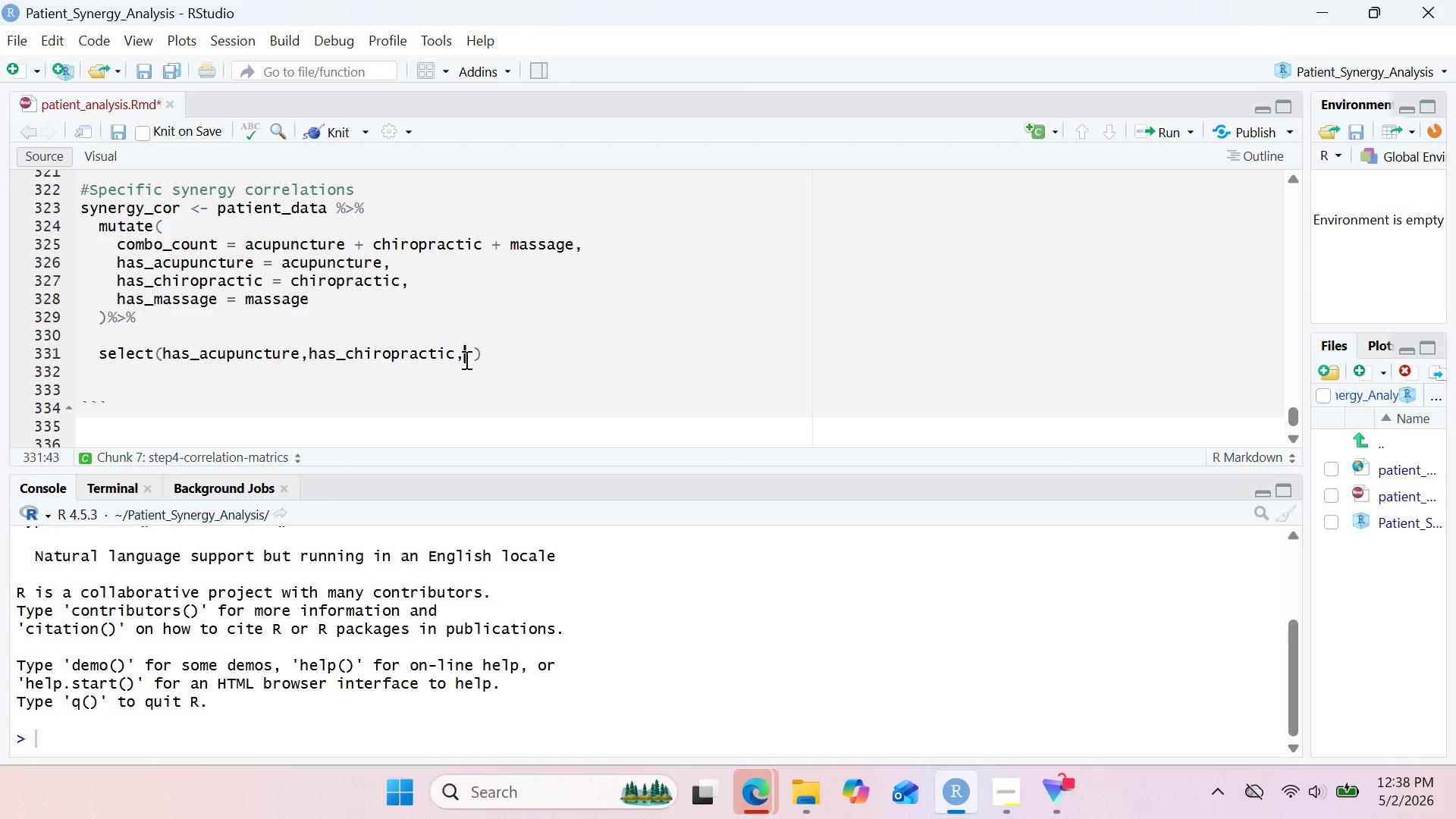 
key(Control+V)
 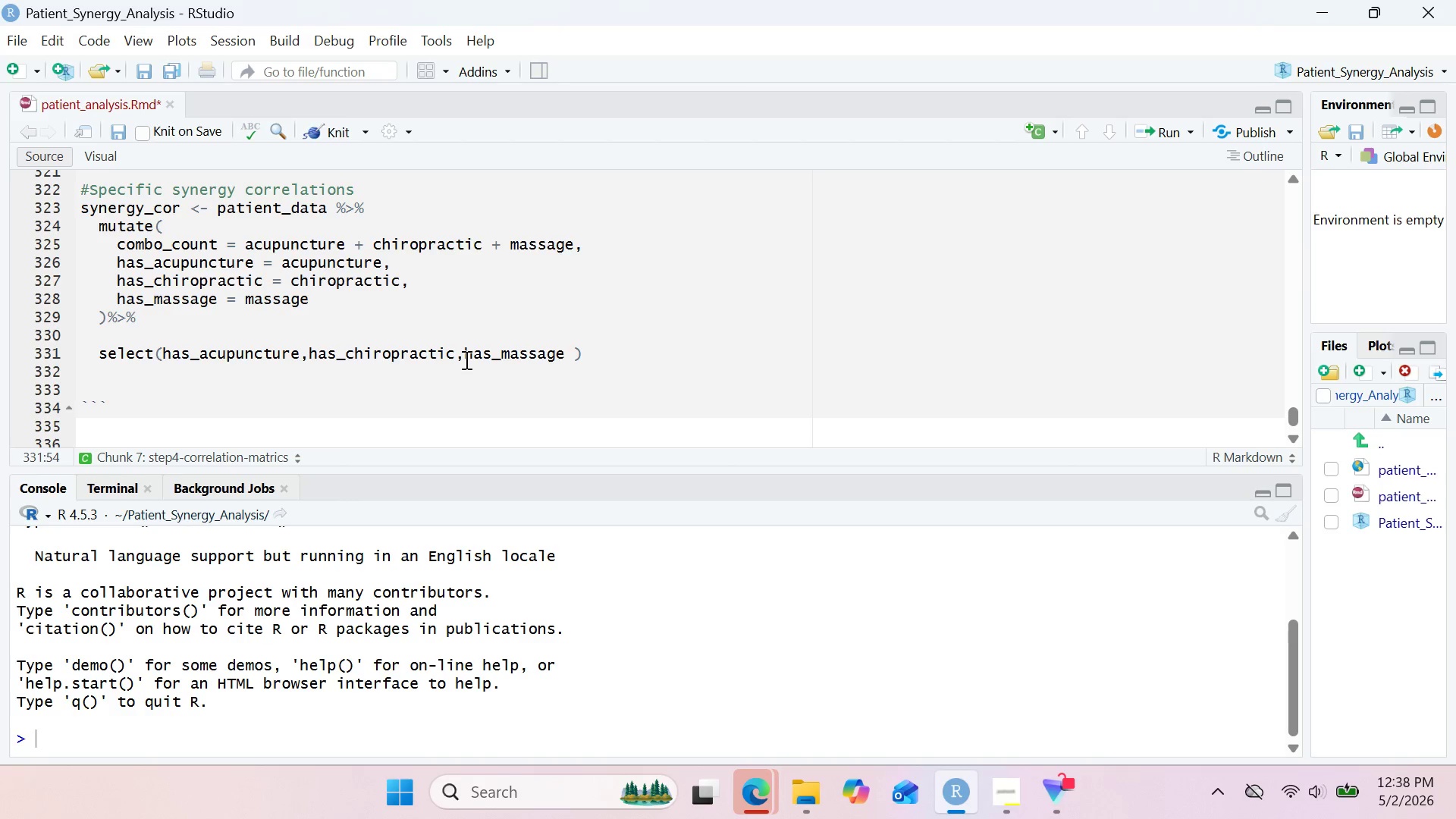 
key(Comma)
 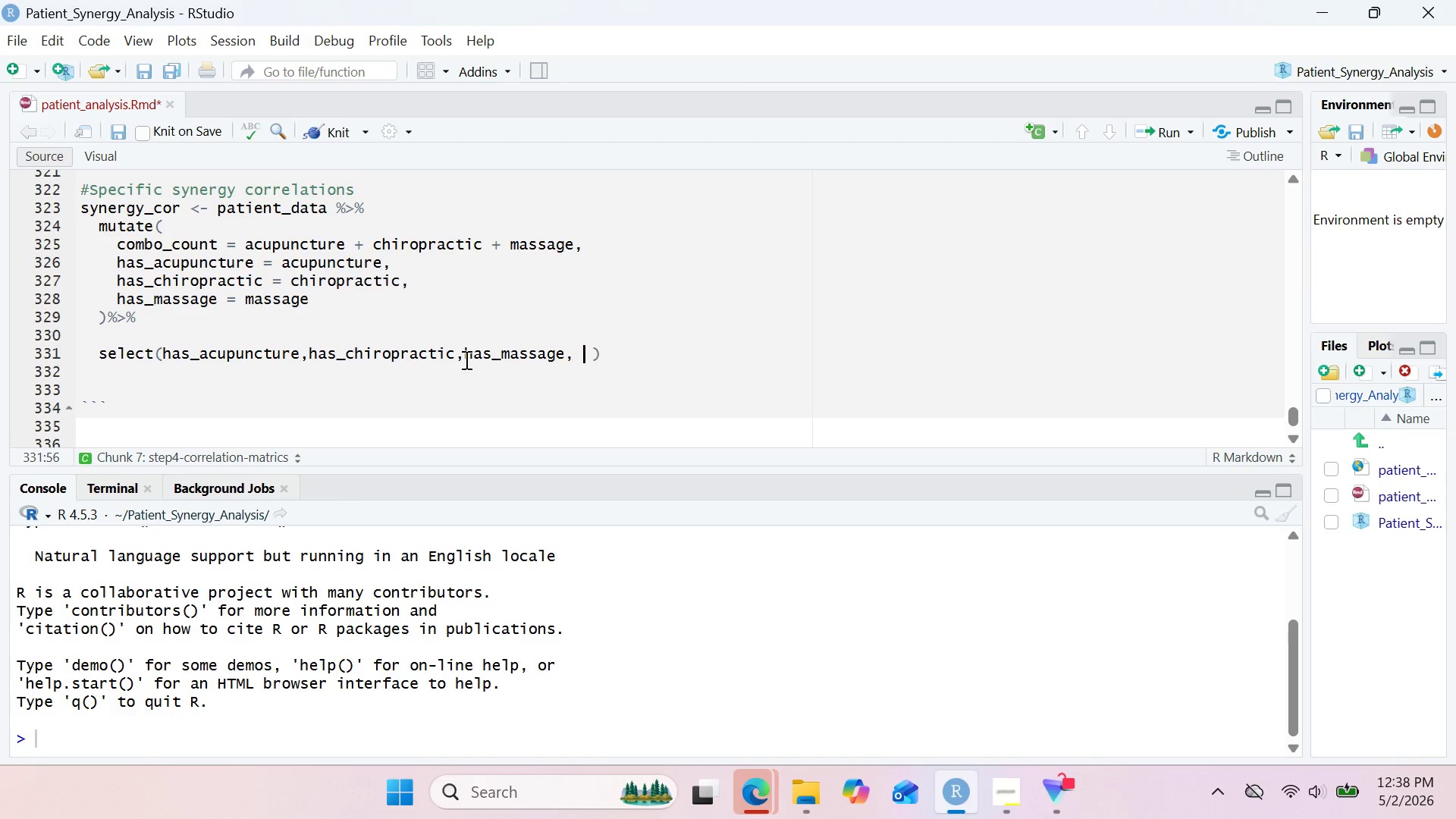 
key(Space)
 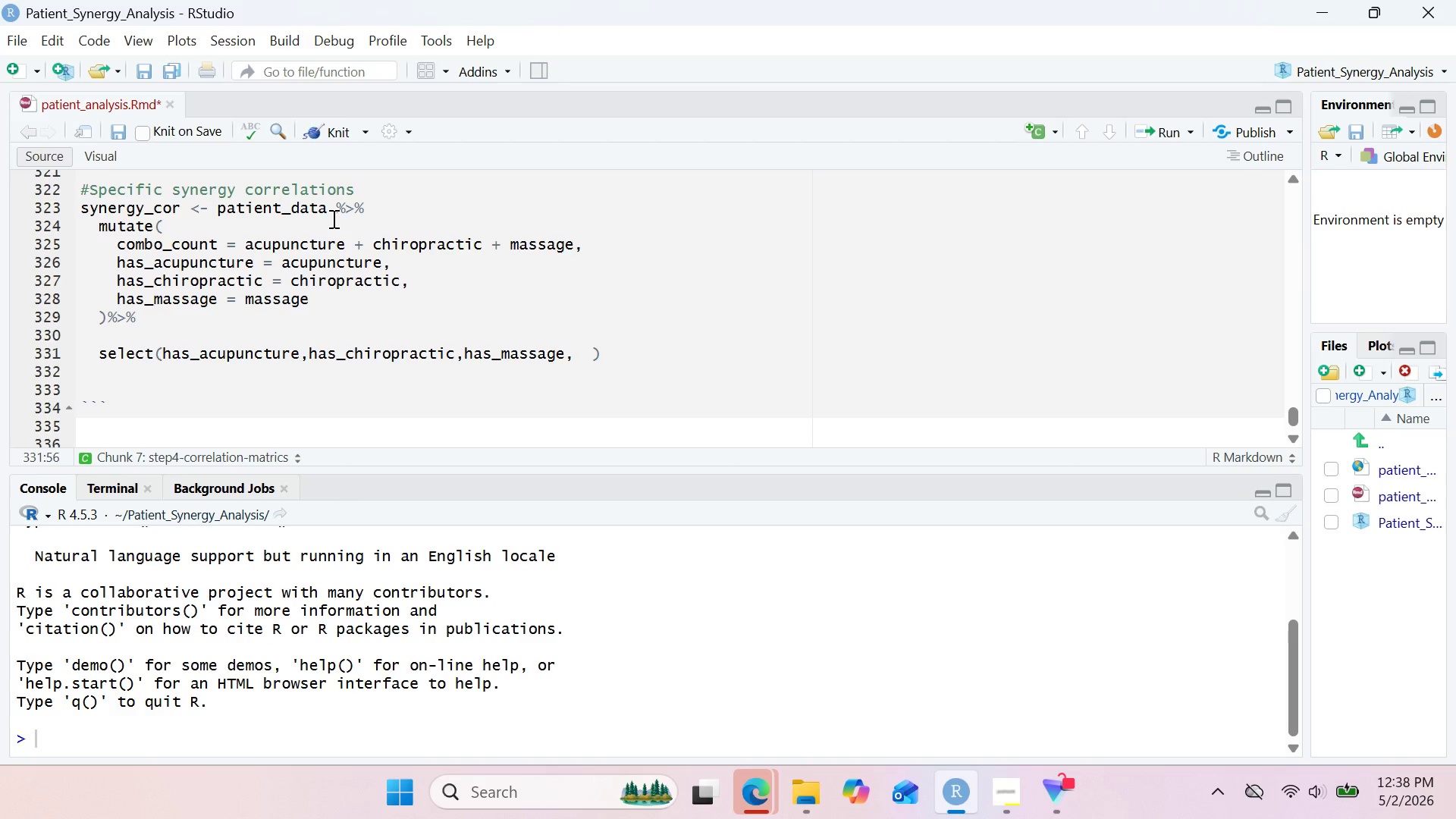 
left_click([202, 250])
 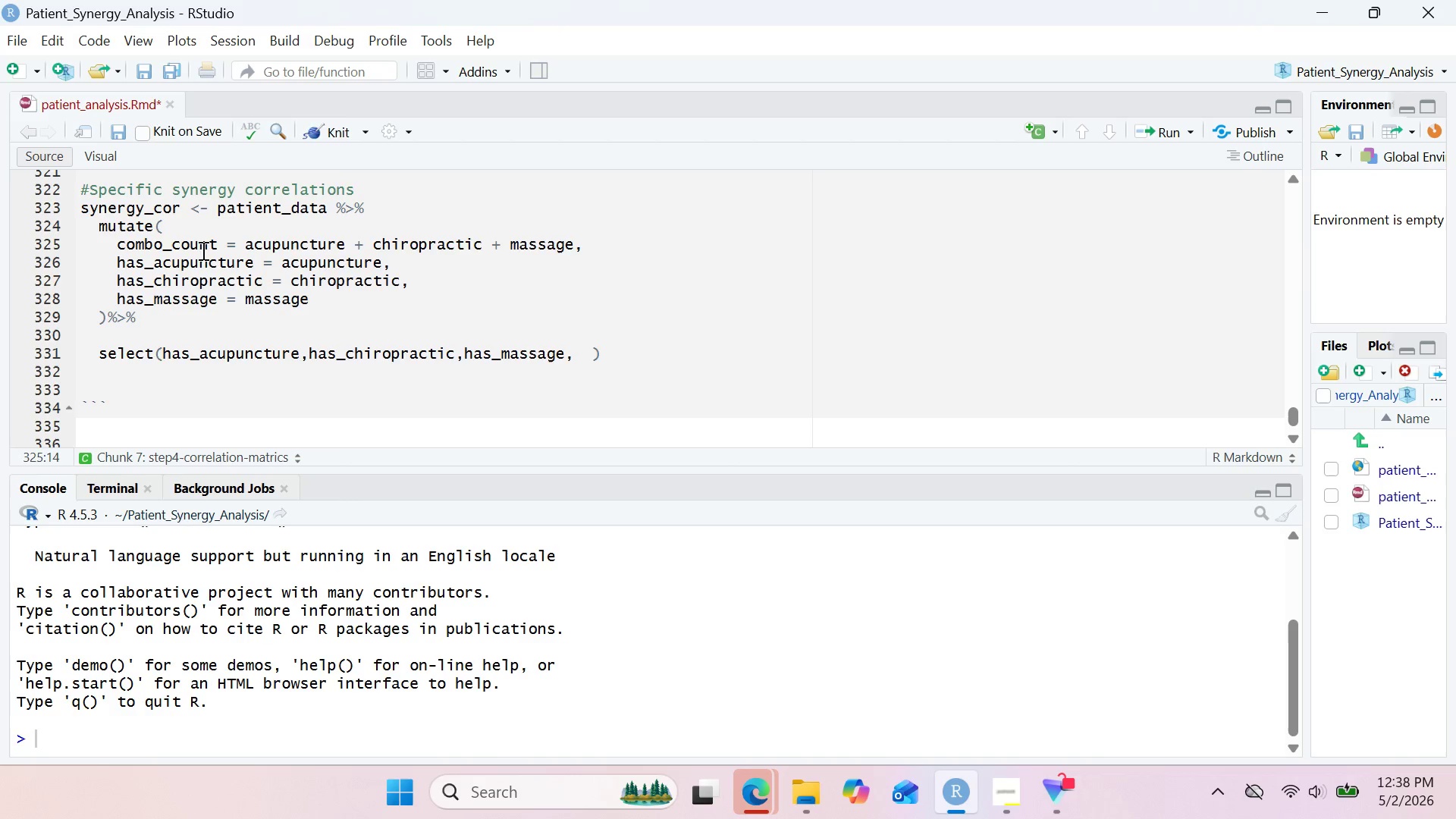 
double_click([202, 250])
 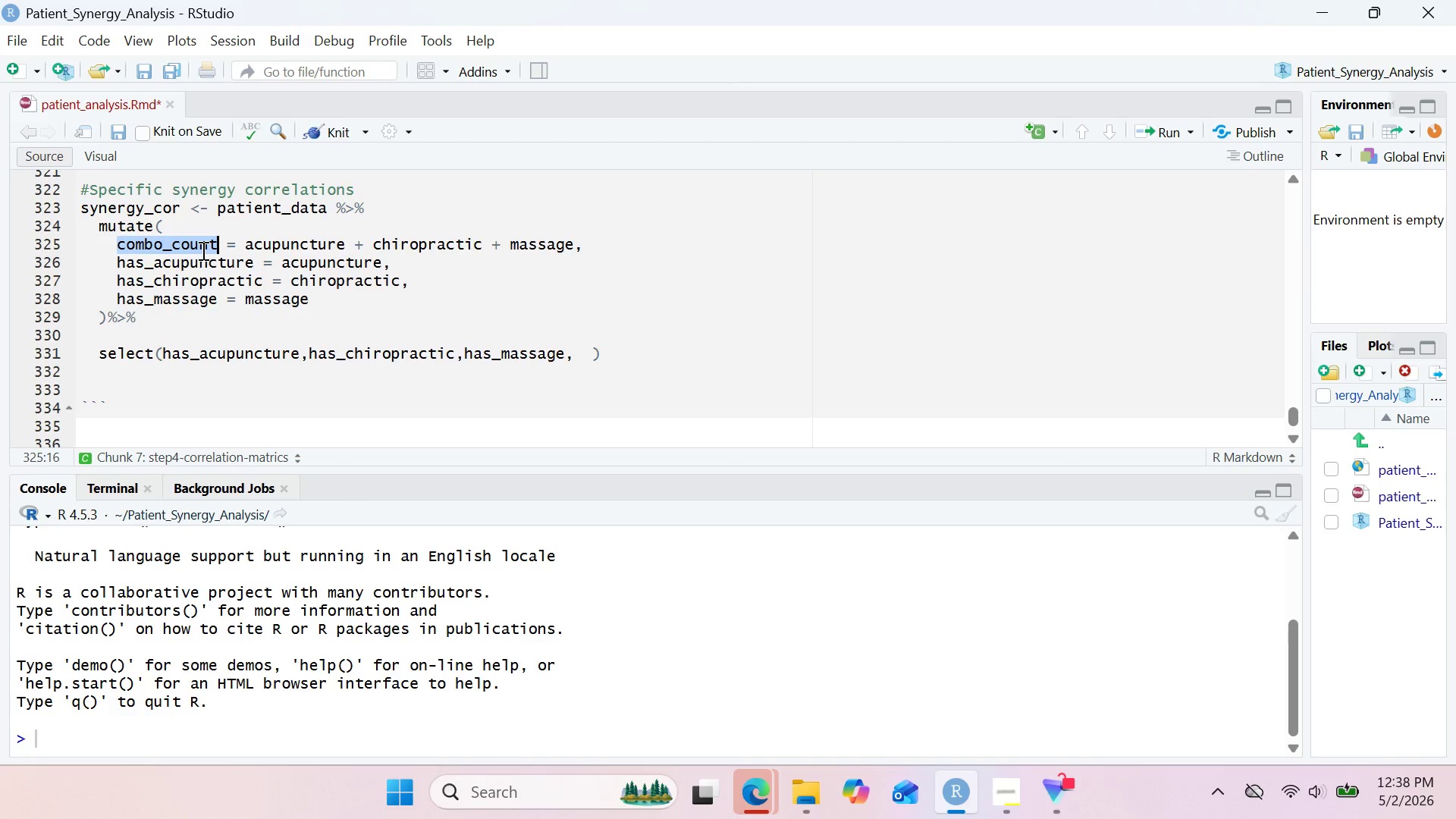 
key(Control+ControlLeft)
 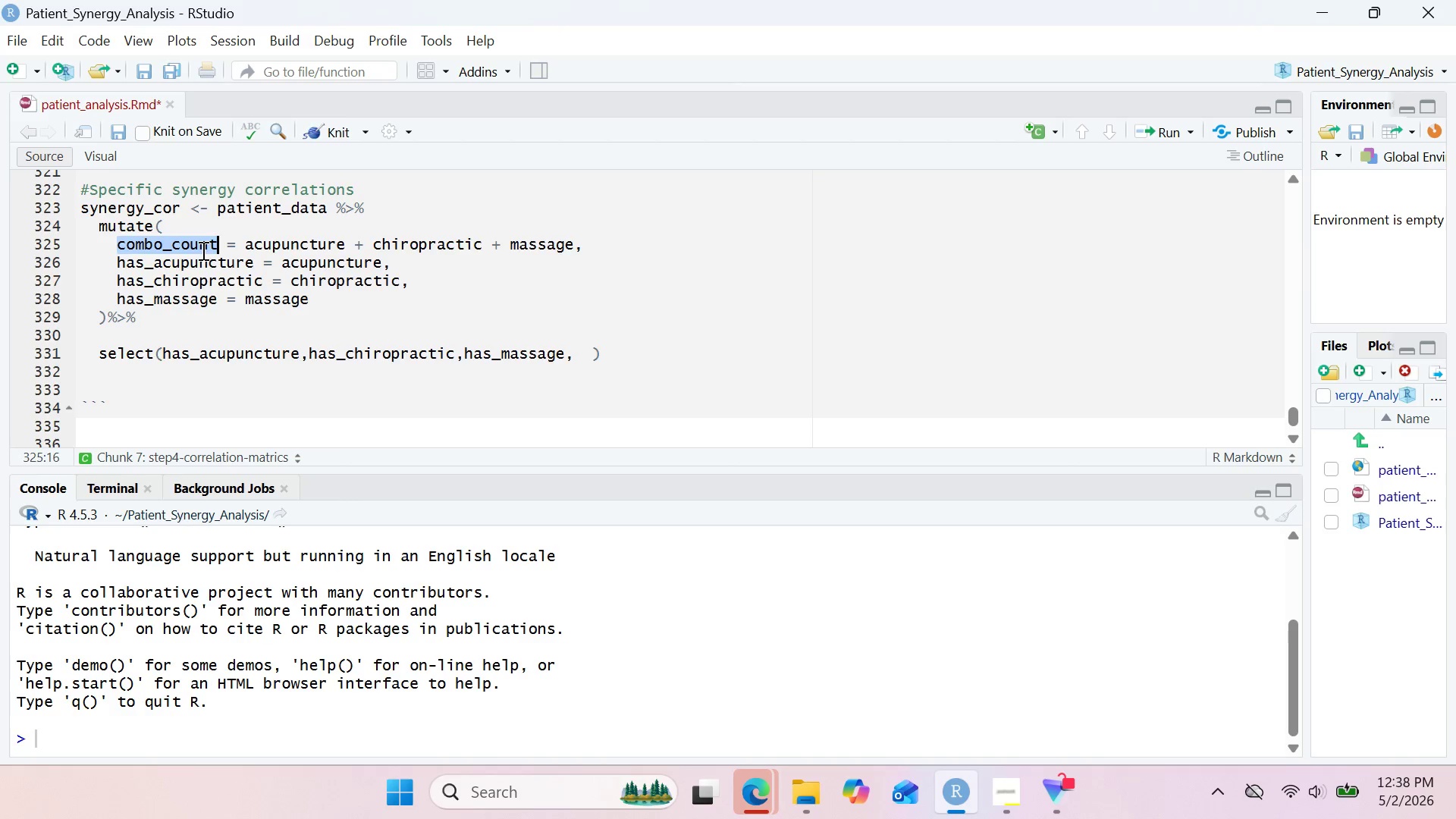 
key(Control+C)
 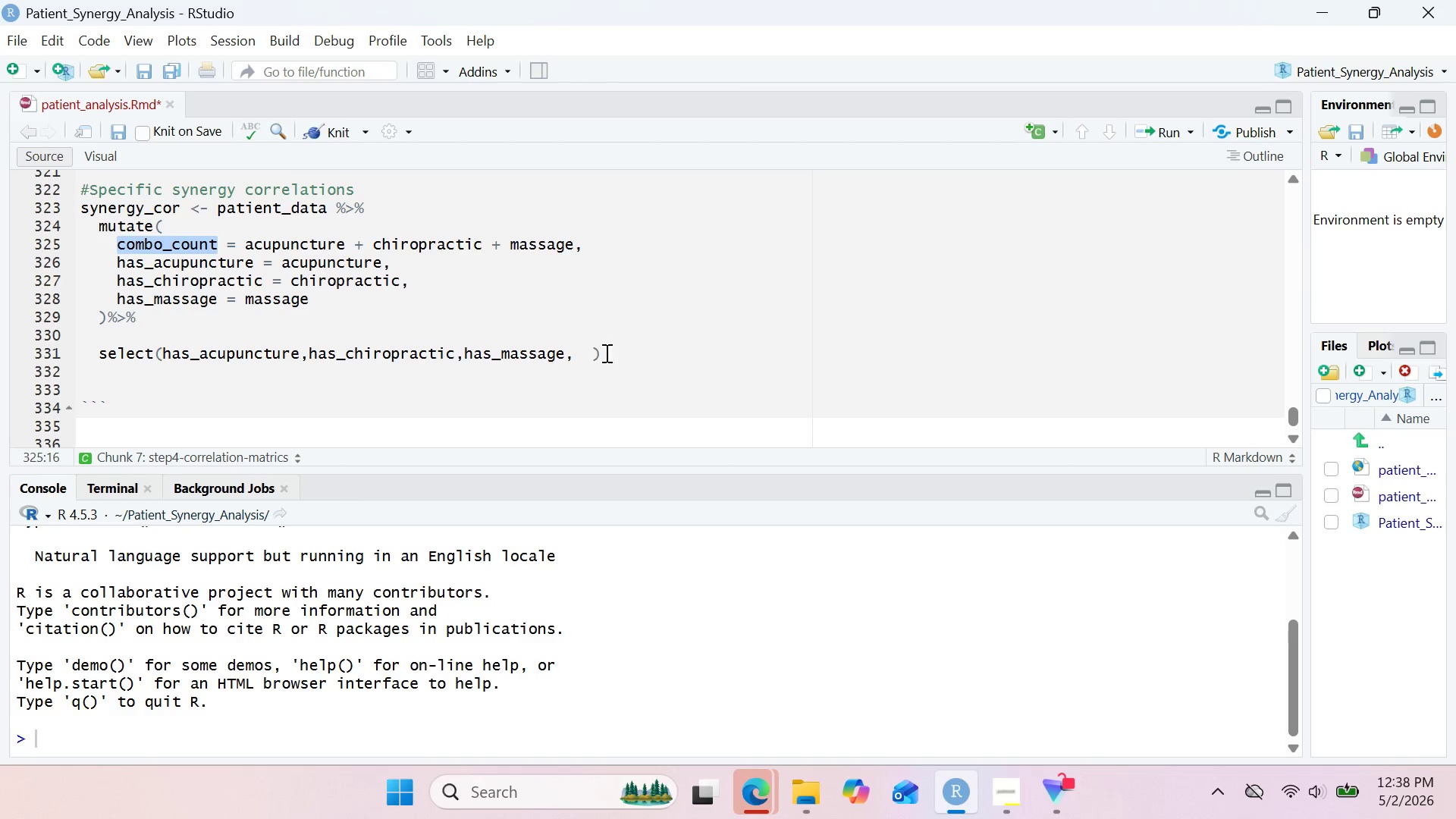 
left_click([583, 355])
 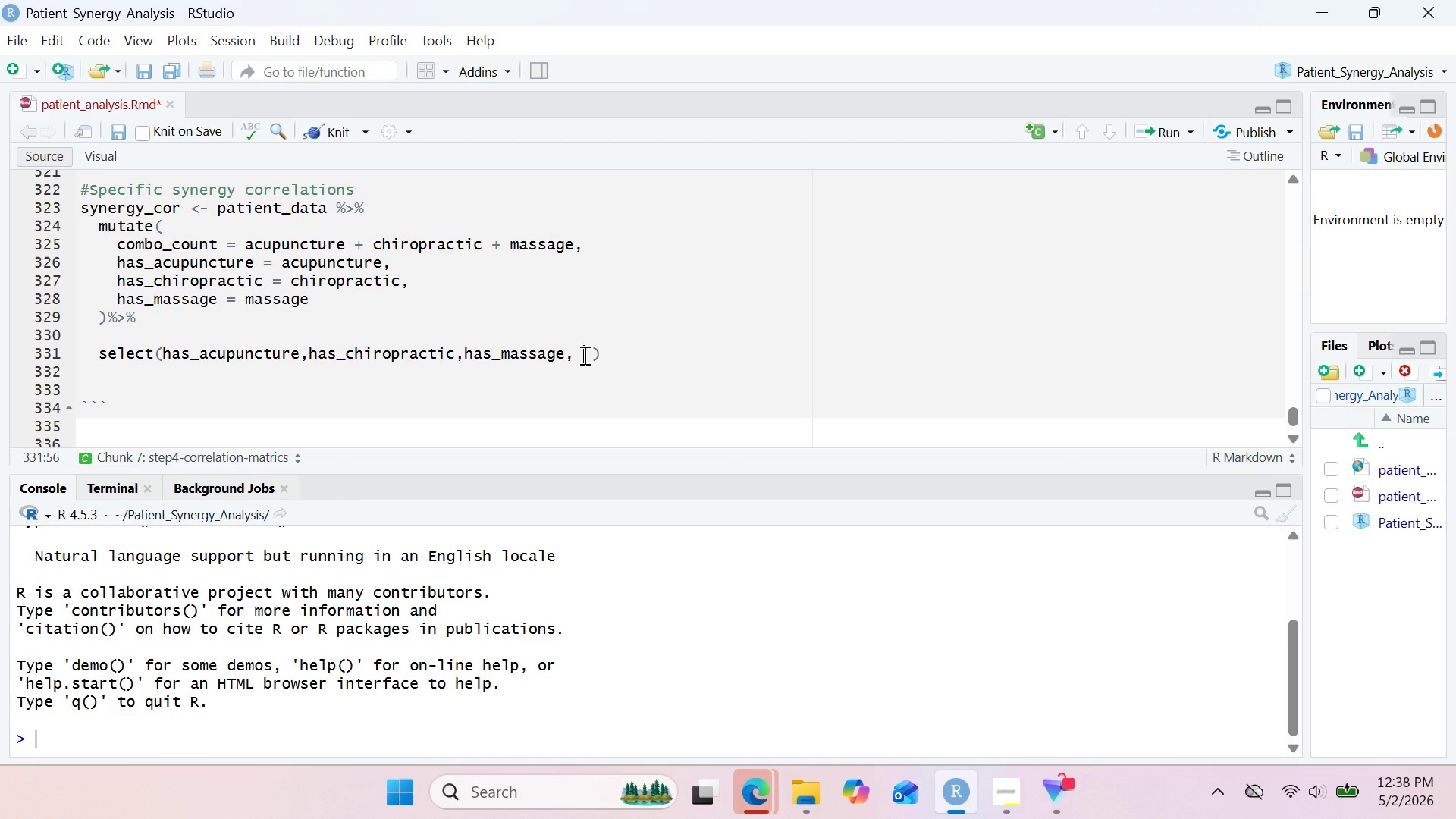 
key(Control+ControlLeft)
 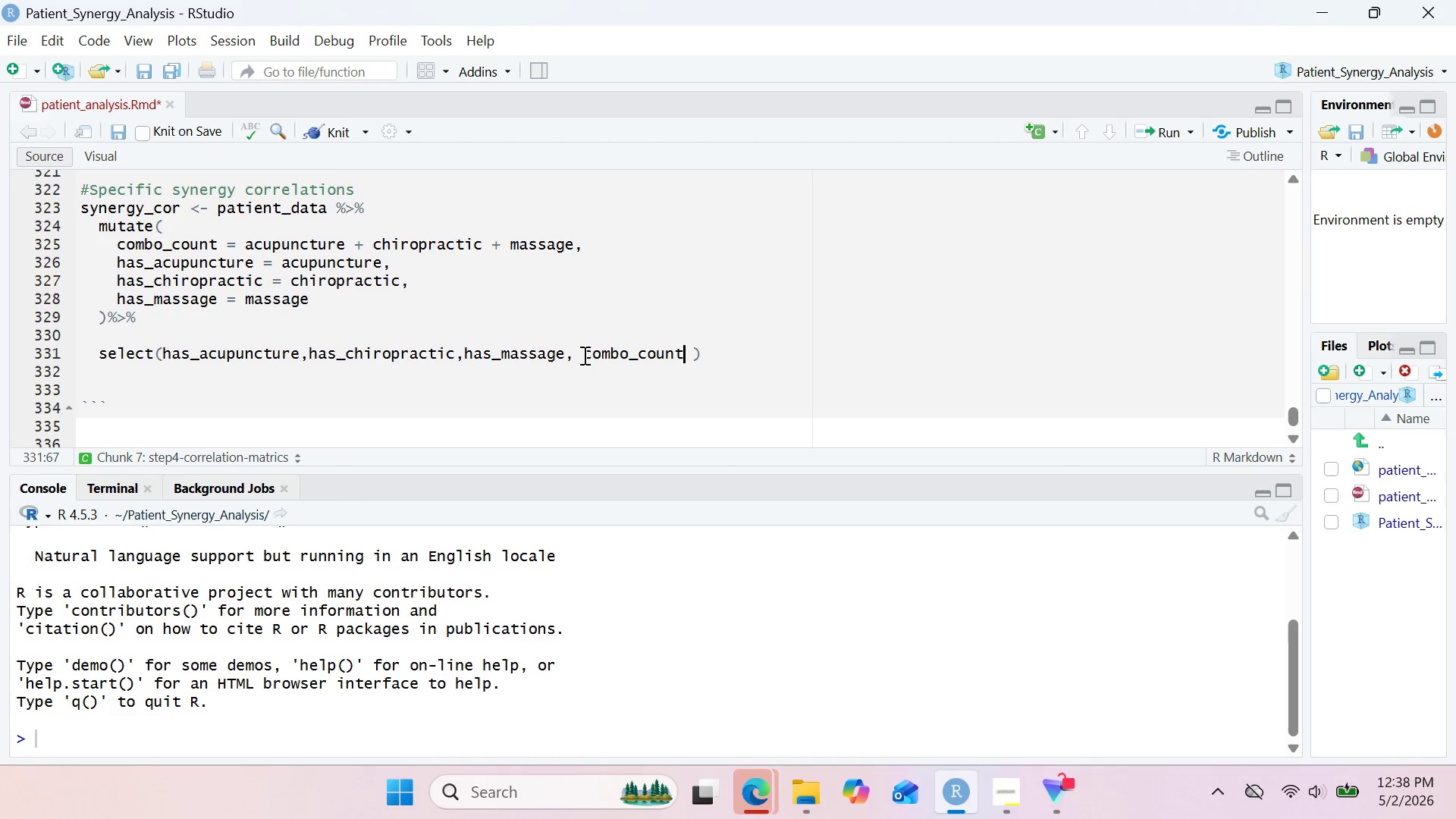 
key(Control+V)
 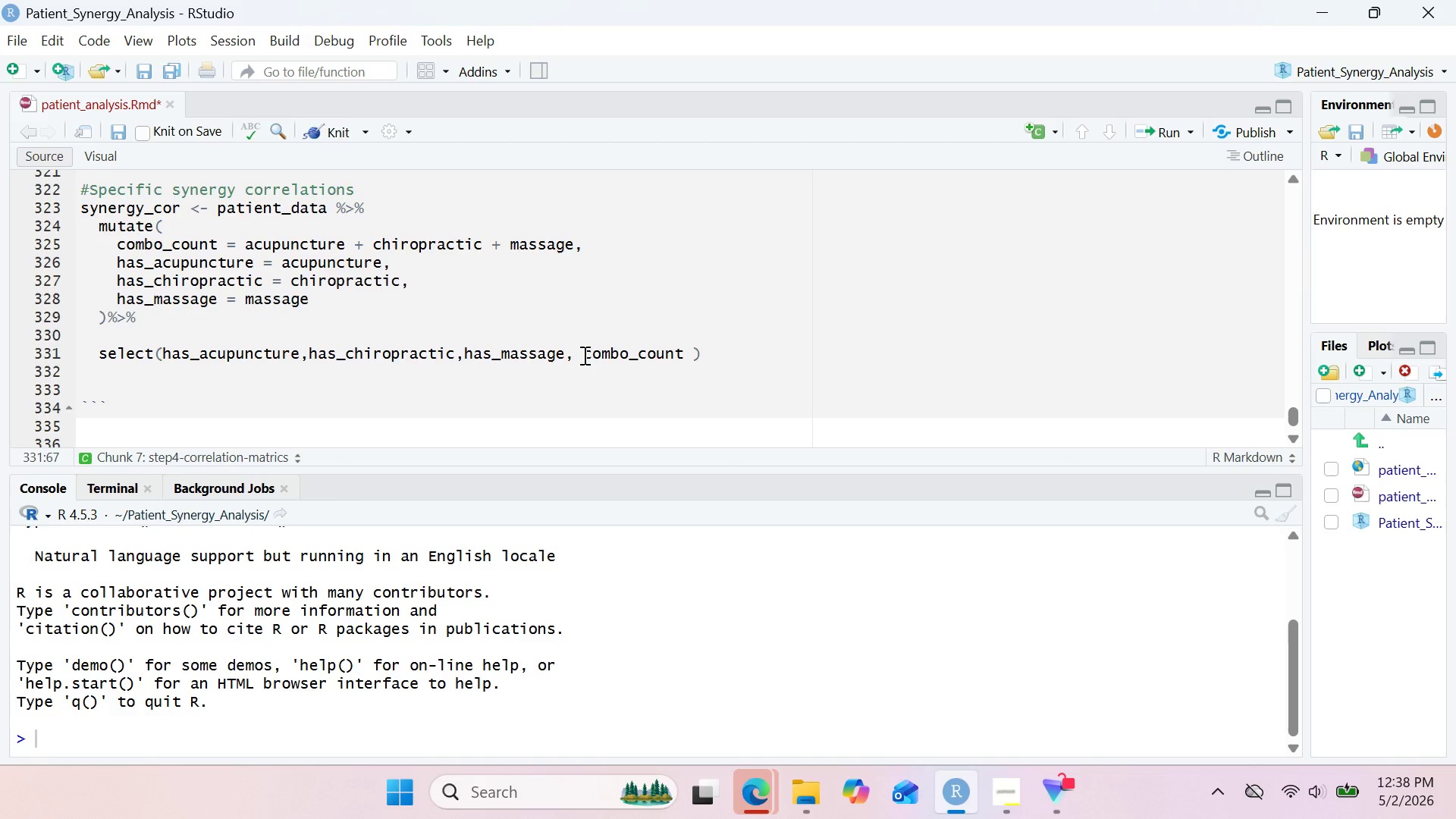 
type(, satisfaction)
 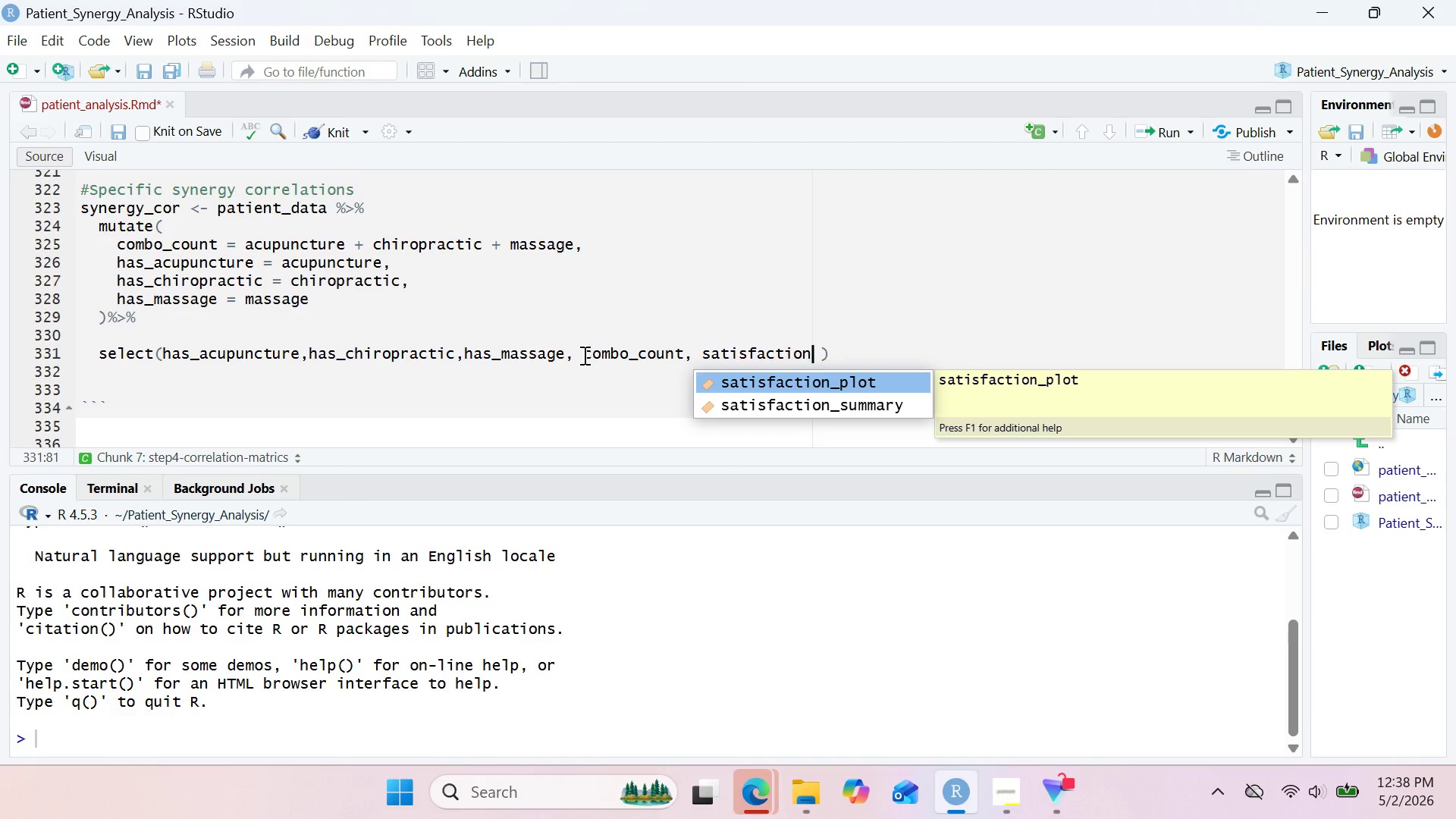 
type(, recovery-)
 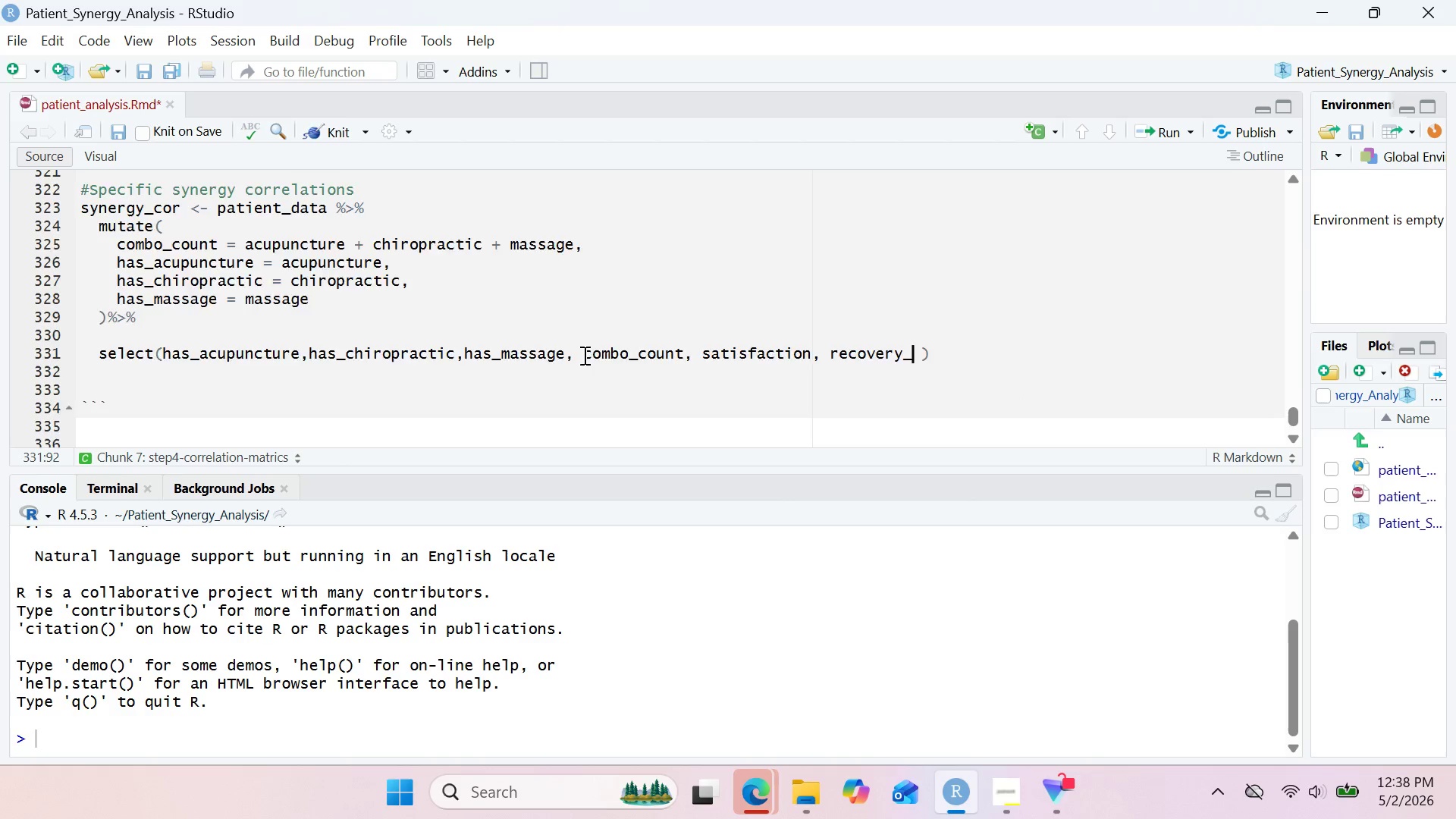 
hold_key(key=ShiftRight, duration=0.38)
 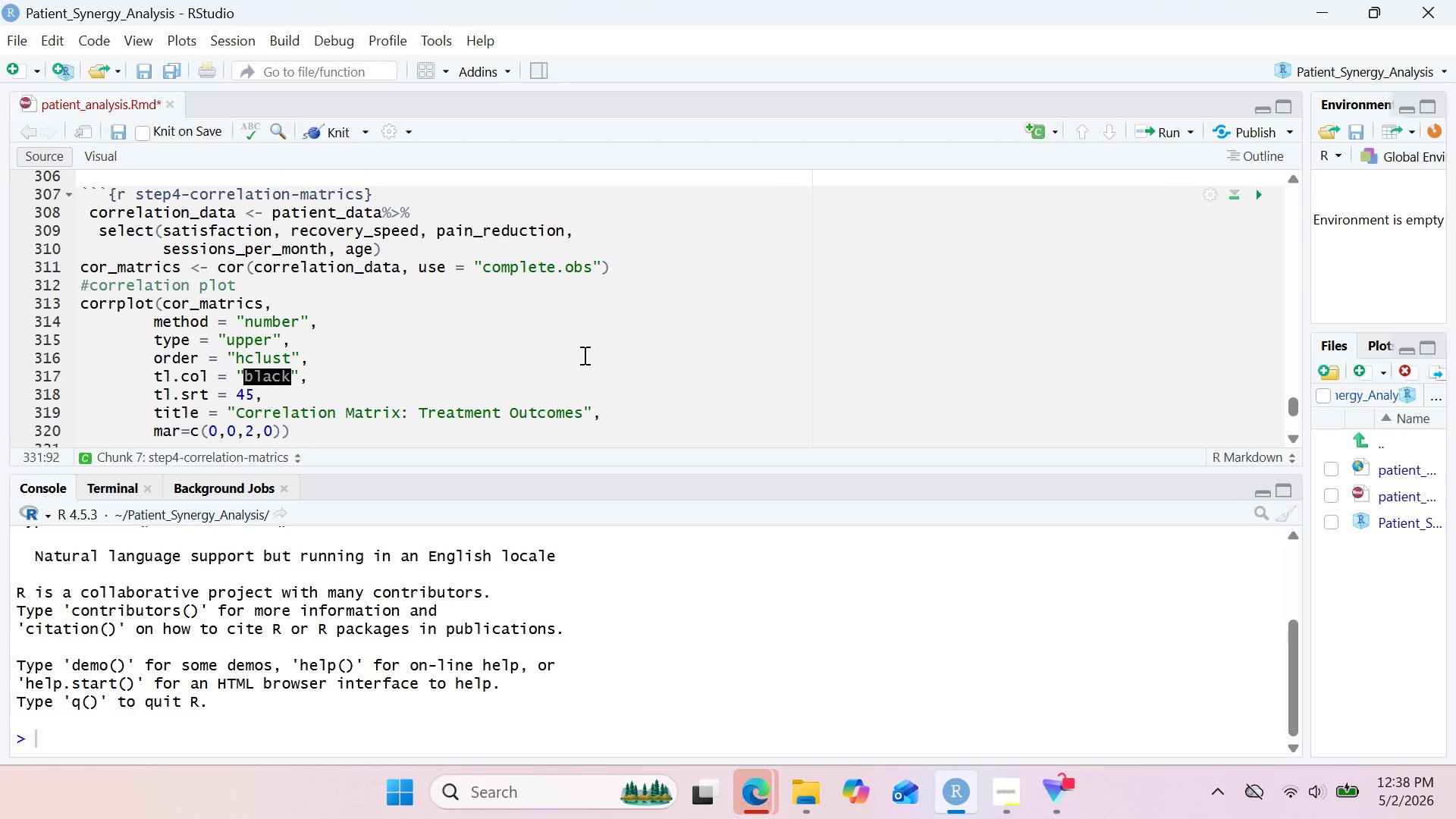 
wait(7.02)
 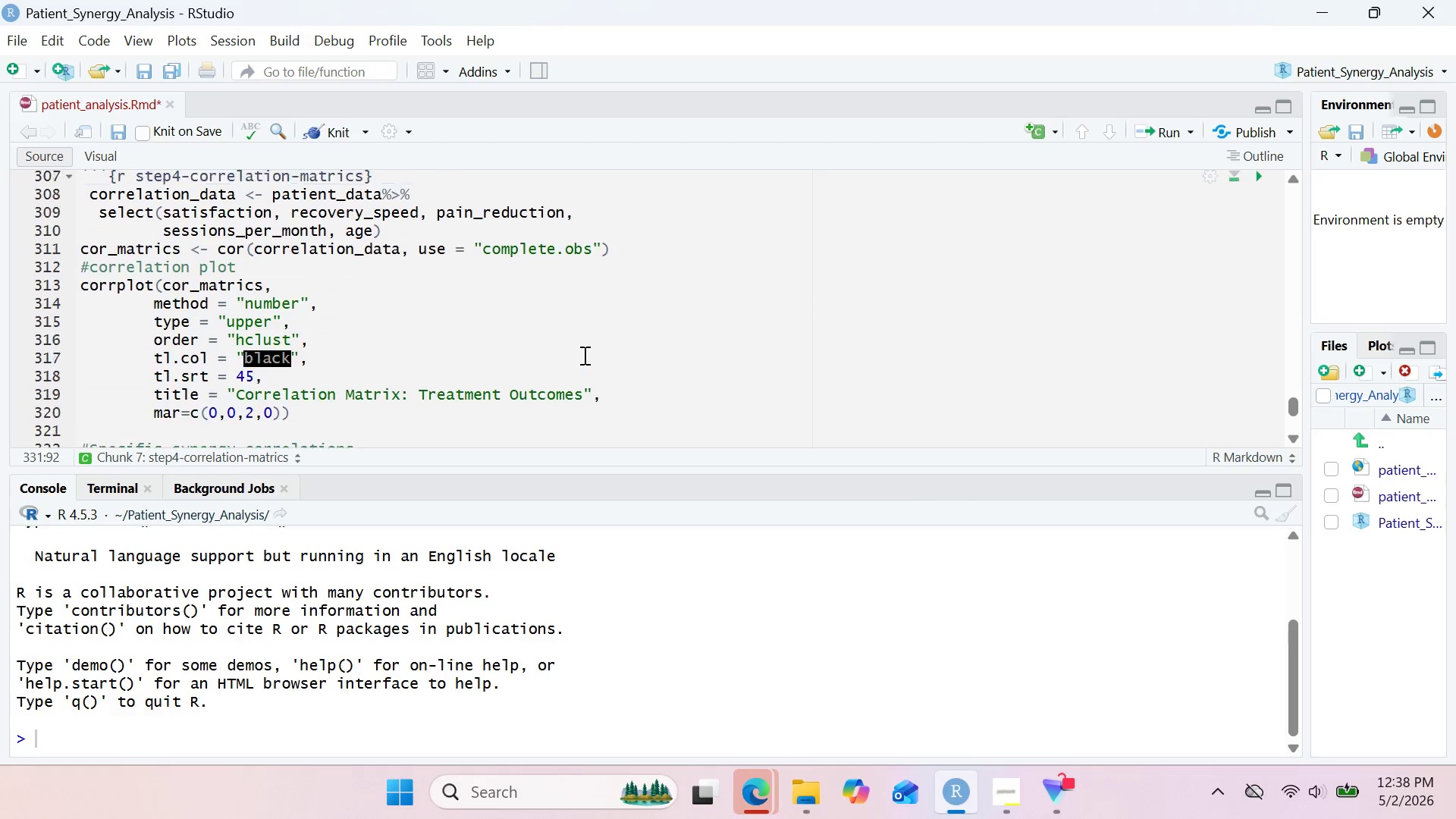 
left_click_drag(start_coordinate=[434, 233], to_coordinate=[576, 235])
 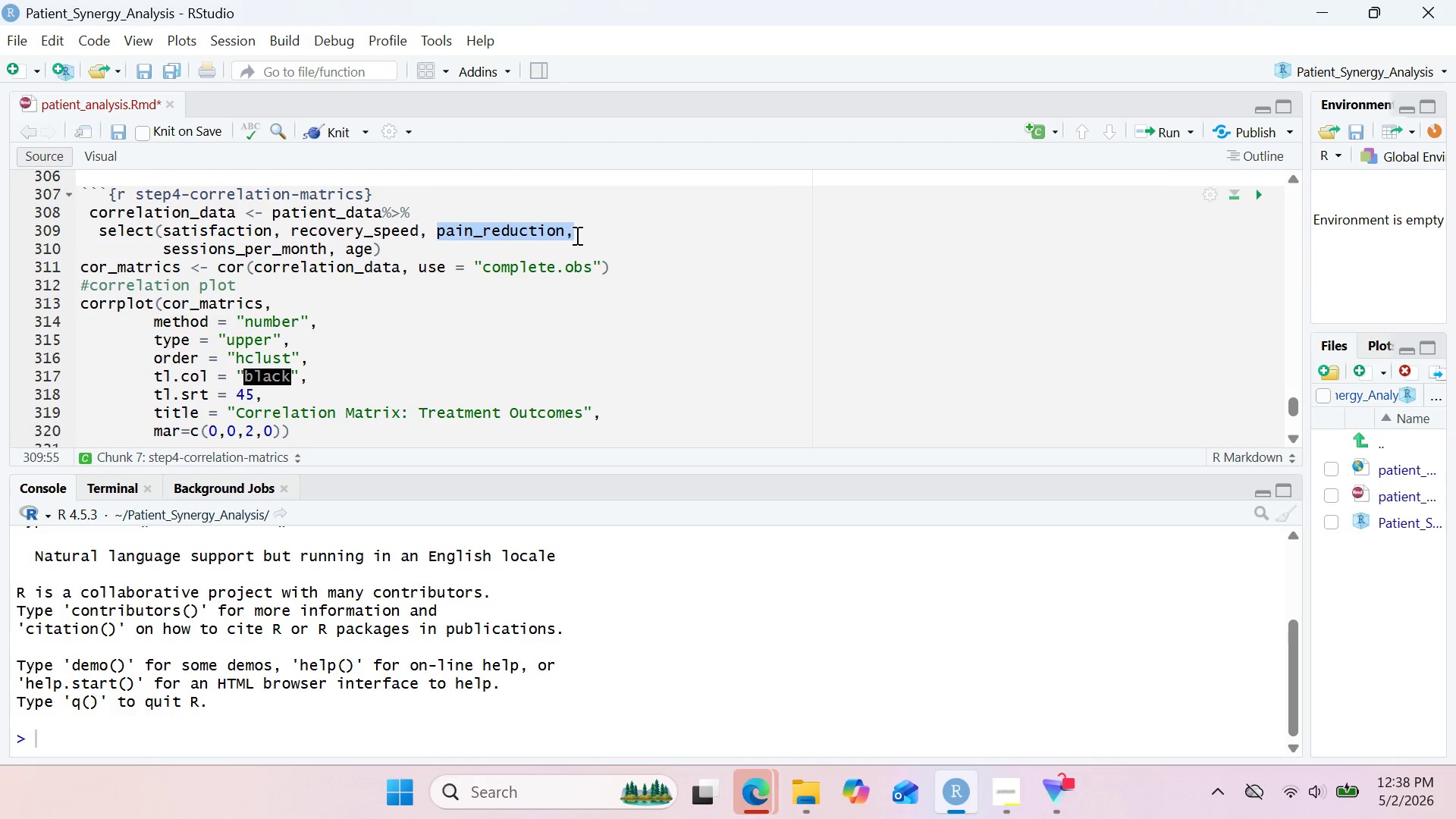 
key(Control+ControlLeft)
 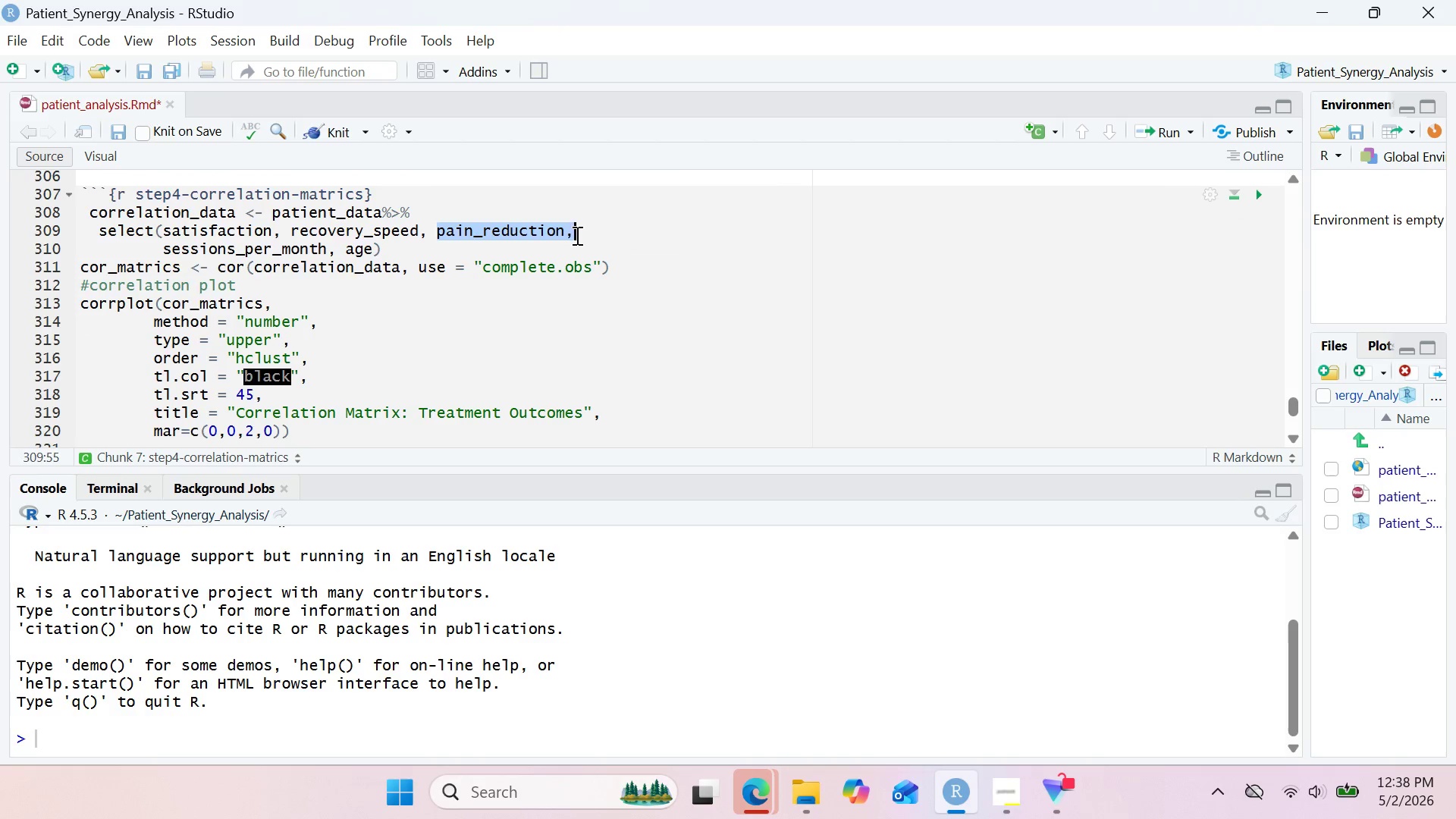 
left_click([576, 235])
 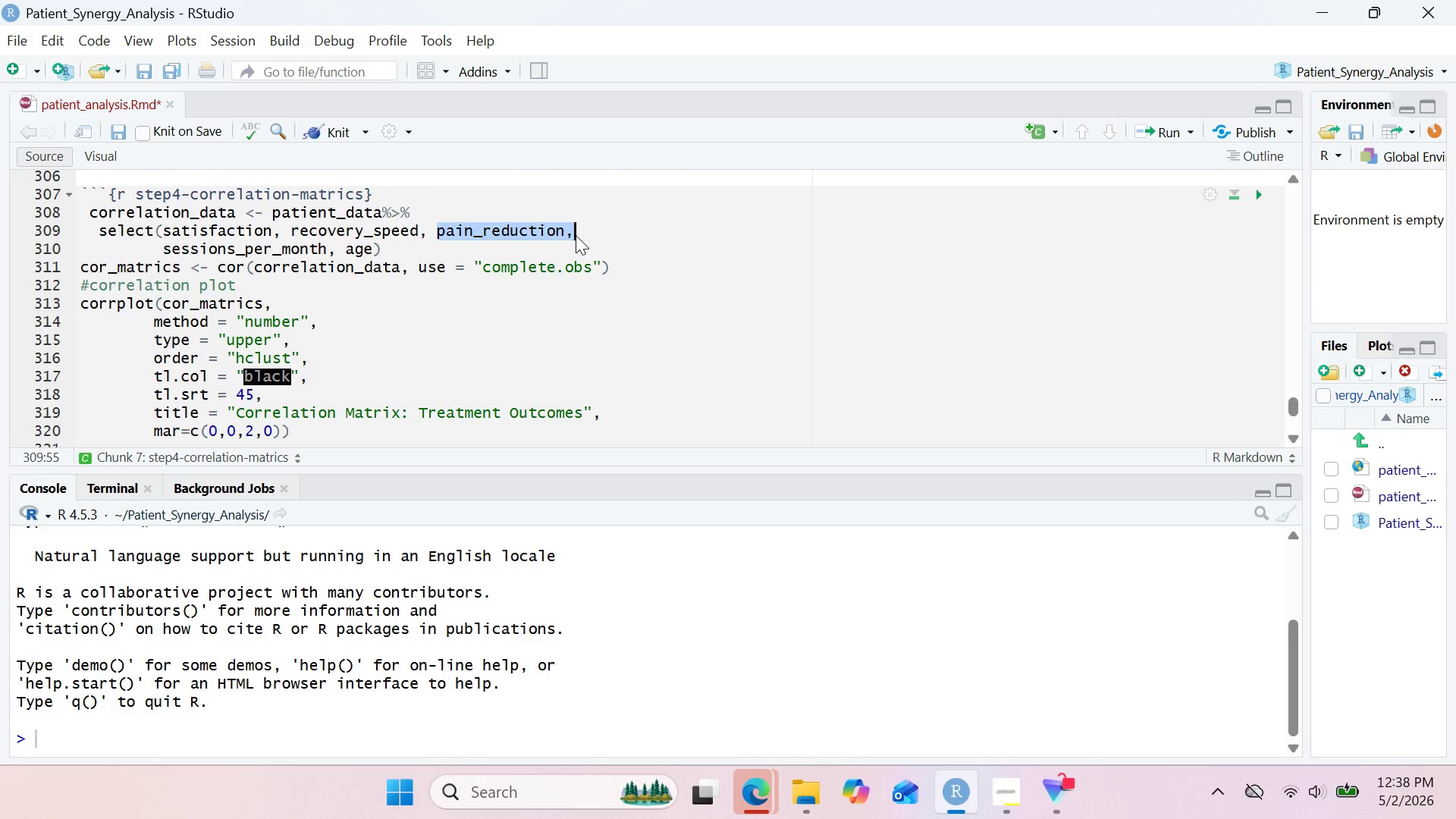 
key(Control+ControlLeft)
 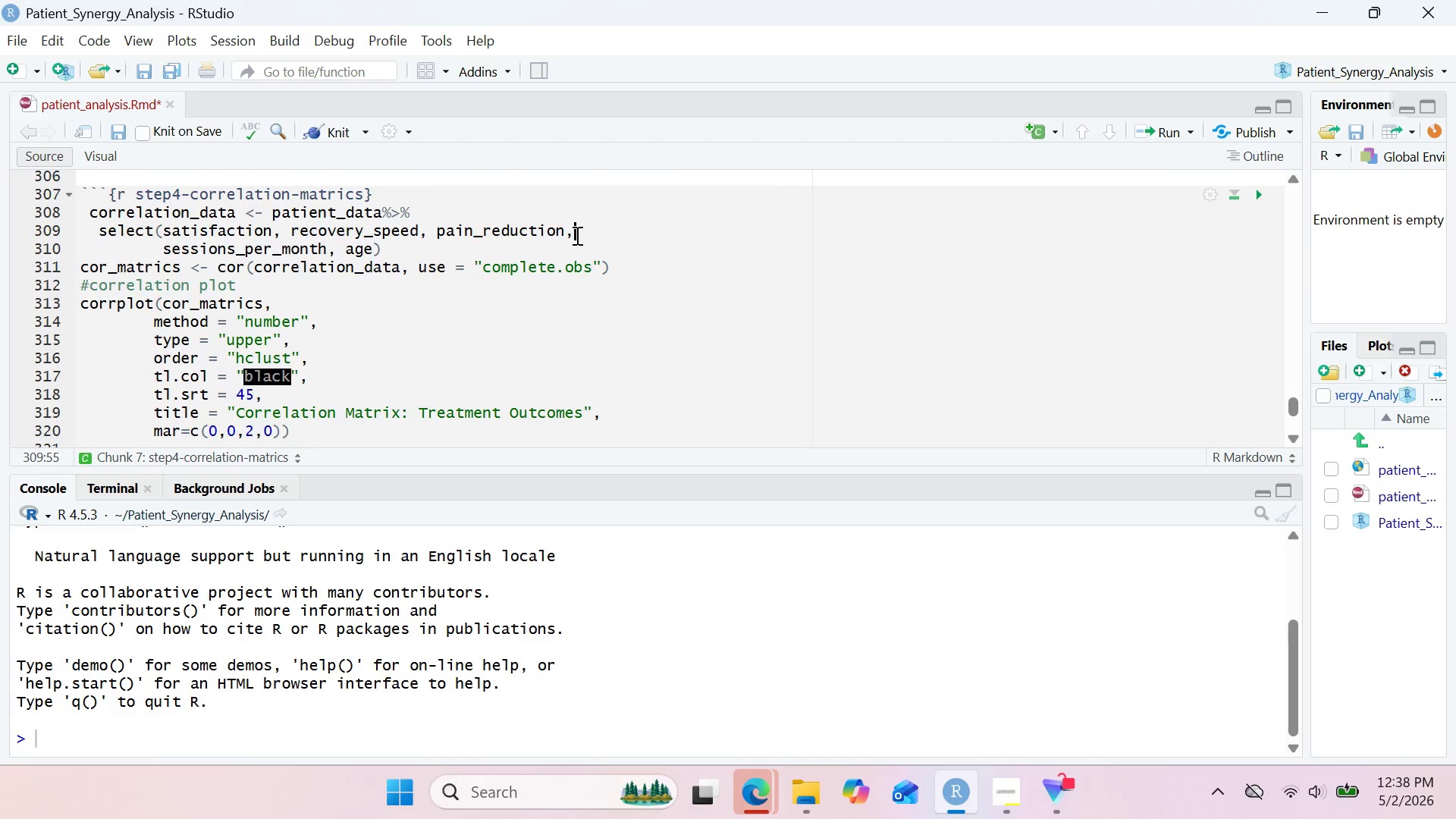 
key(Control+C)
 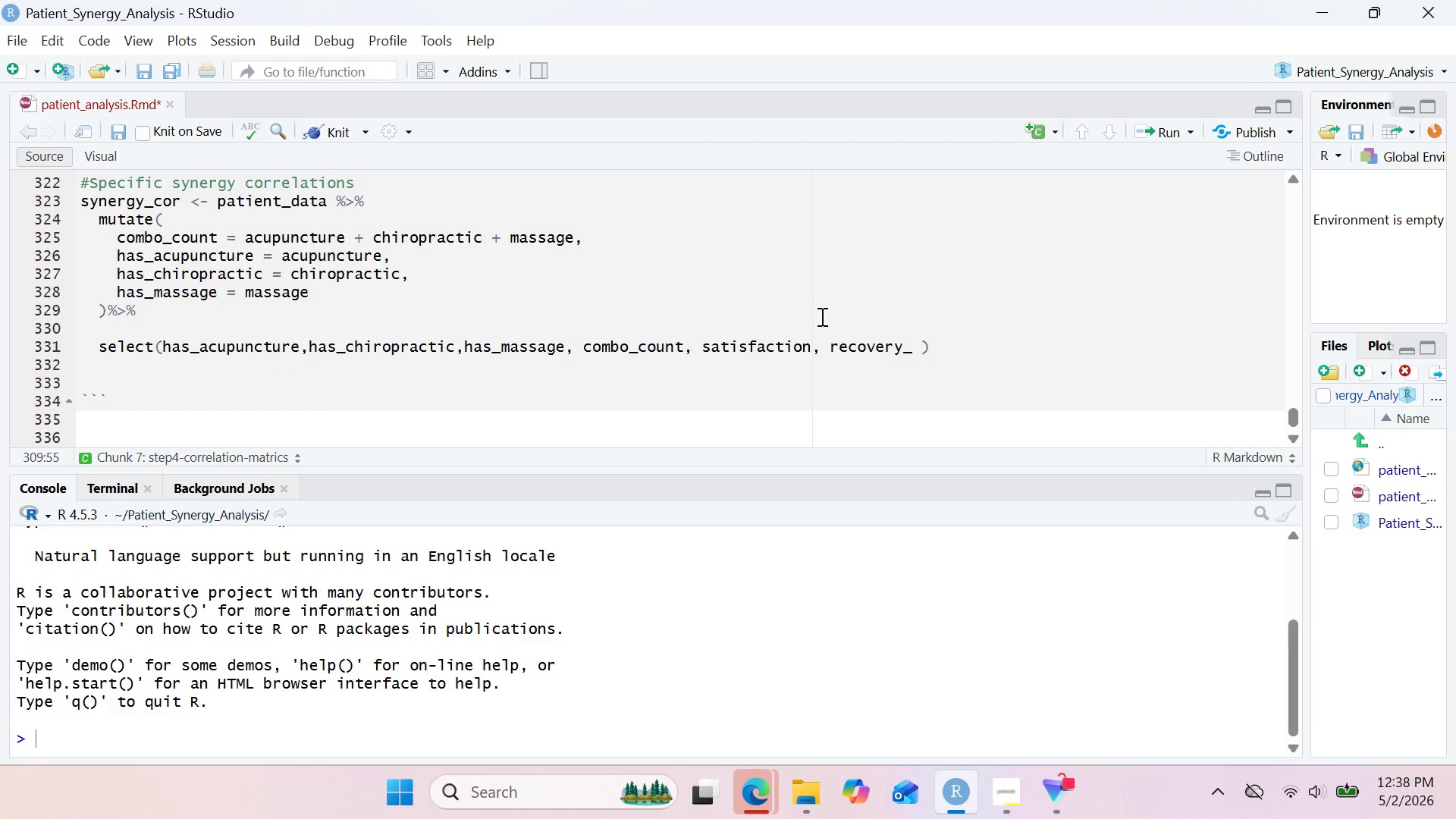 
left_click([912, 353])
 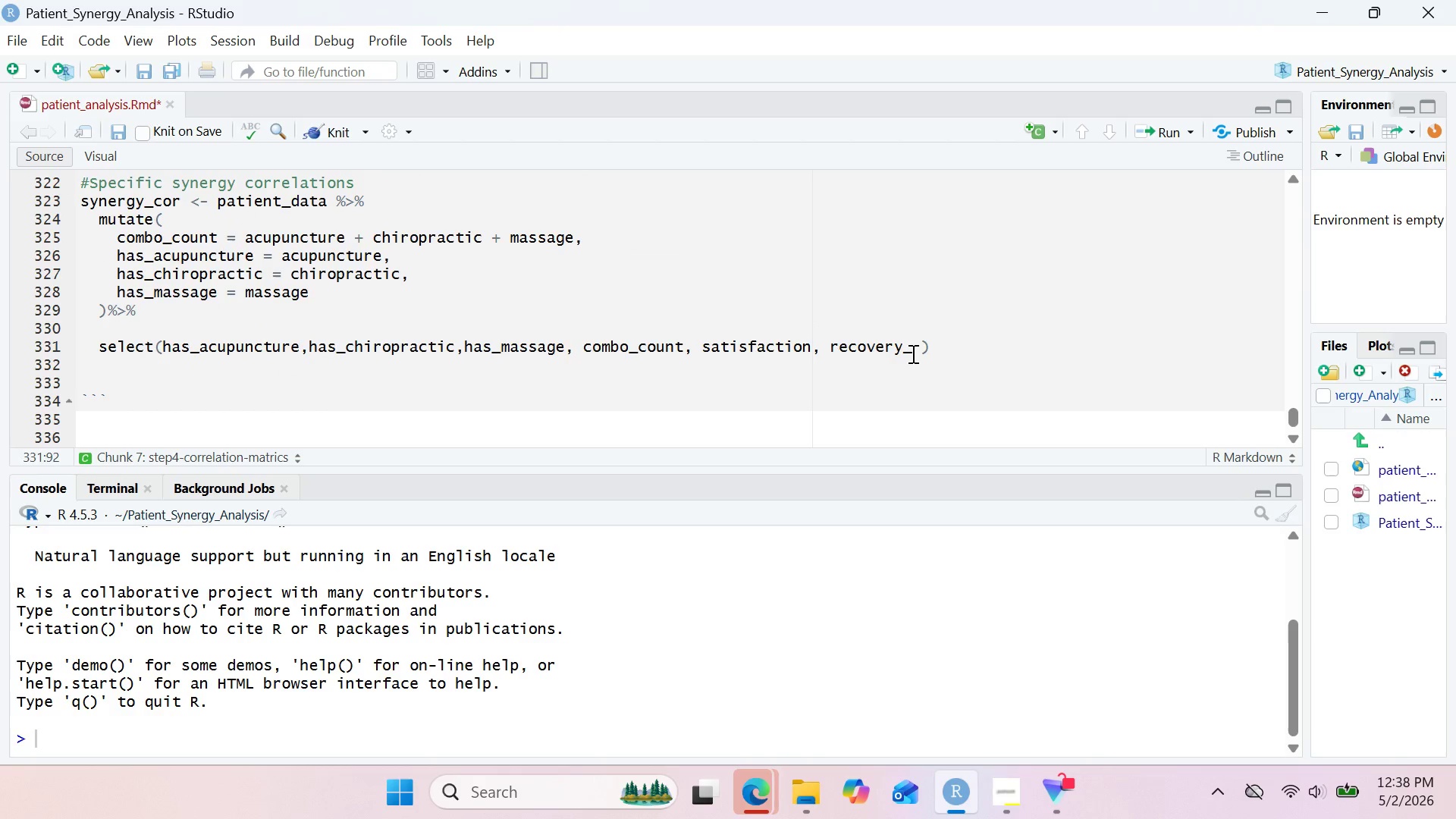 
type(speed, )
 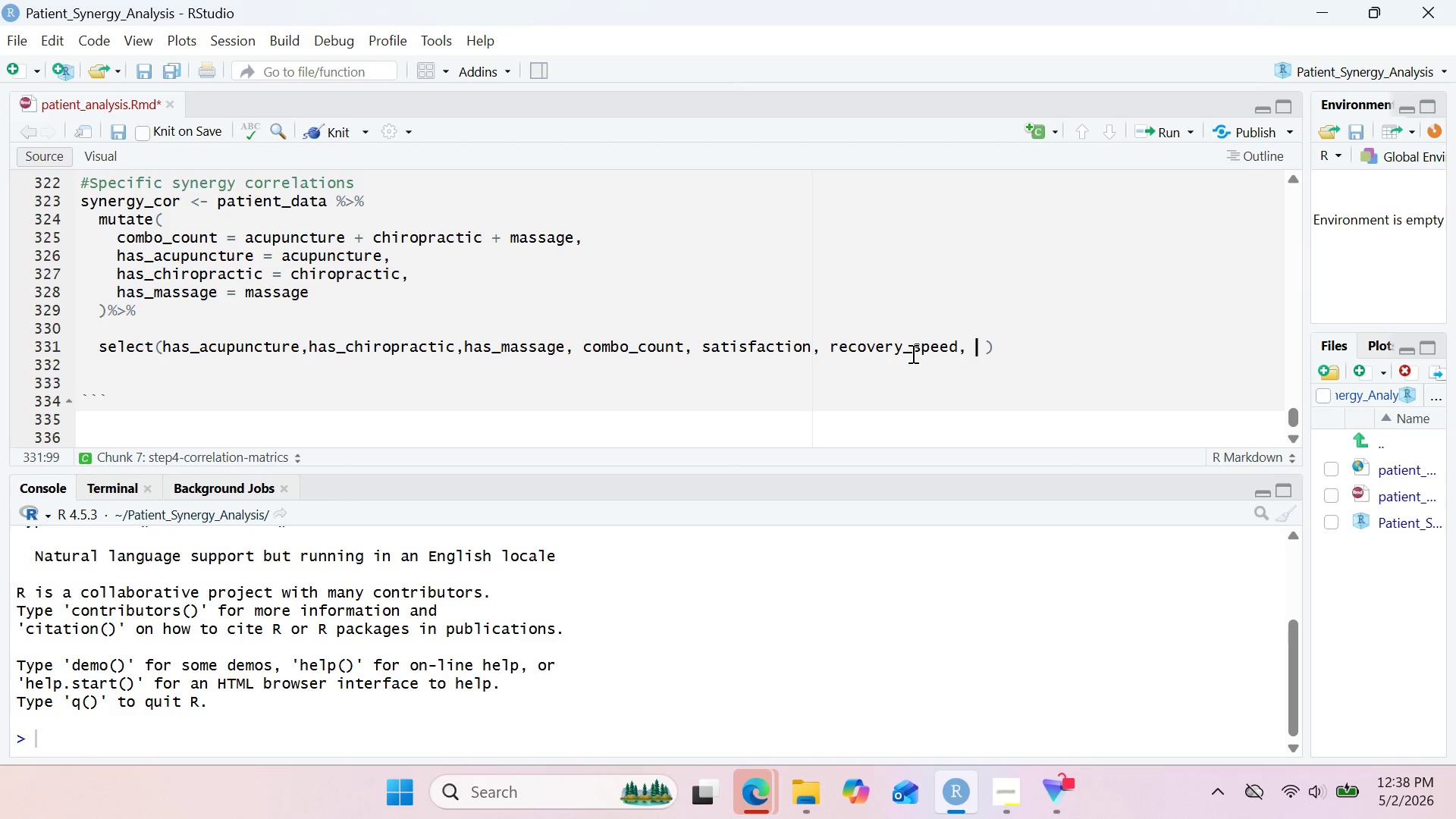 
key(Control+ControlLeft)
 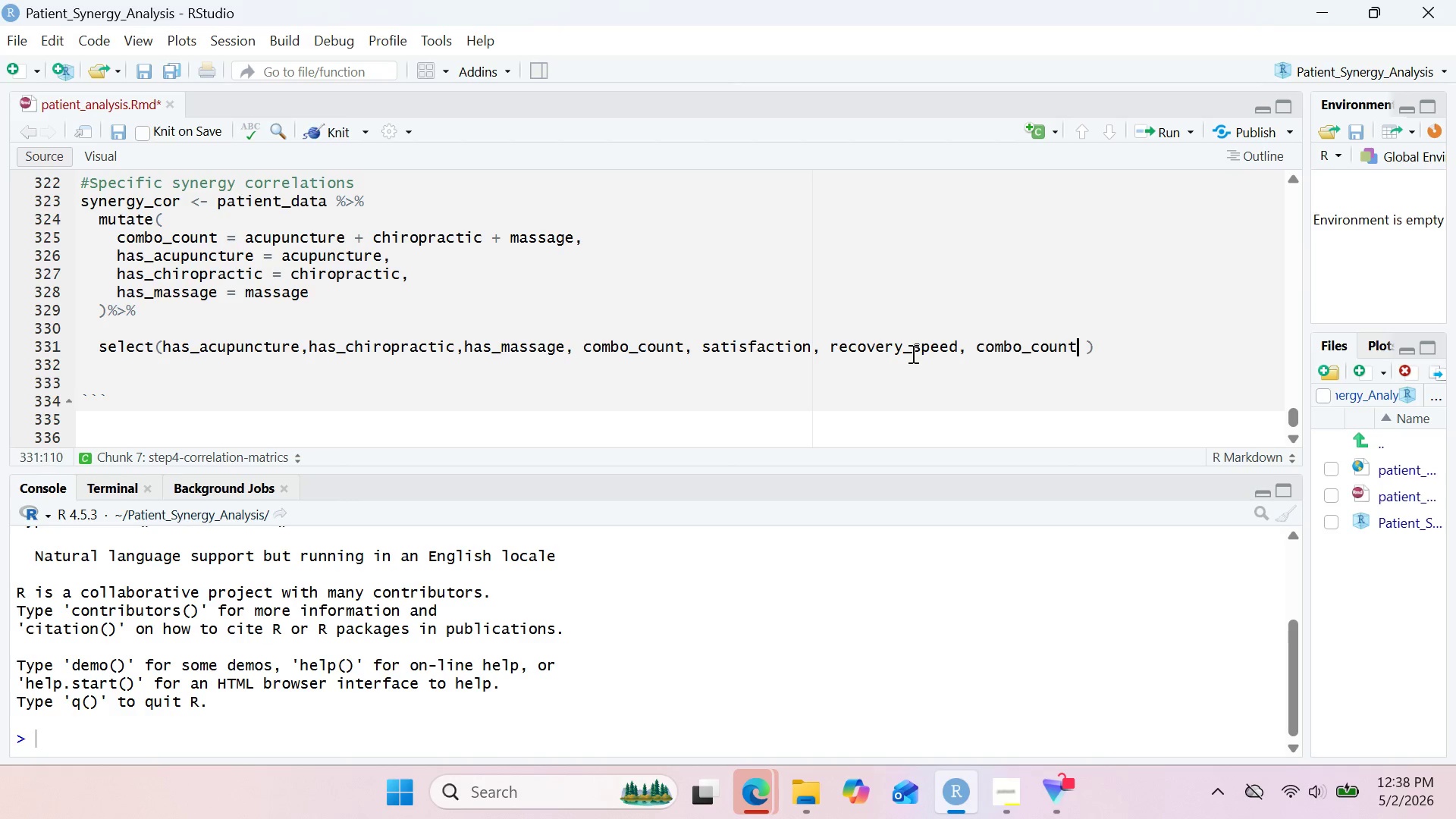 
key(Control+V)
 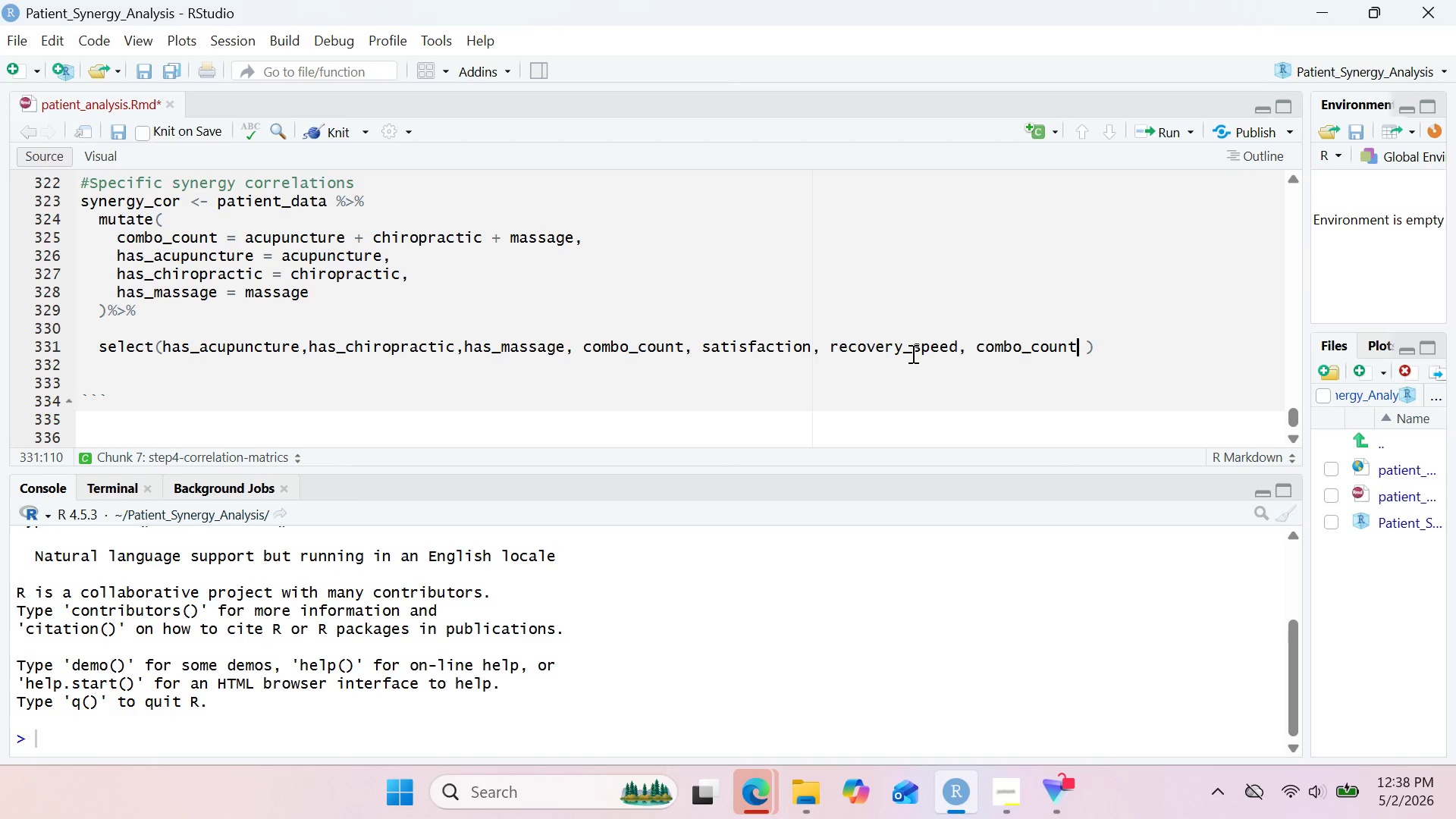 
key(Control+ControlLeft)
 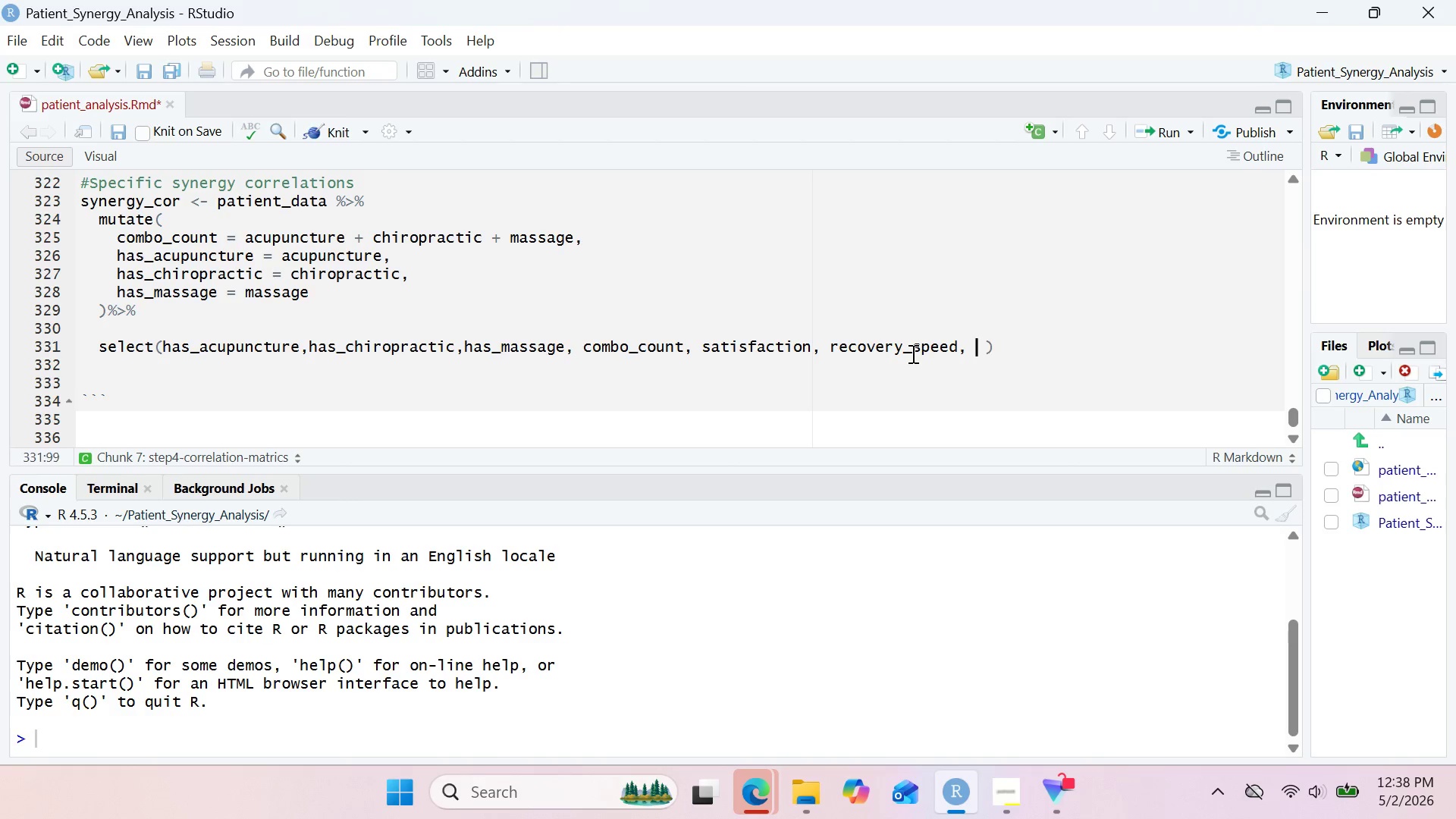 
key(Control+Z)
 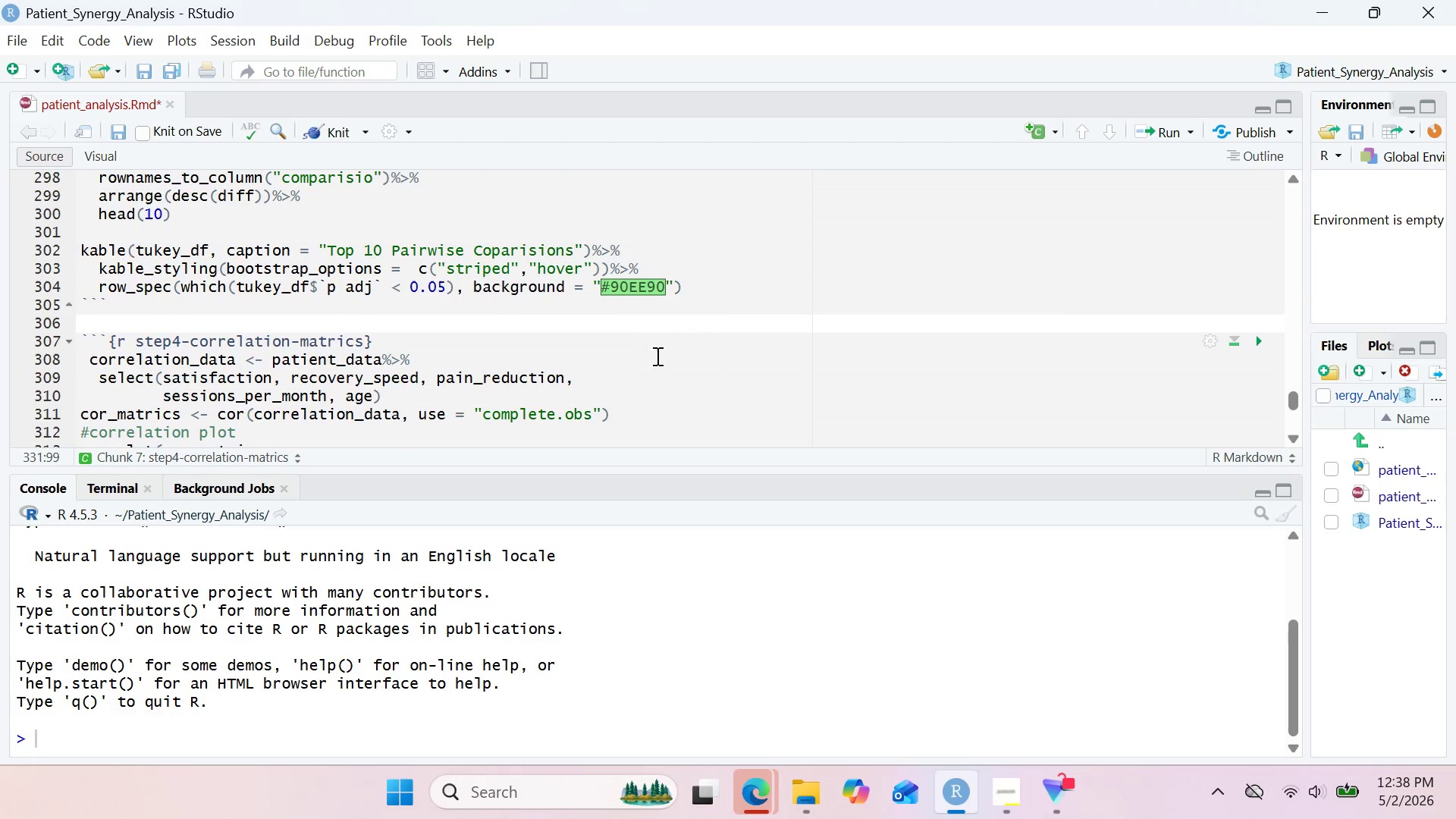 
left_click_drag(start_coordinate=[439, 385], to_coordinate=[565, 381])
 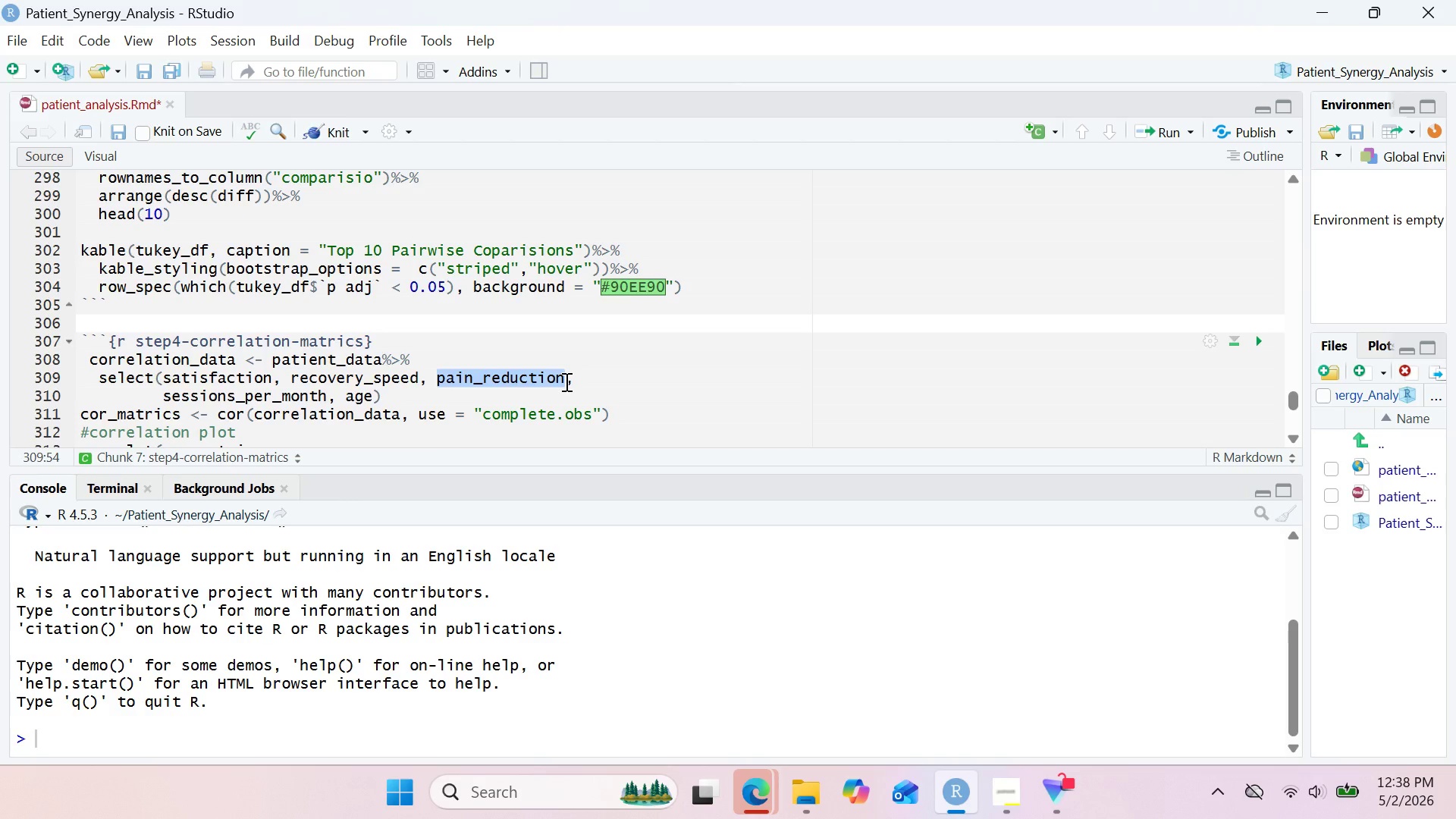 
key(Control+C)
 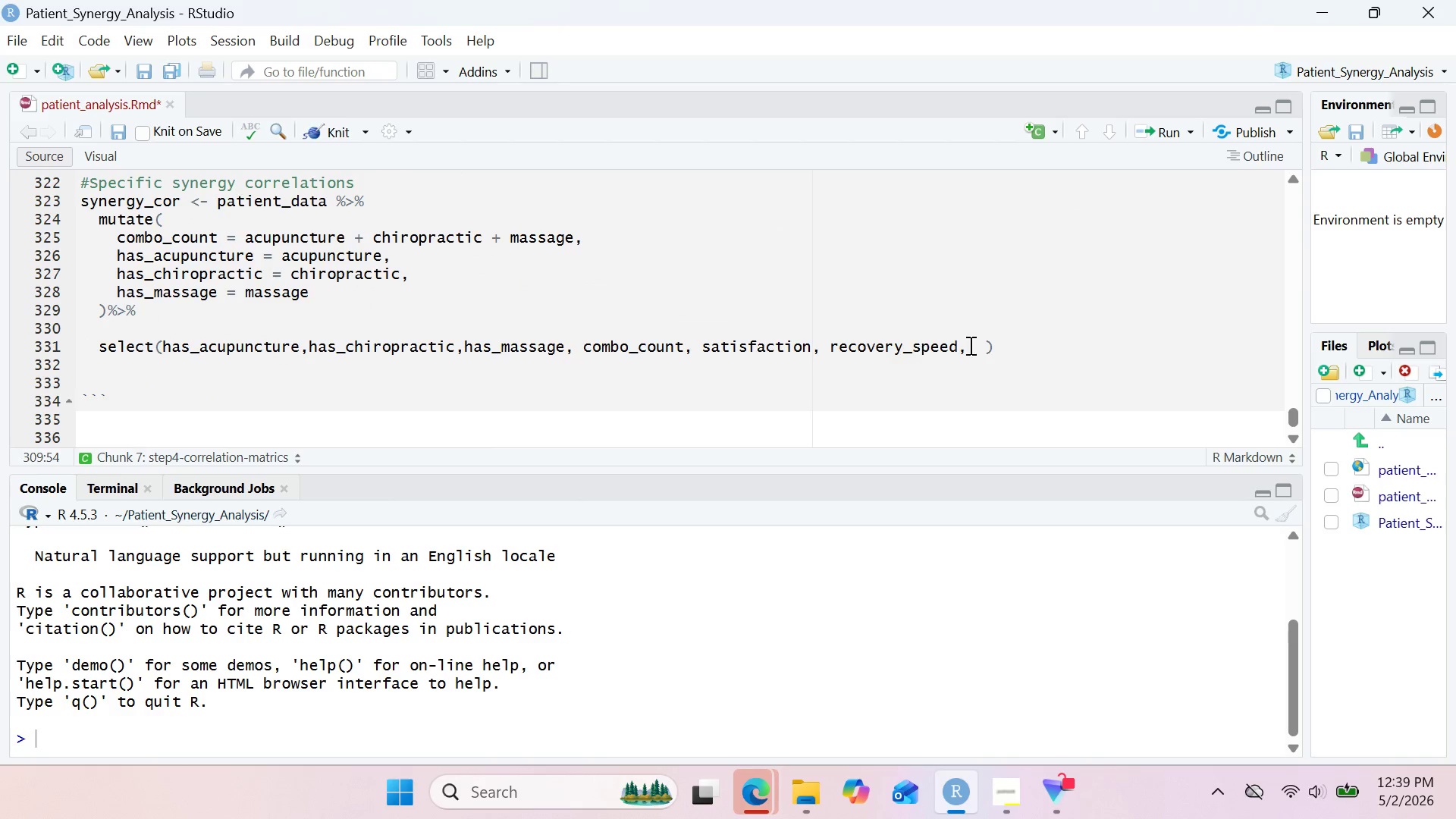 
left_click([983, 347])
 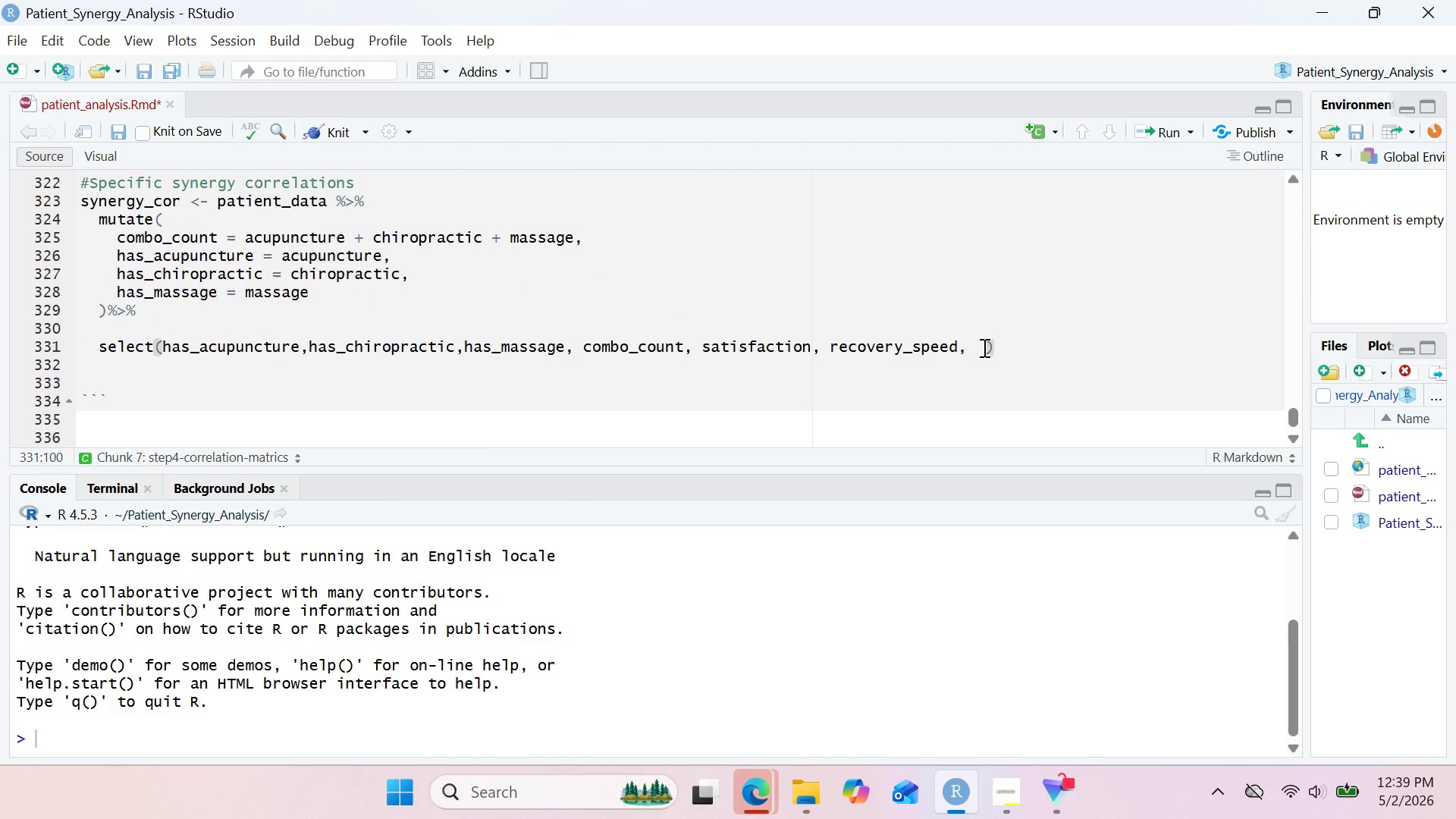 
key(Backspace)
 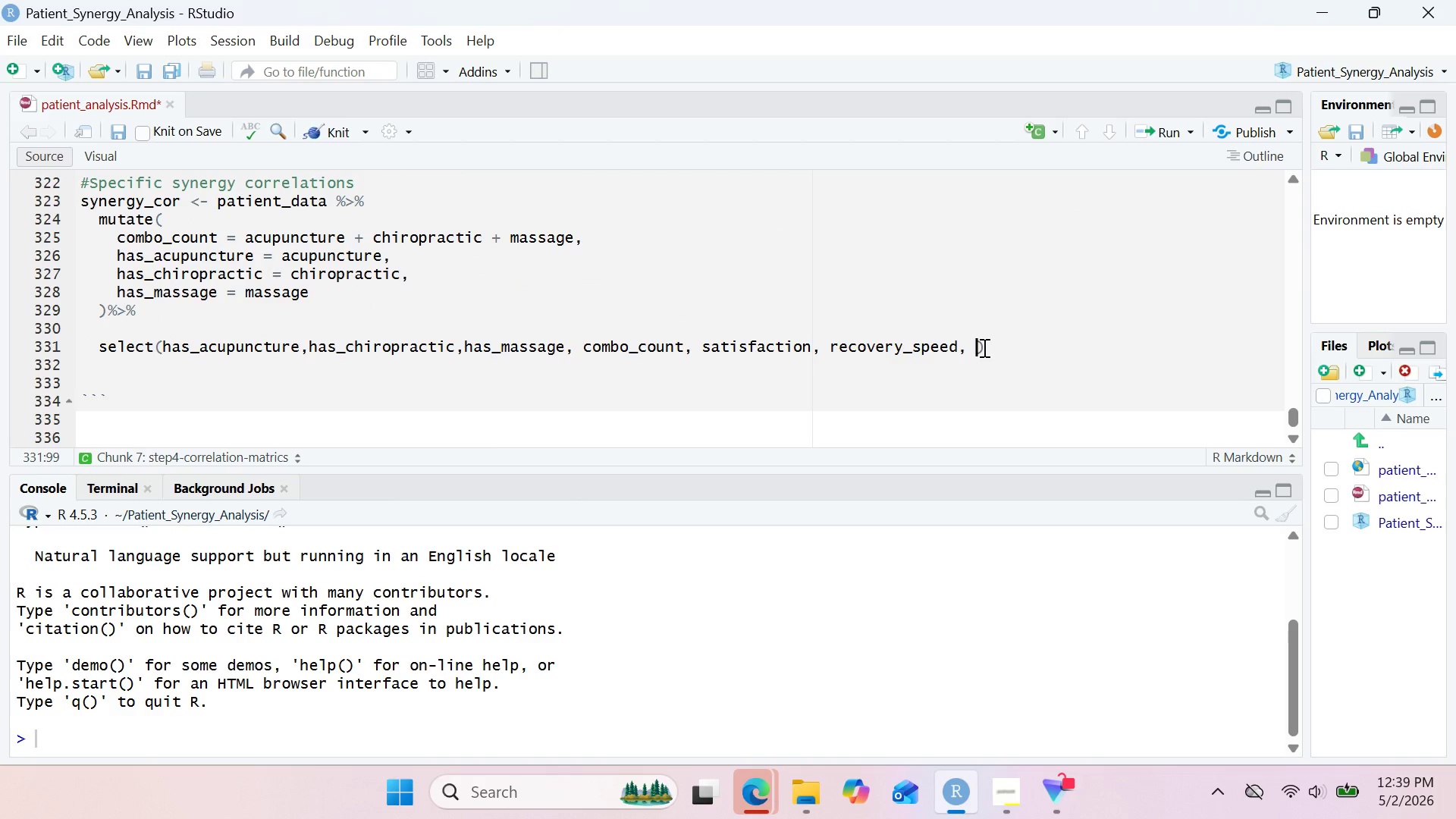 
key(Control+ControlLeft)
 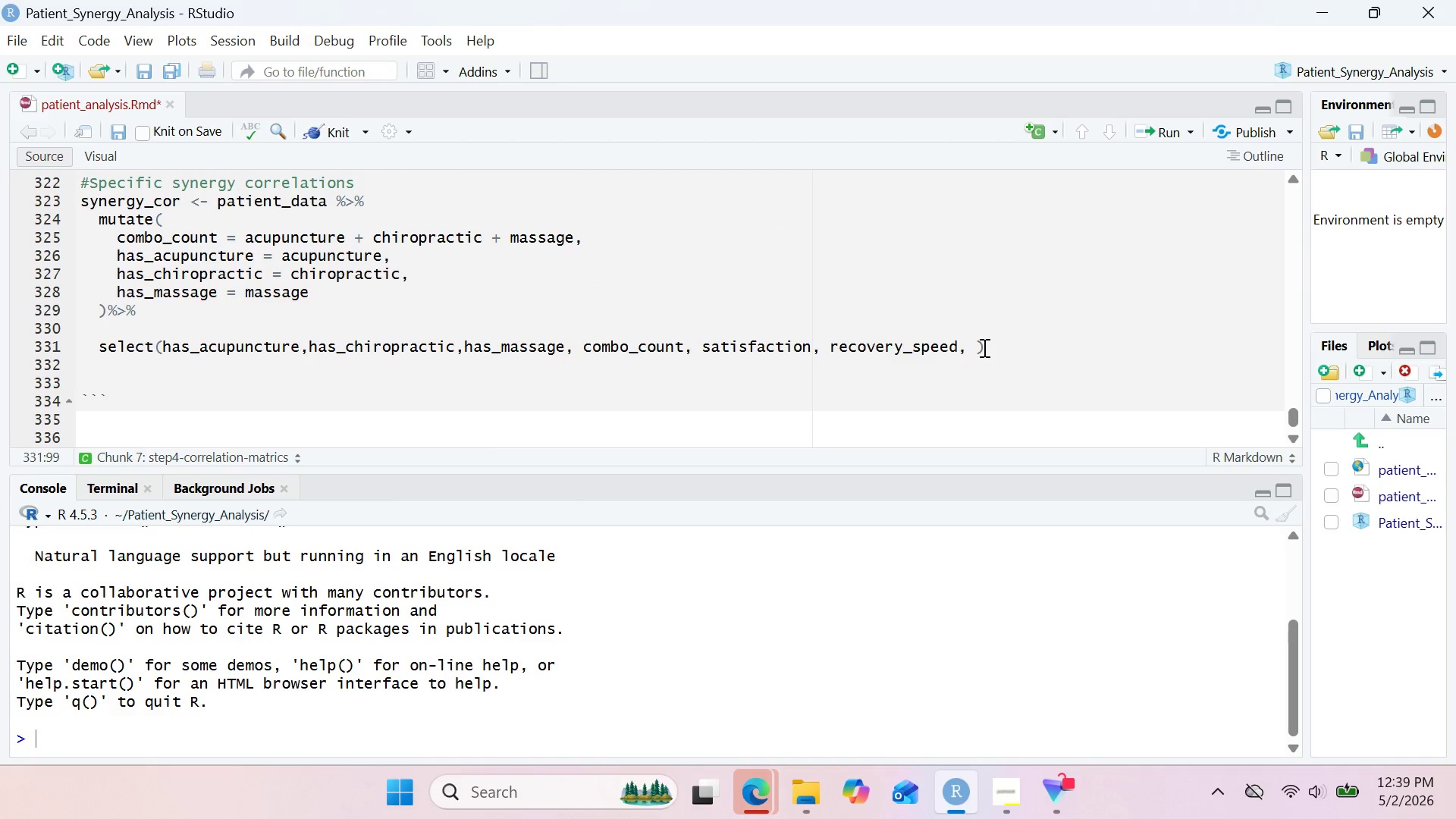 
key(Control+V)
 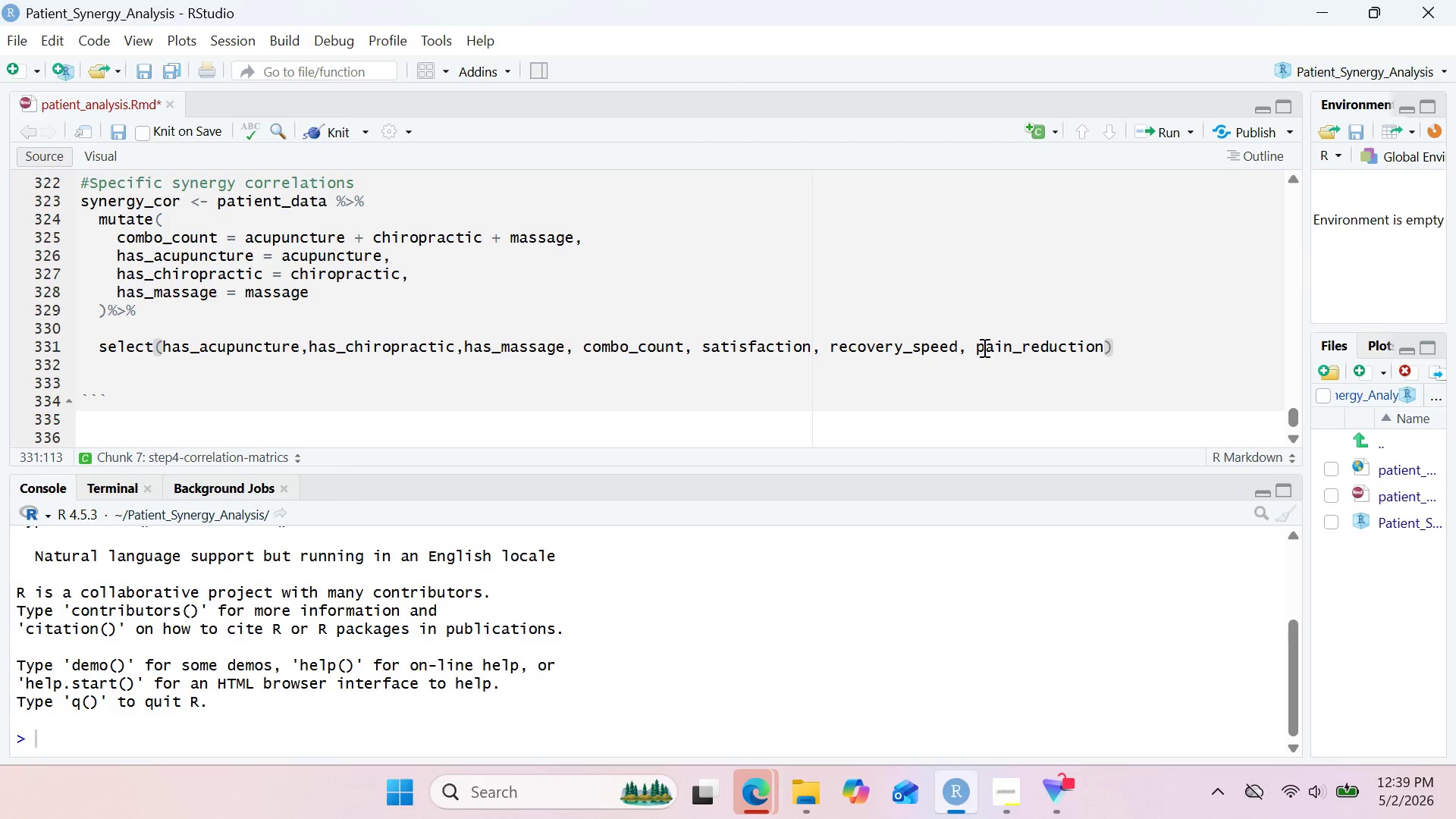 
wait(5.14)
 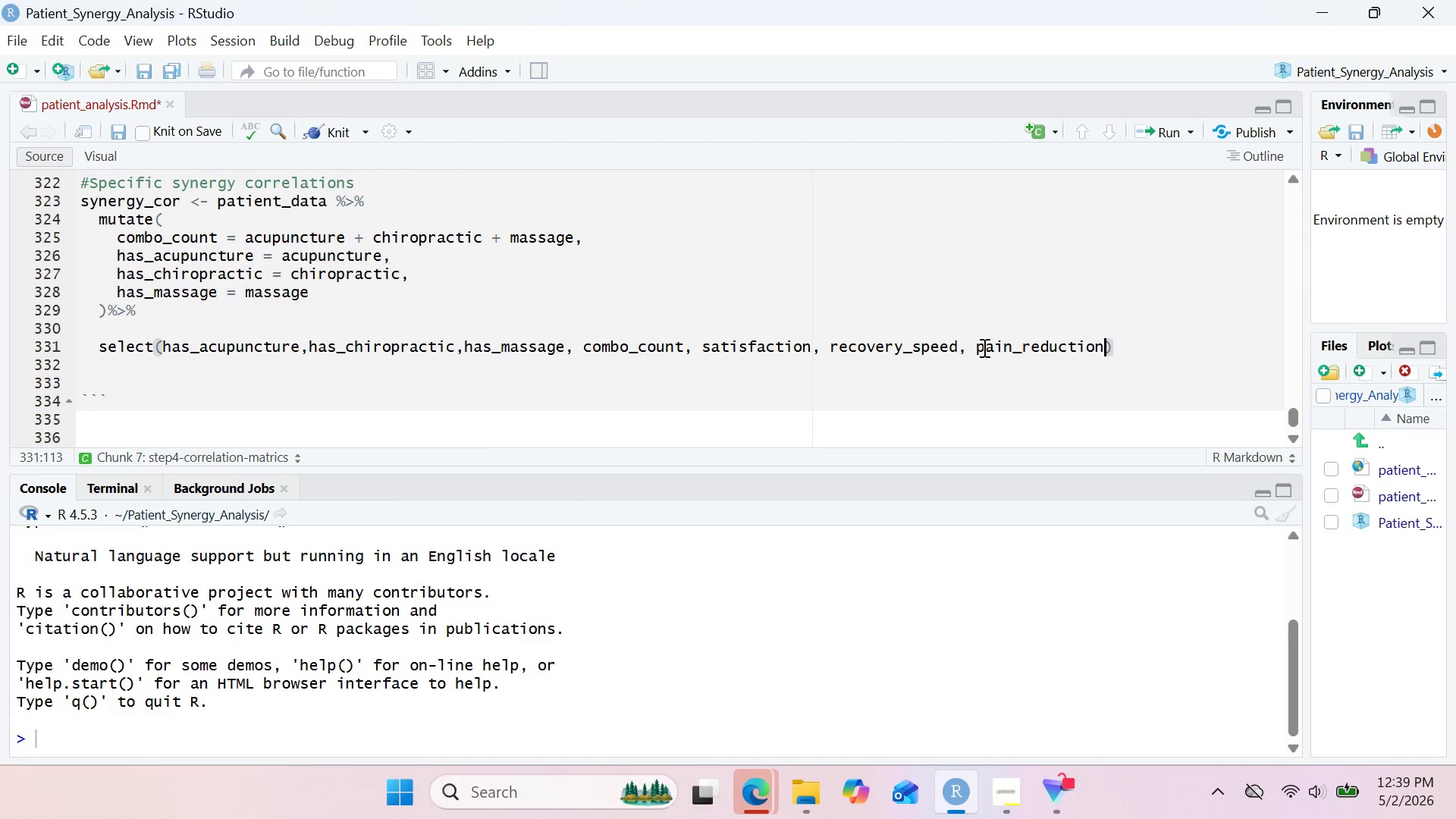 
left_click([1149, 343])
 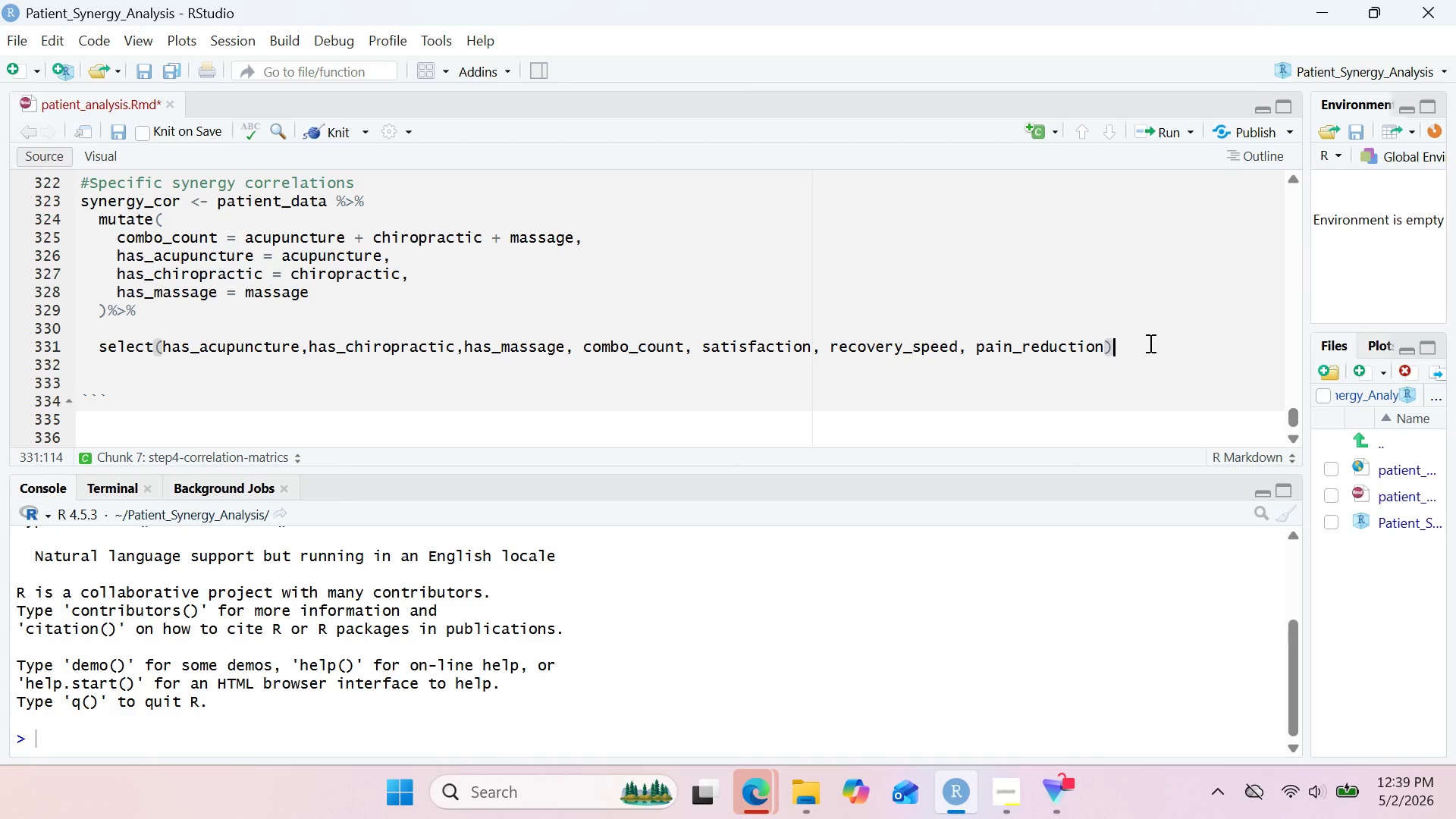 
key(Enter)
 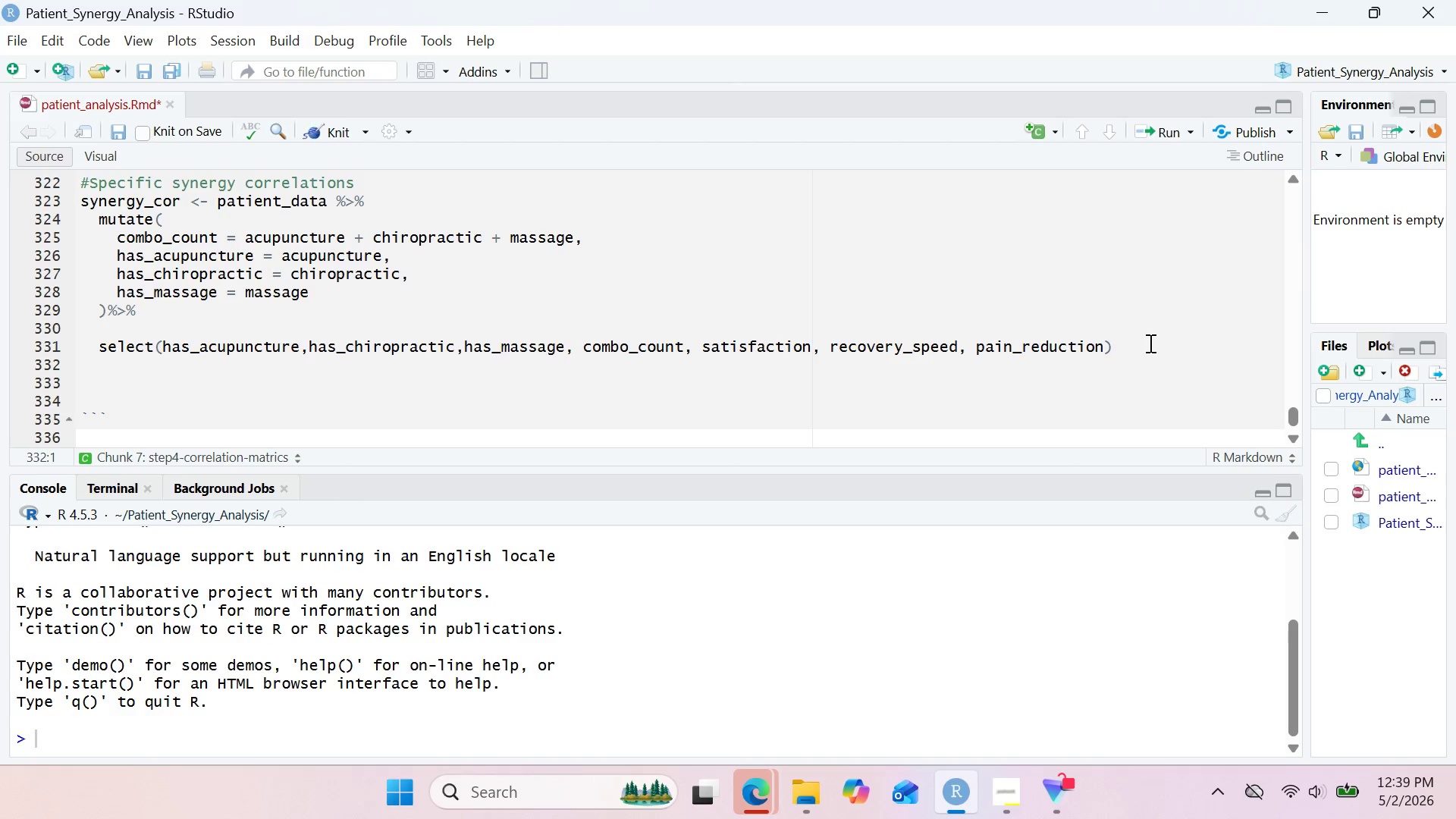 
type(cor)
 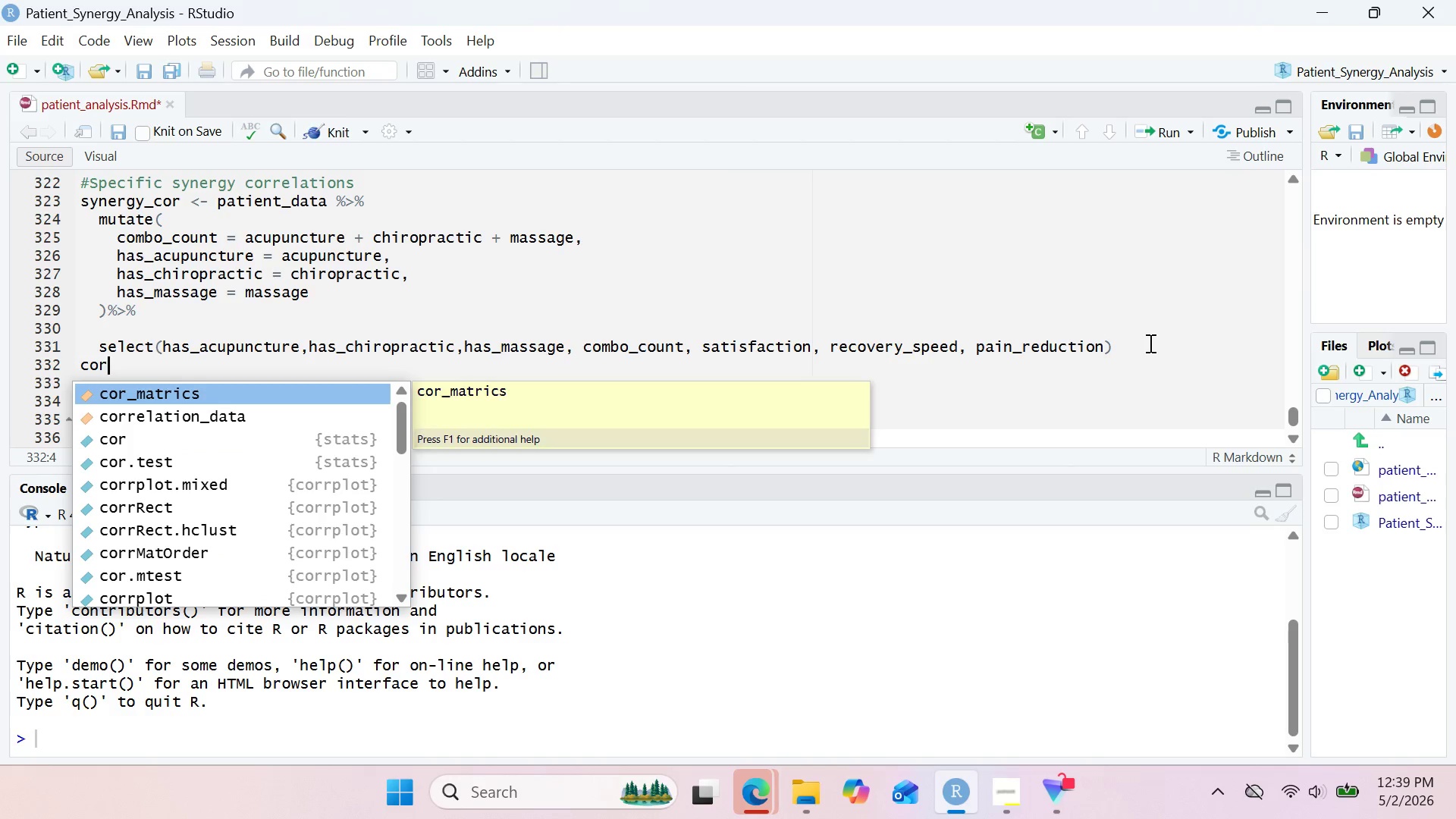 
key(ArrowLeft)
 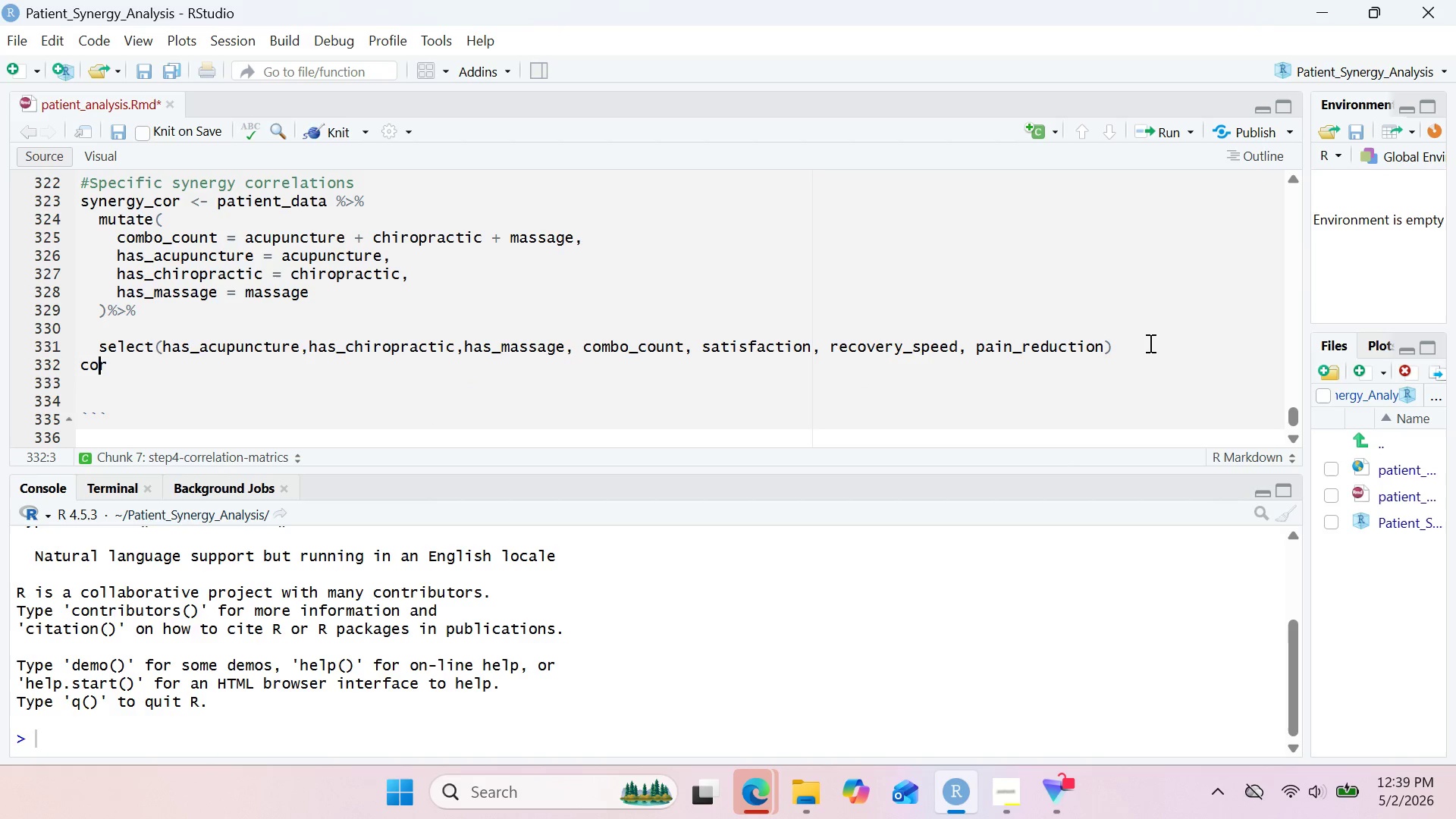 
key(ArrowLeft)
 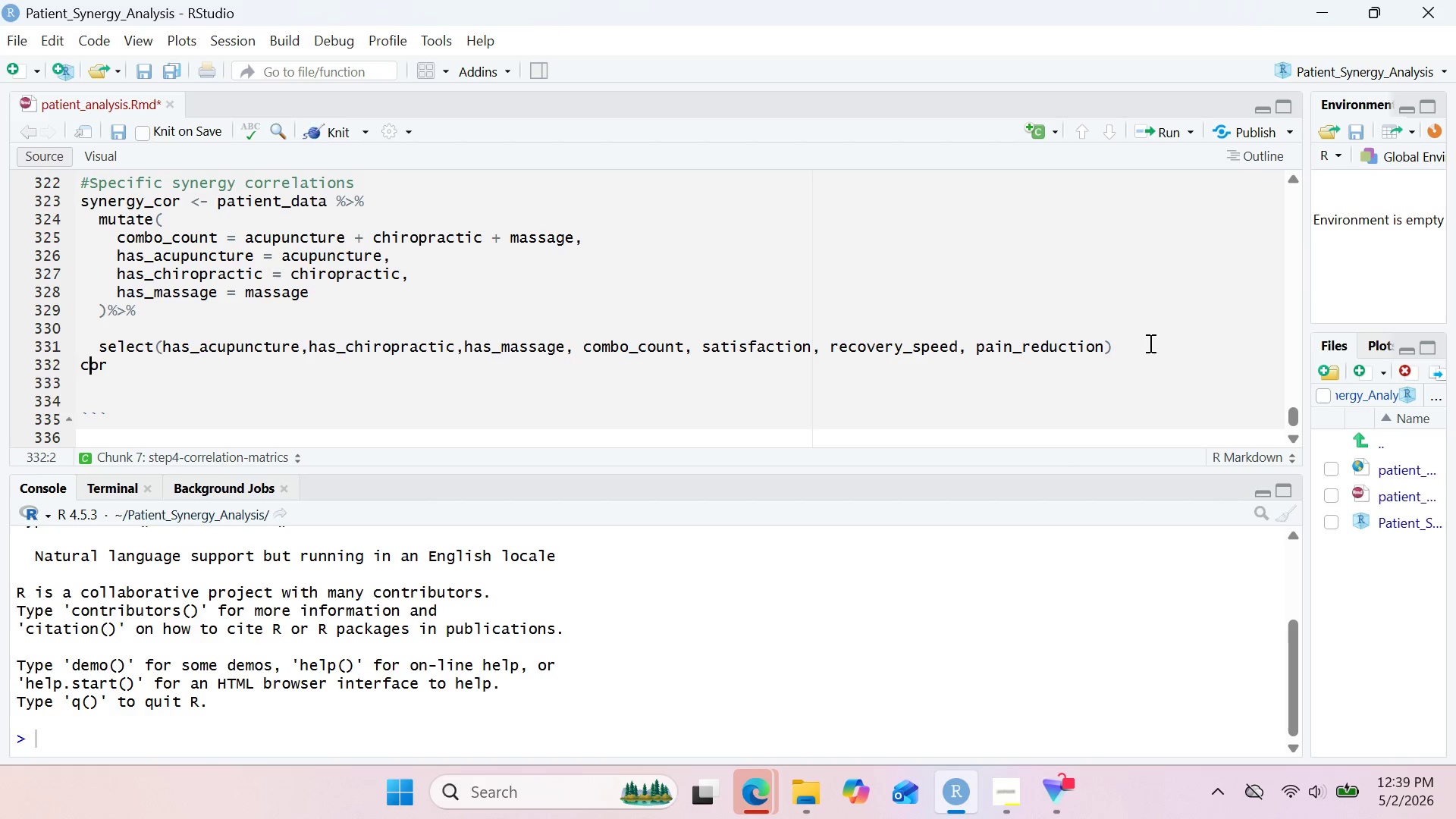 
key(ArrowLeft)
 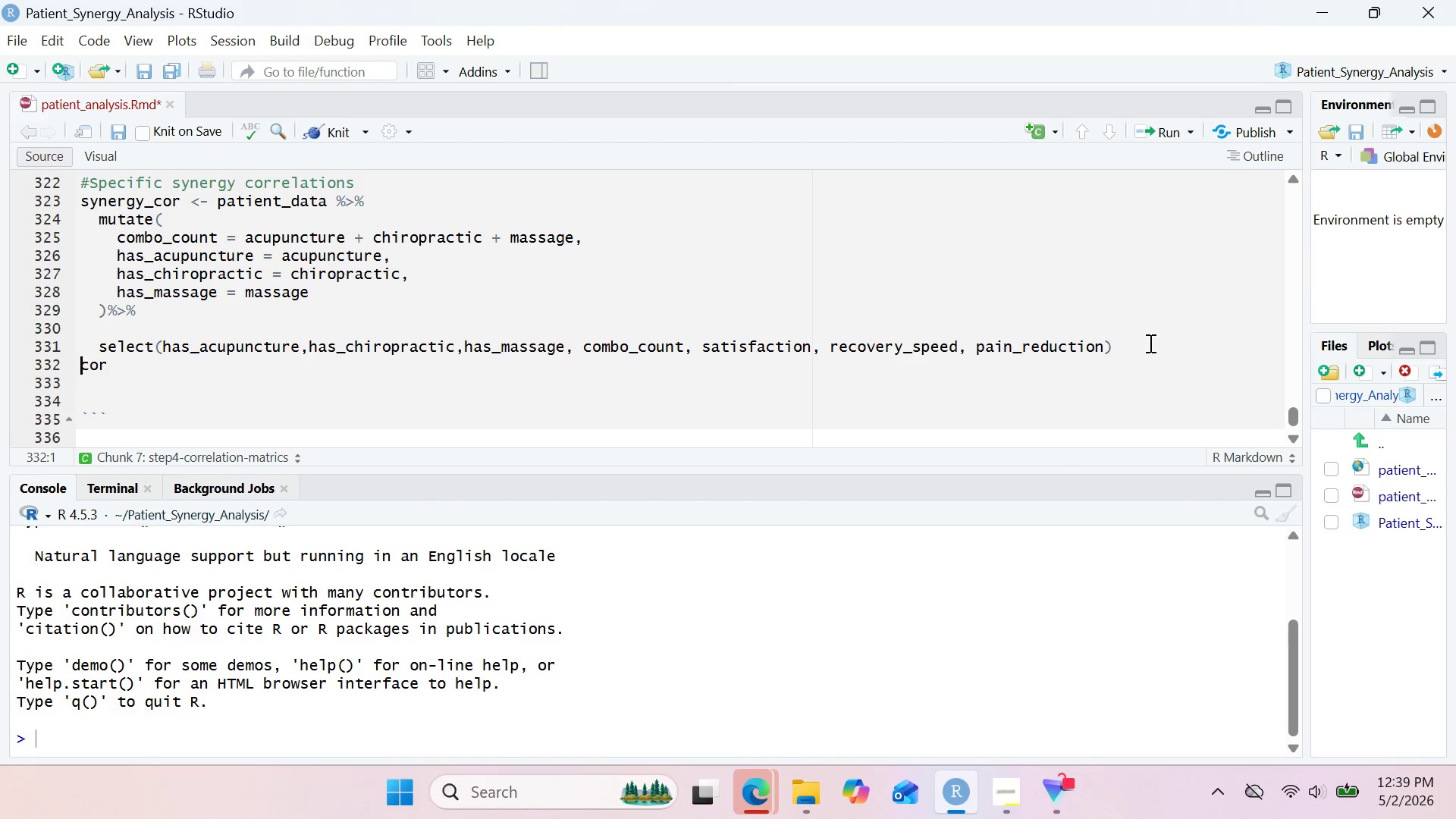 
key(Space)
 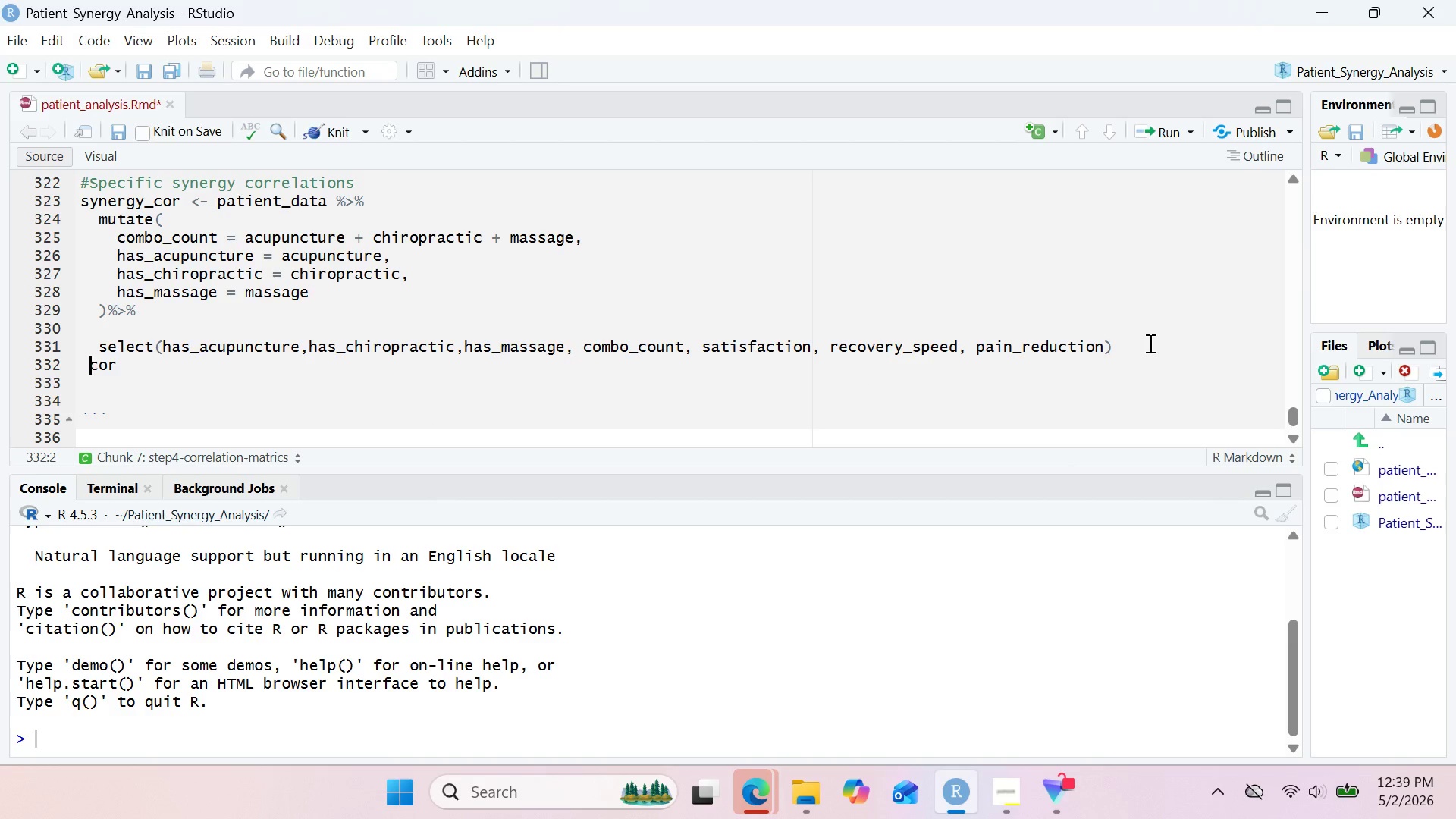 
key(Space)
 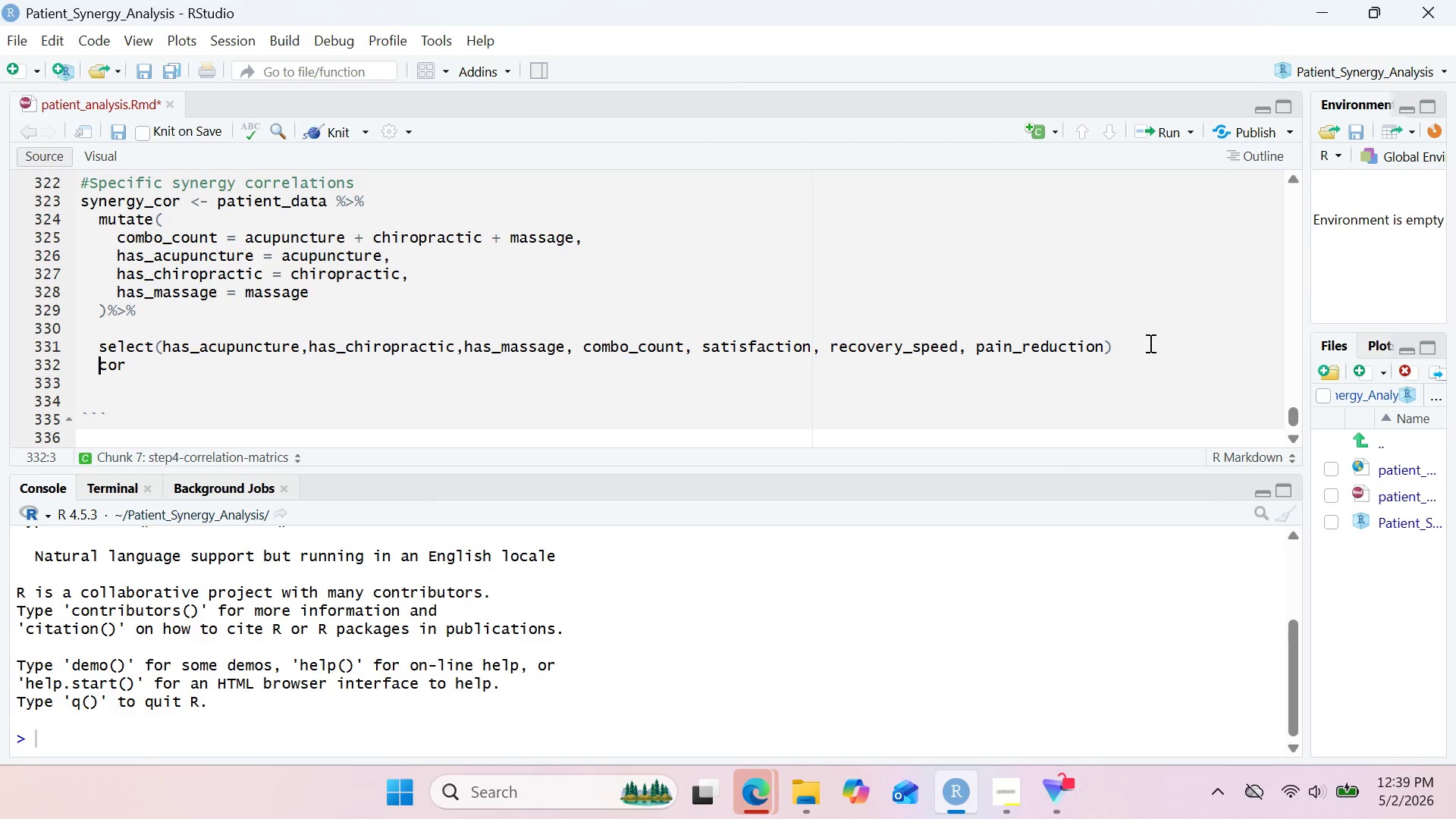 
key(ArrowRight)
 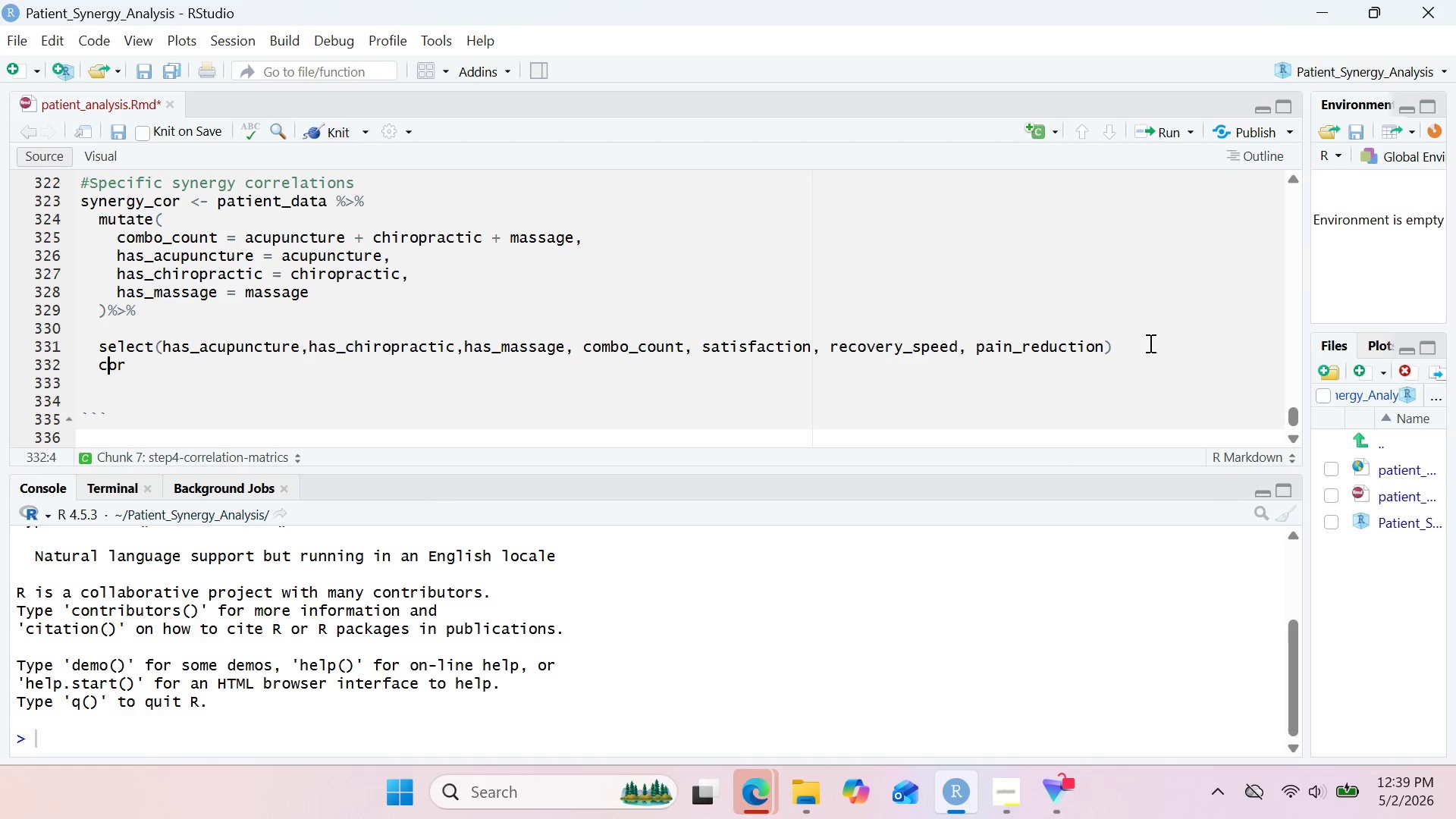 
key(ArrowRight)
 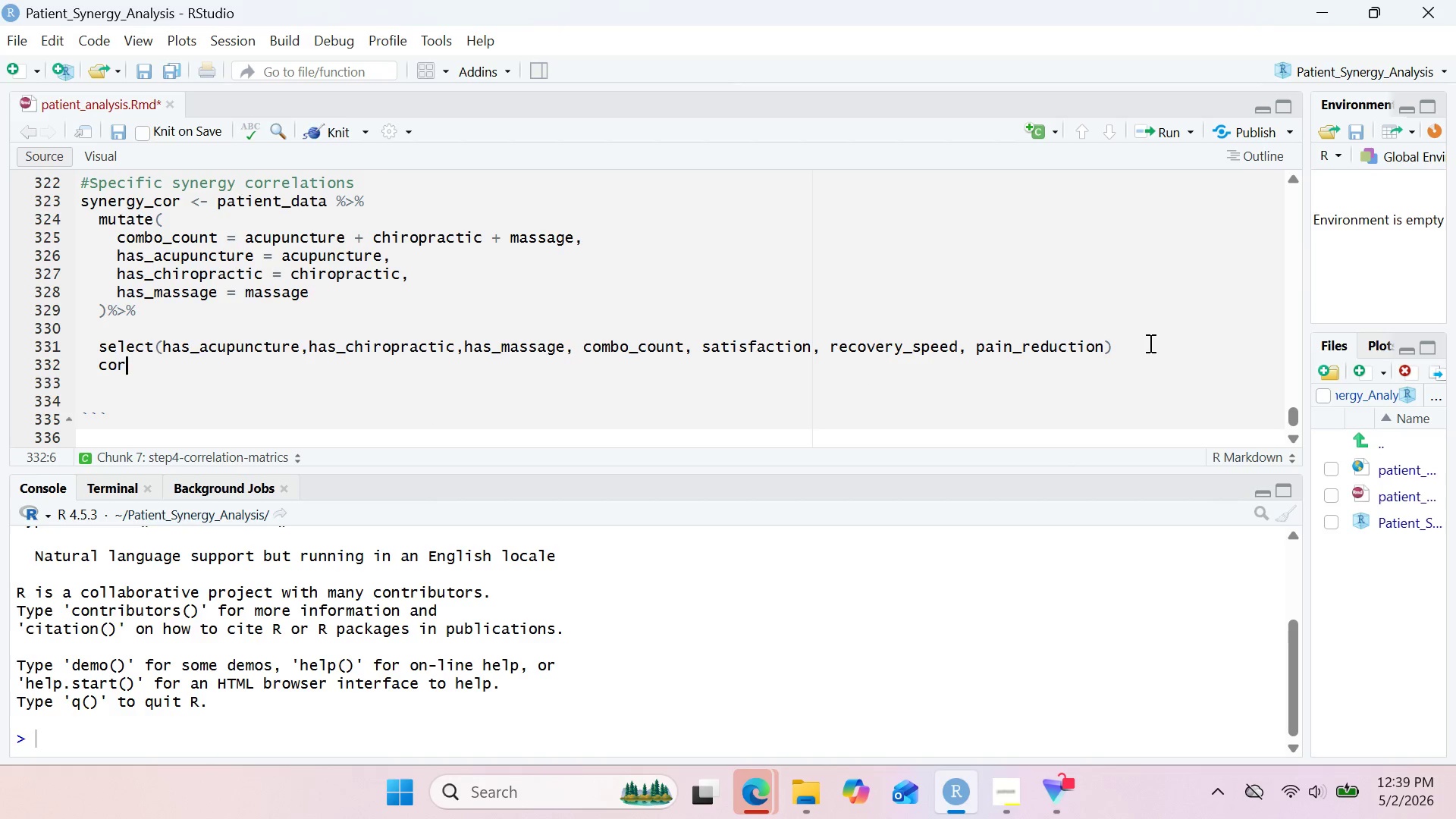 
key(ArrowRight)
 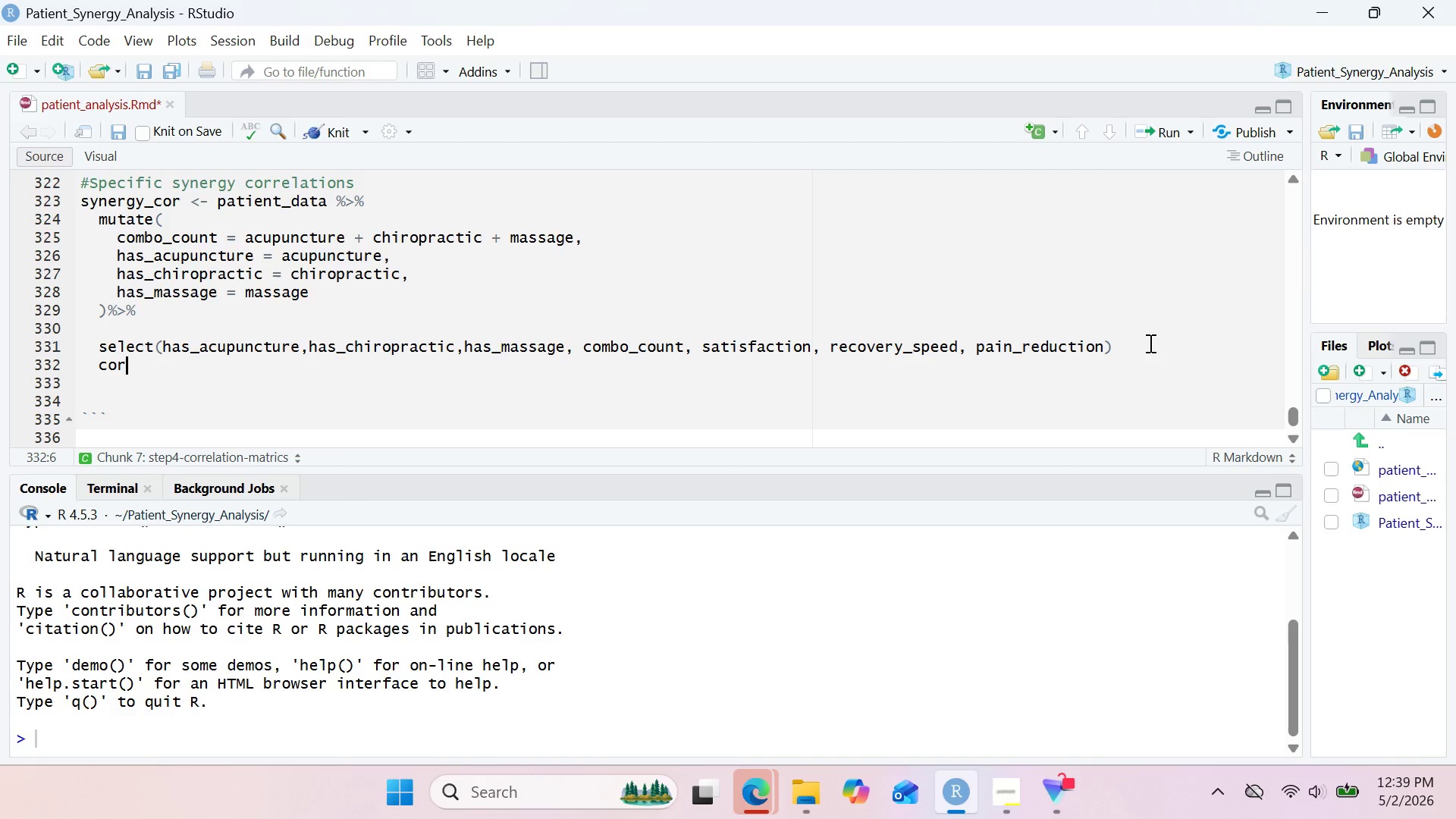 
key(Shift+9)
 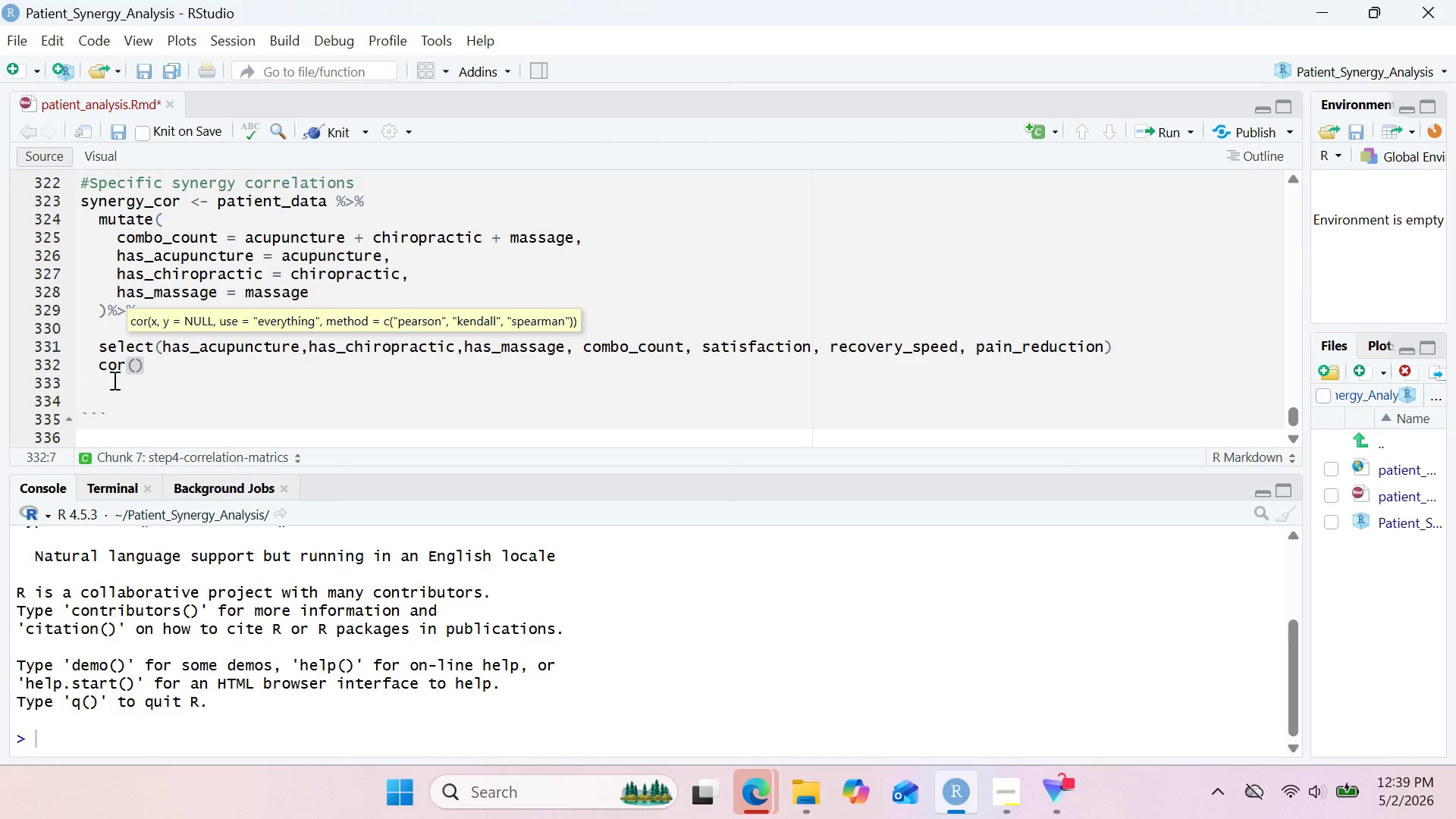 
left_click([104, 388])
 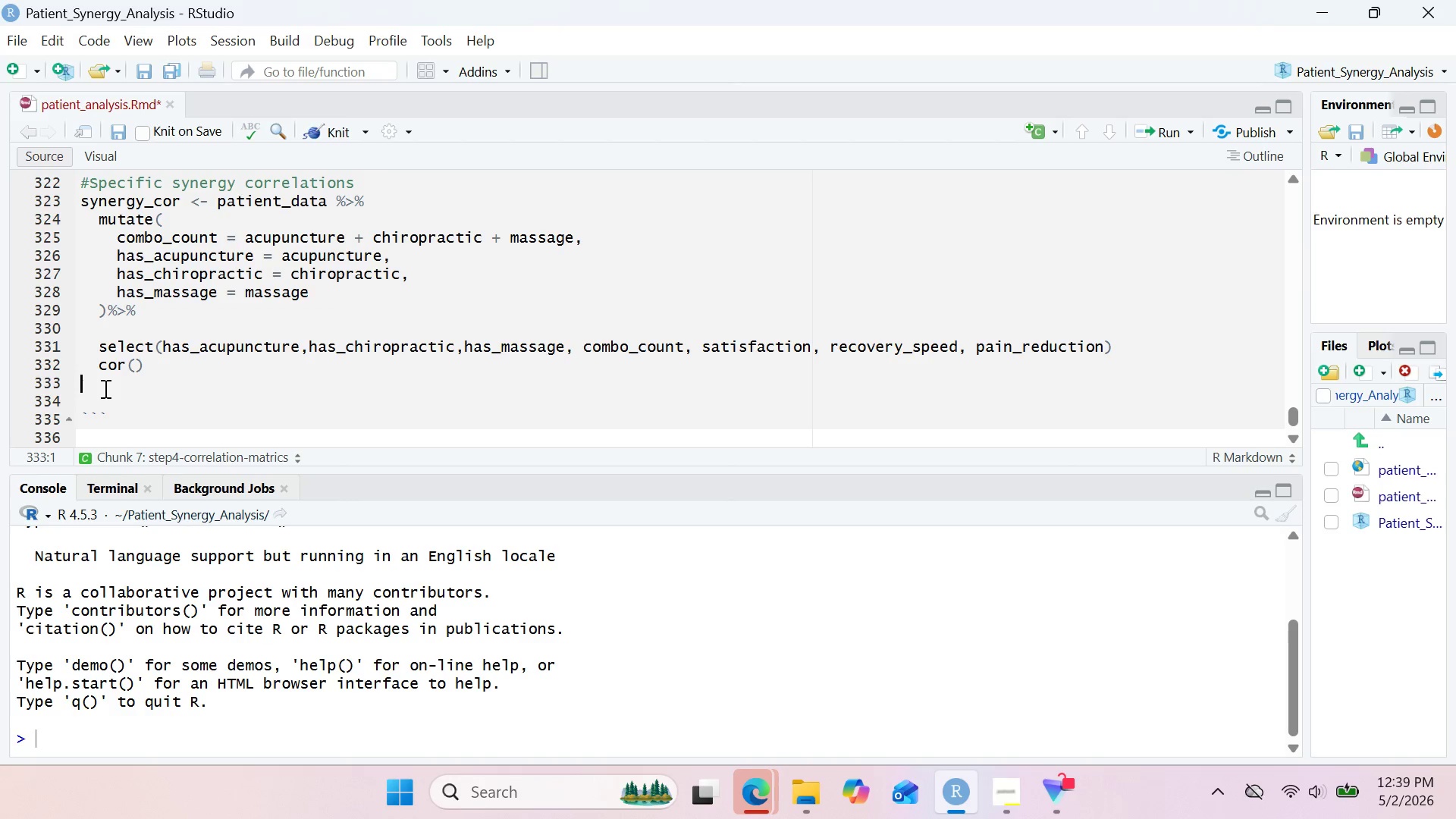 
key(Space)
 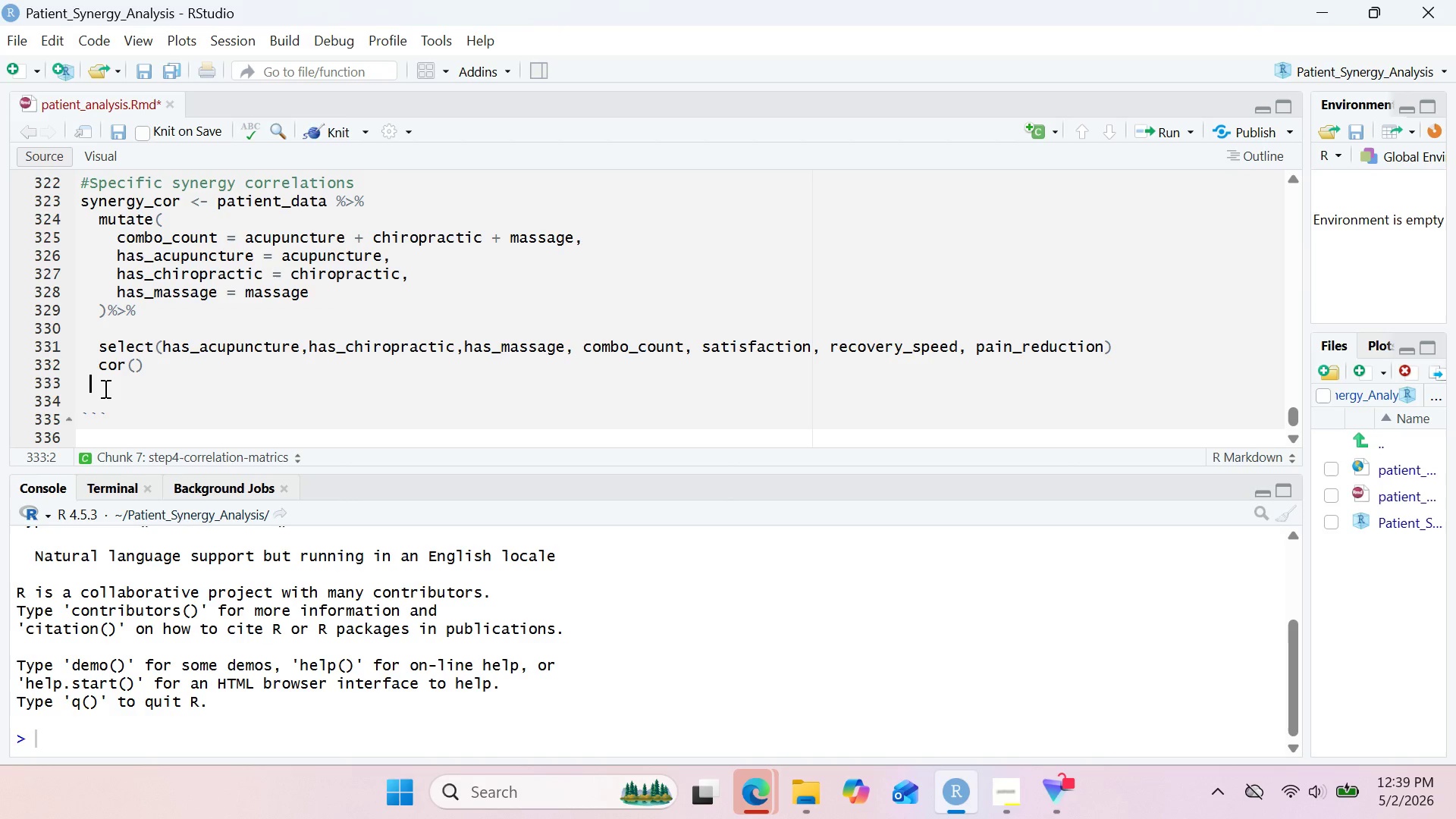 
key(Enter)
 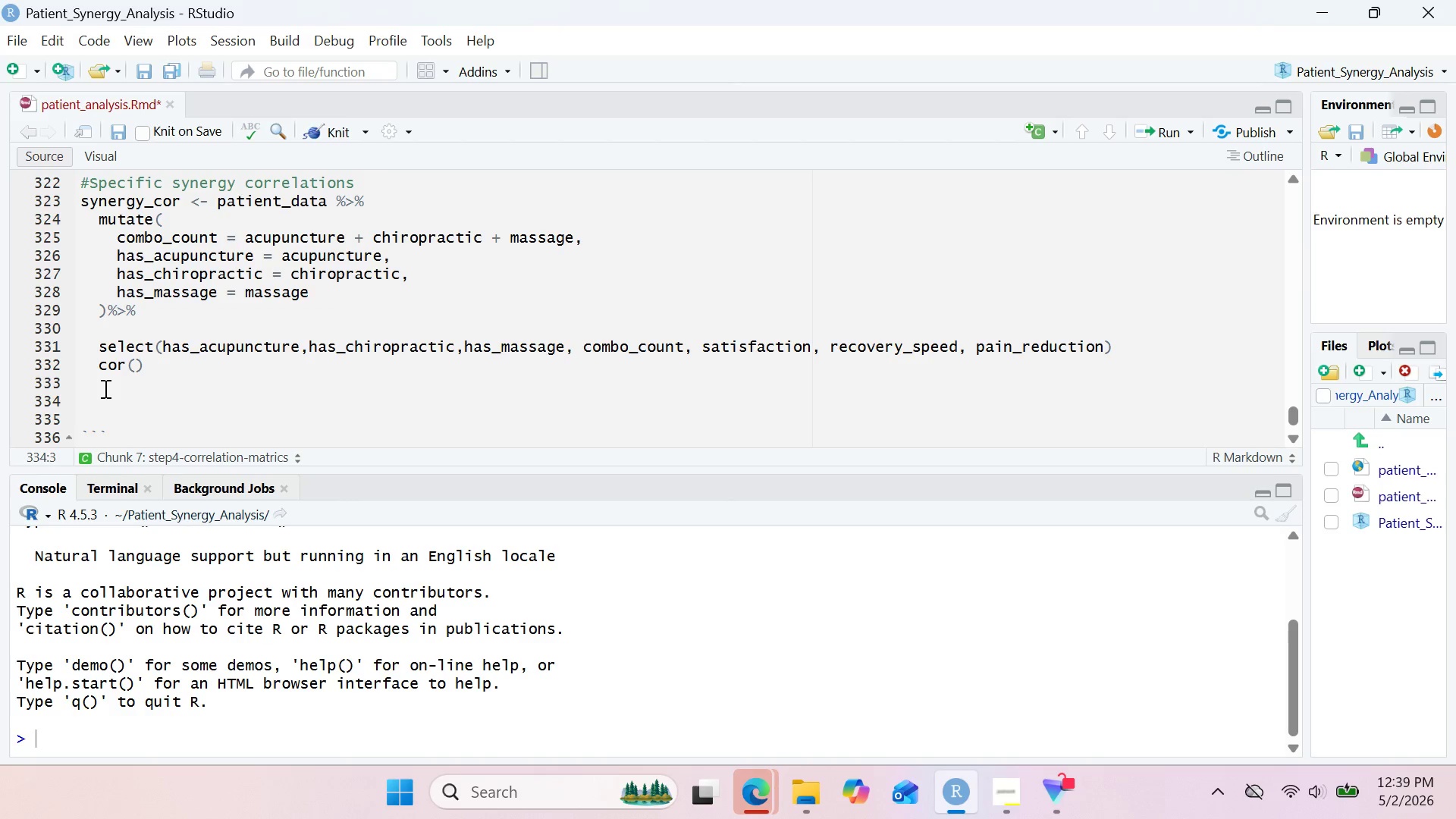 
type(cat()
 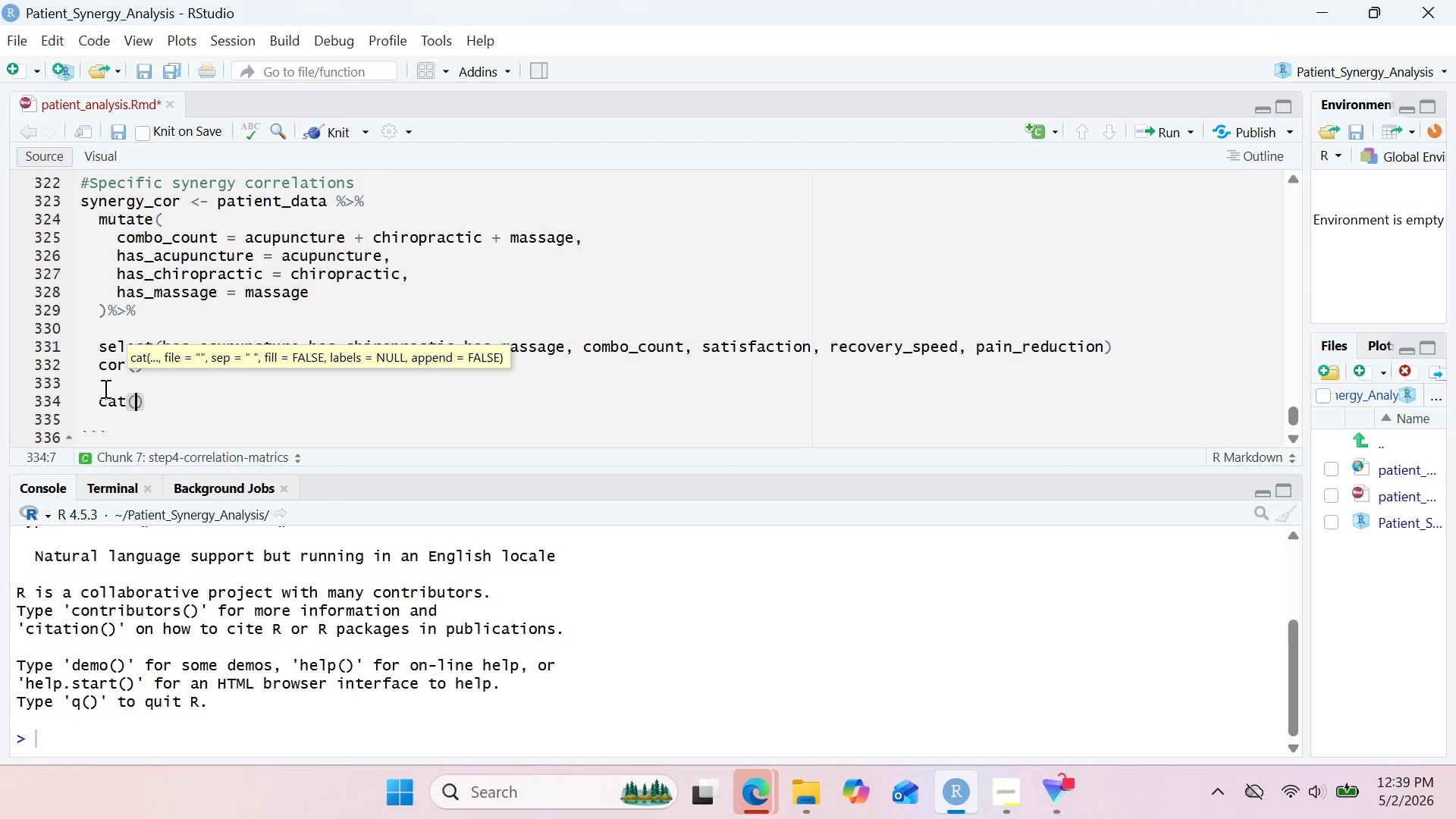 
wait(9.58)
 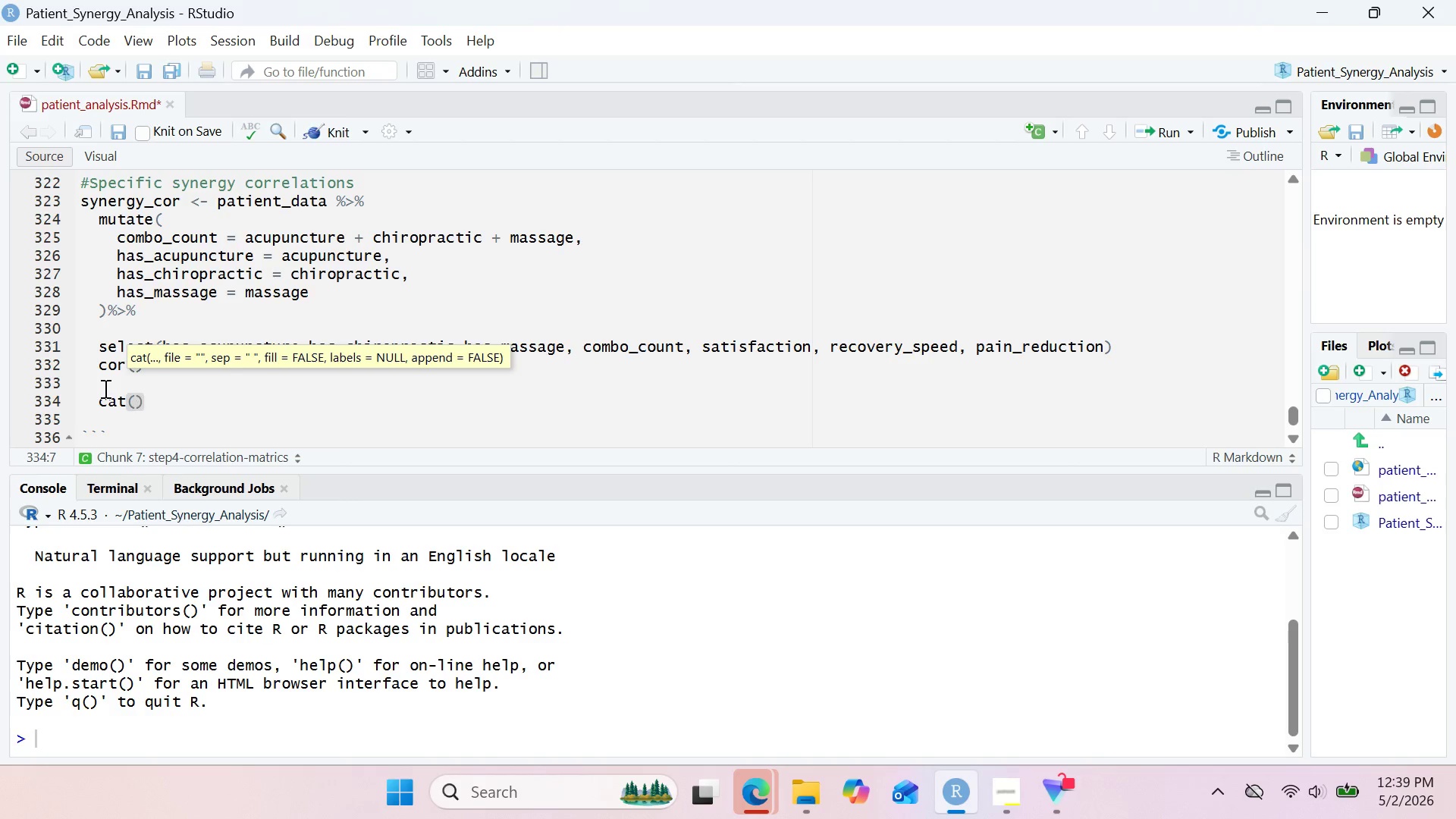 
key(Shift+9)
 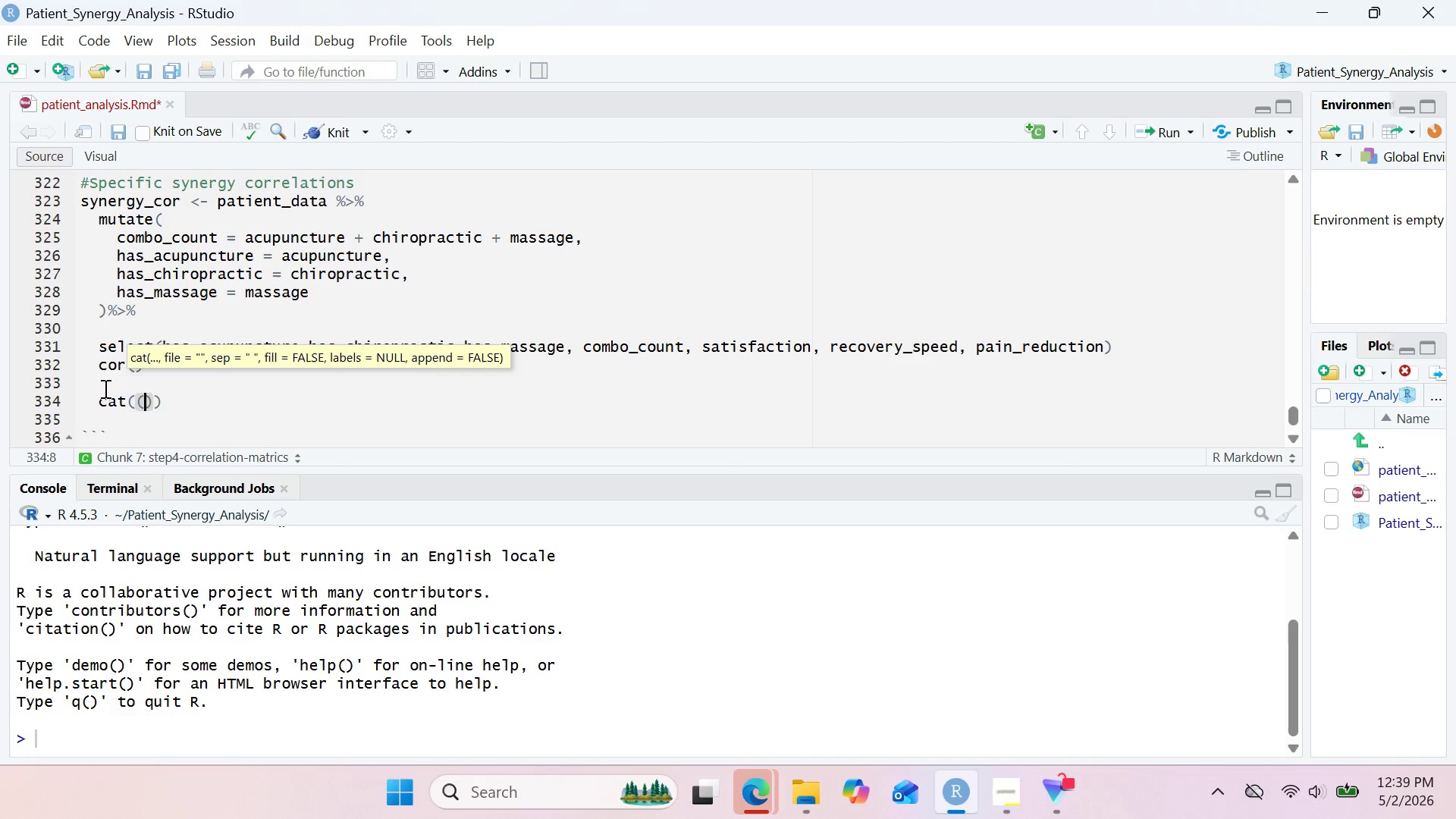 
key(Control+ControlLeft)
 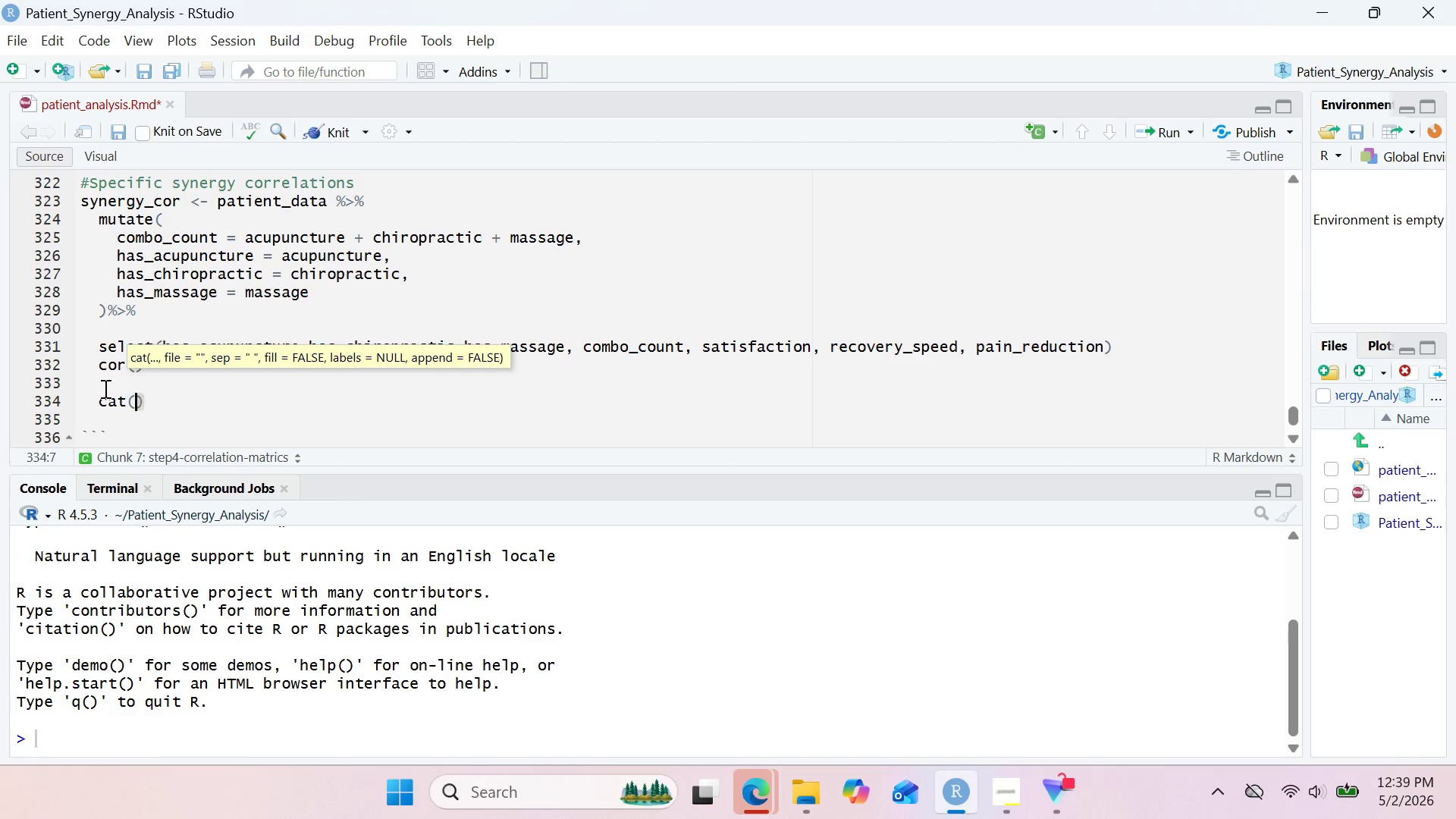 
key(Control+Z)
 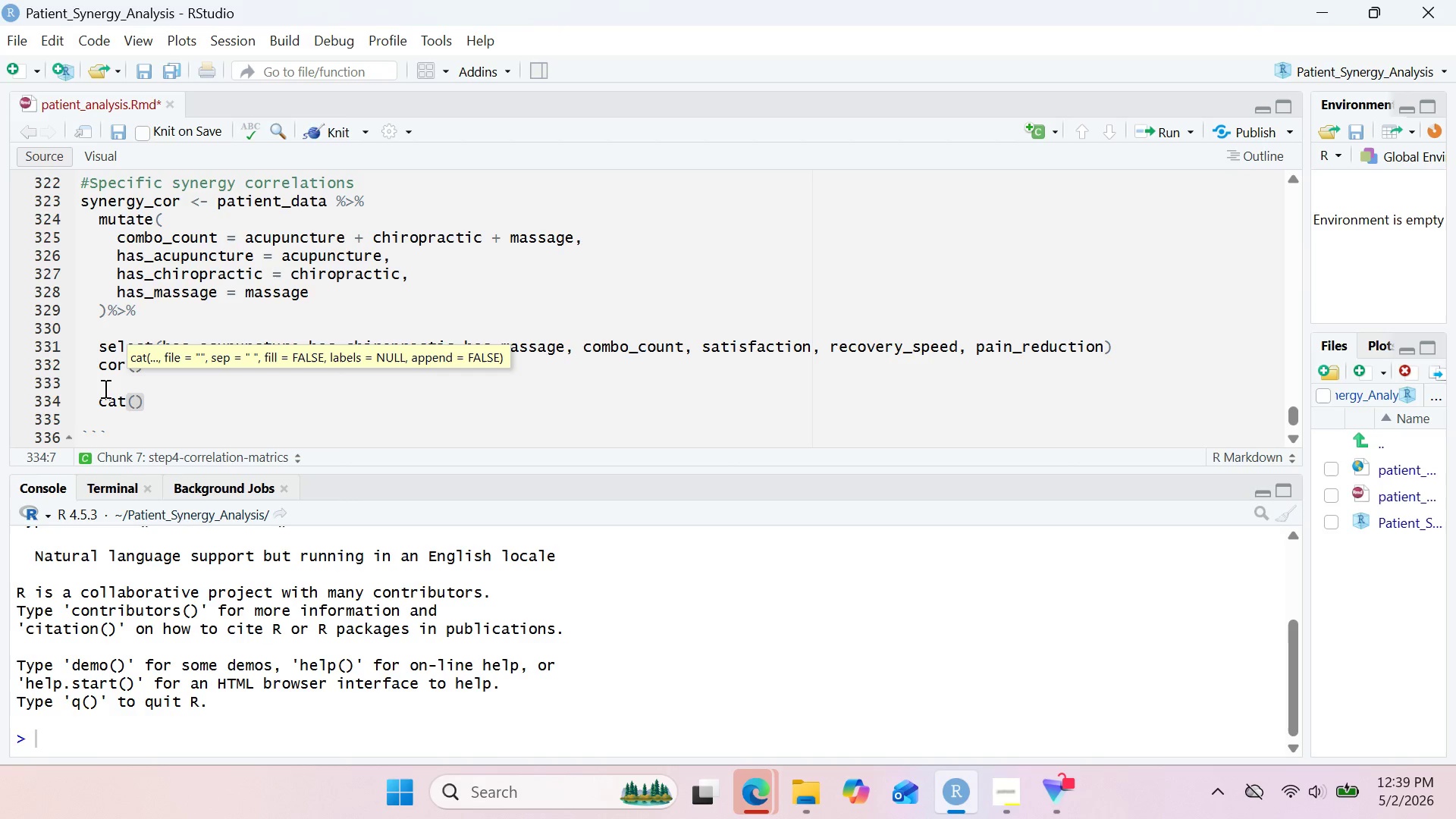 
type("\n Treatment Synergy Correlation)
 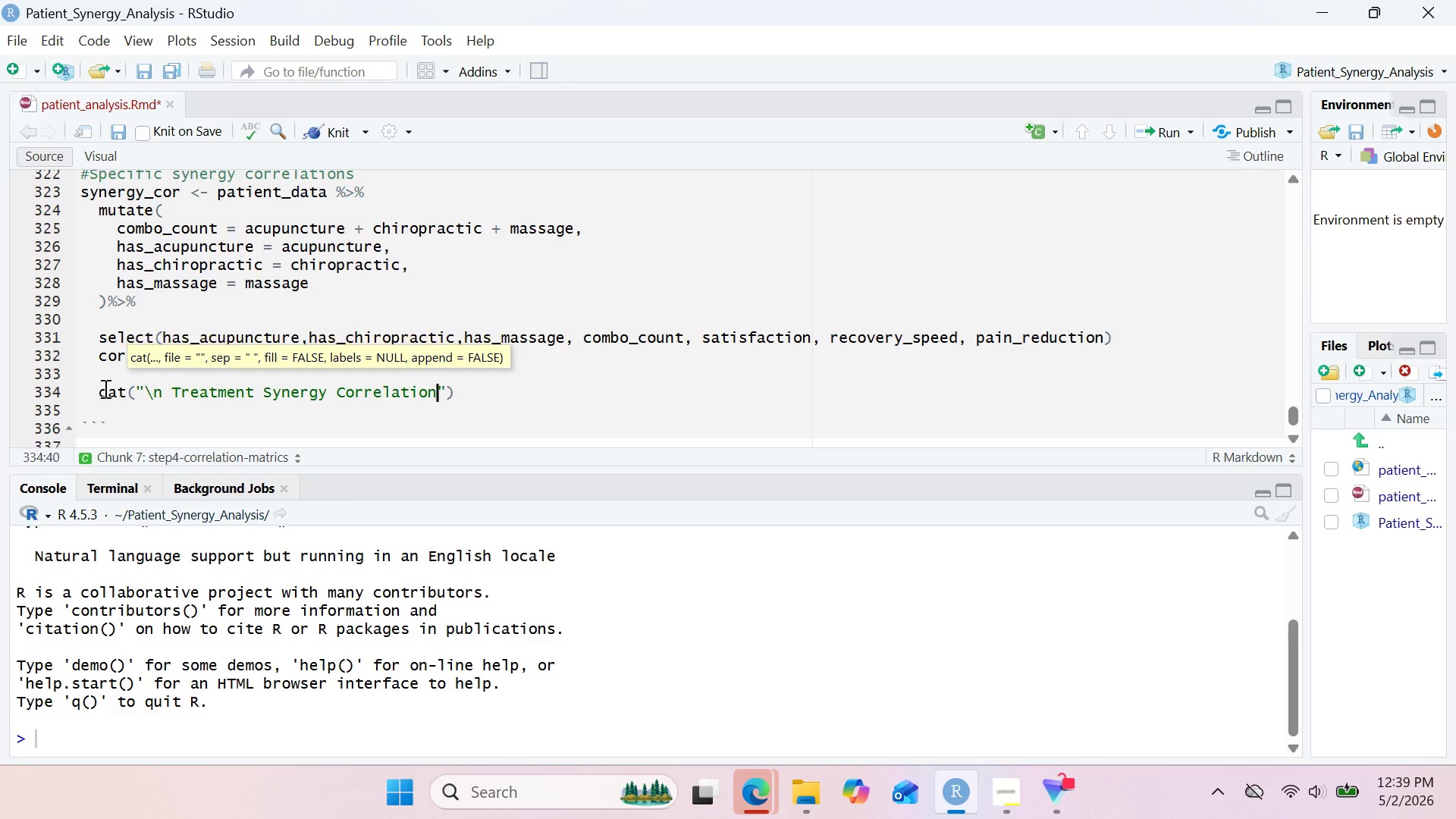 
wait(7.34)
 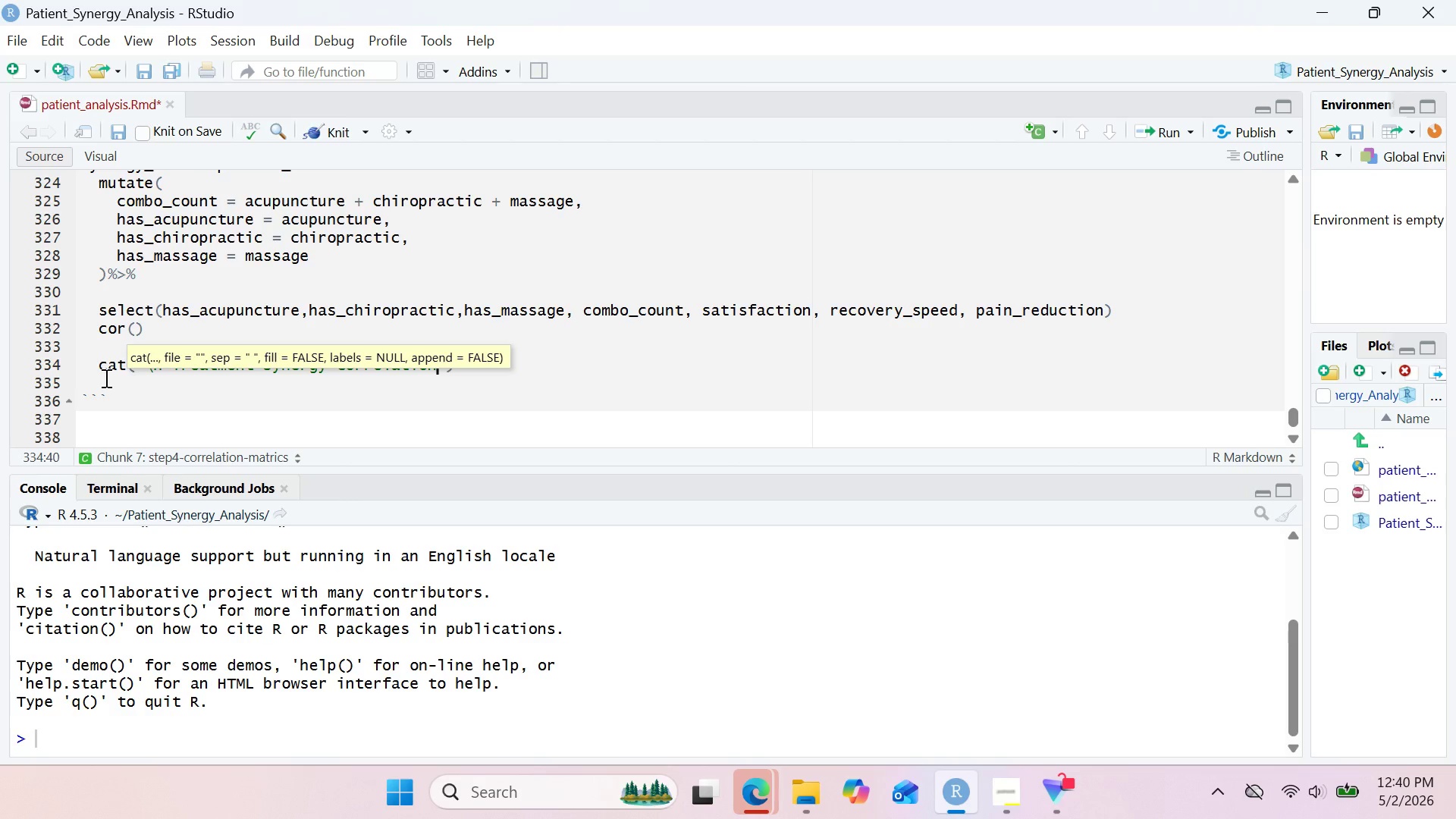 
left_click([530, 378])
 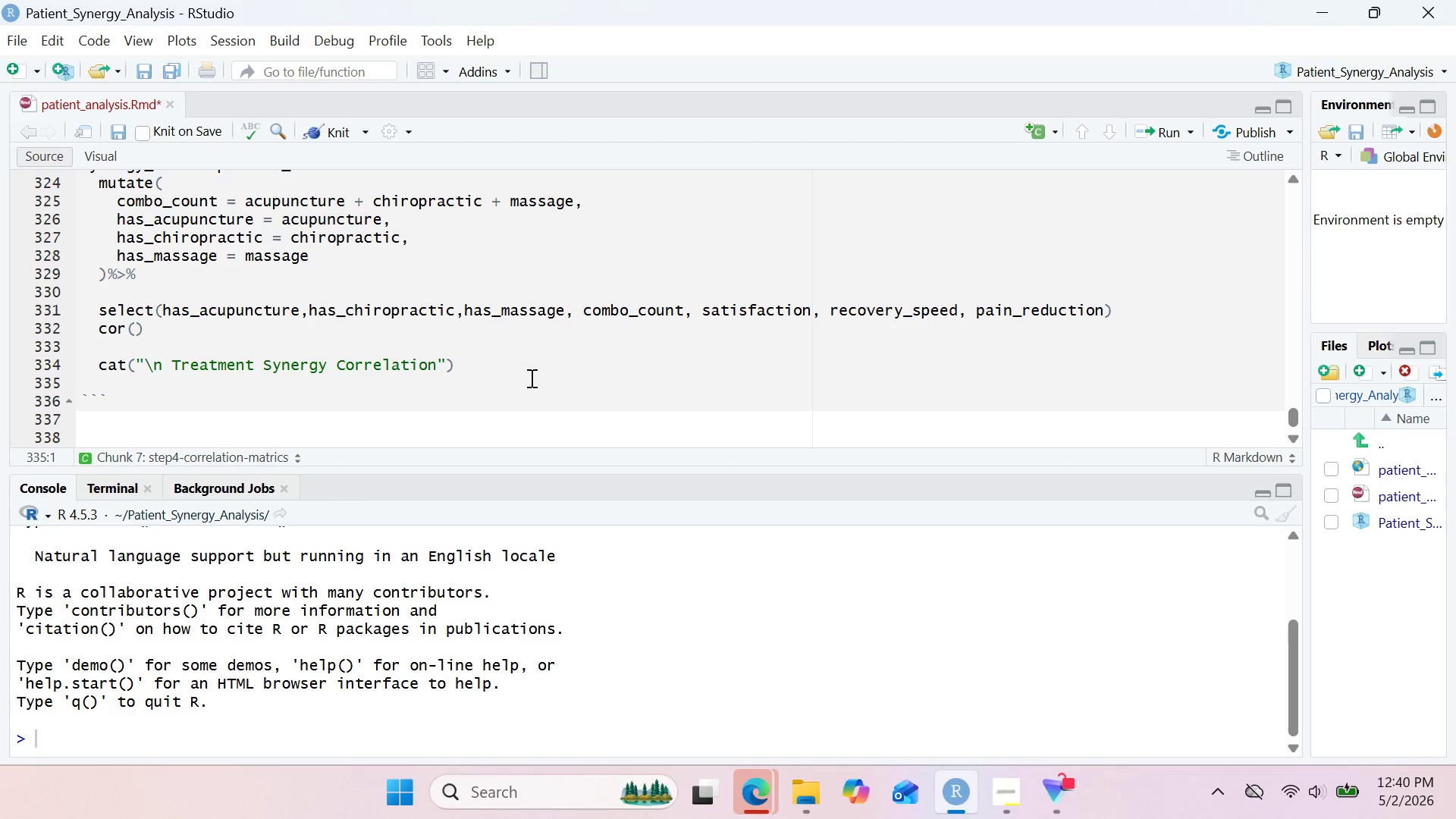 
type(  print(syner)
 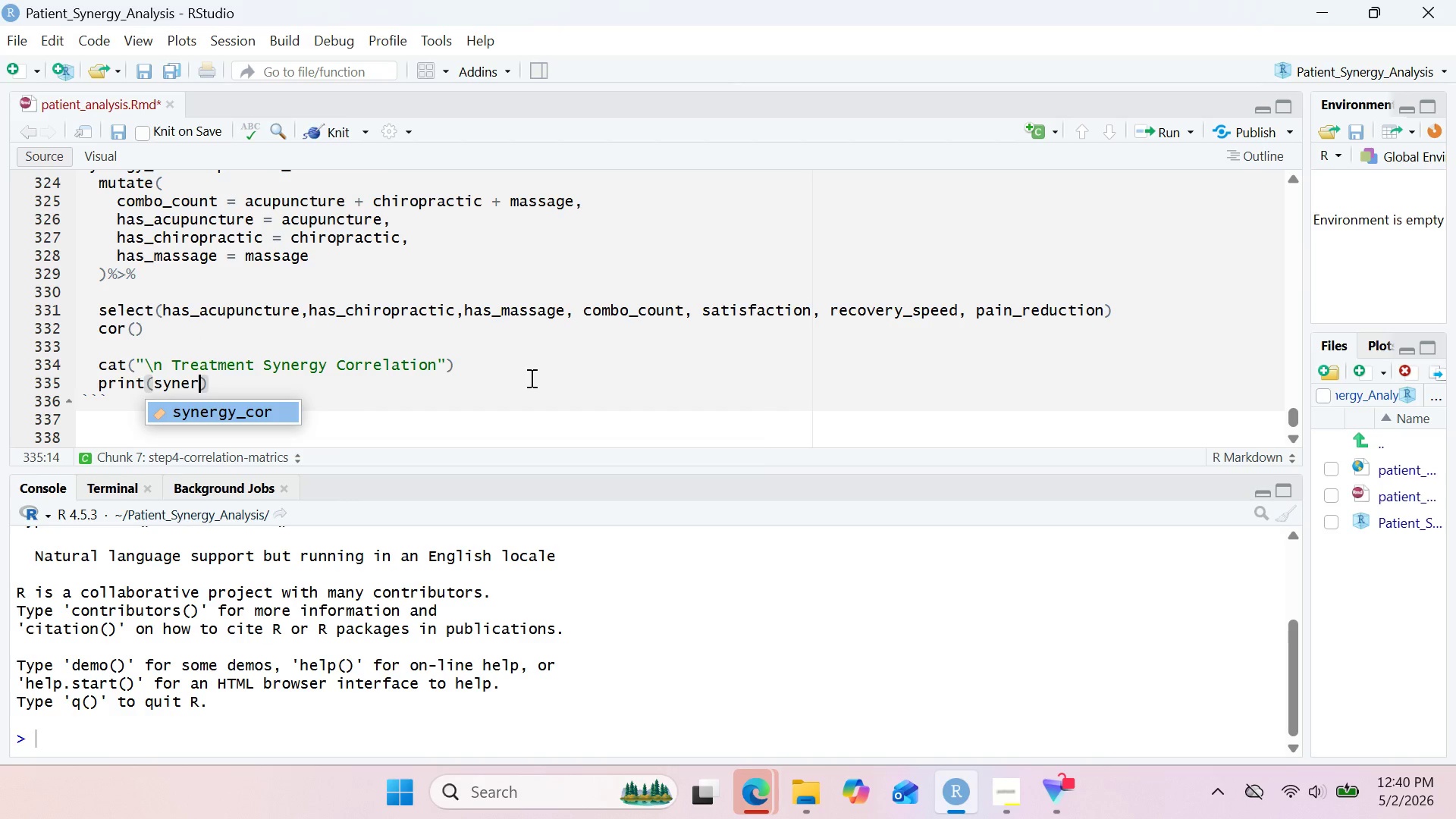 
key(Enter)
 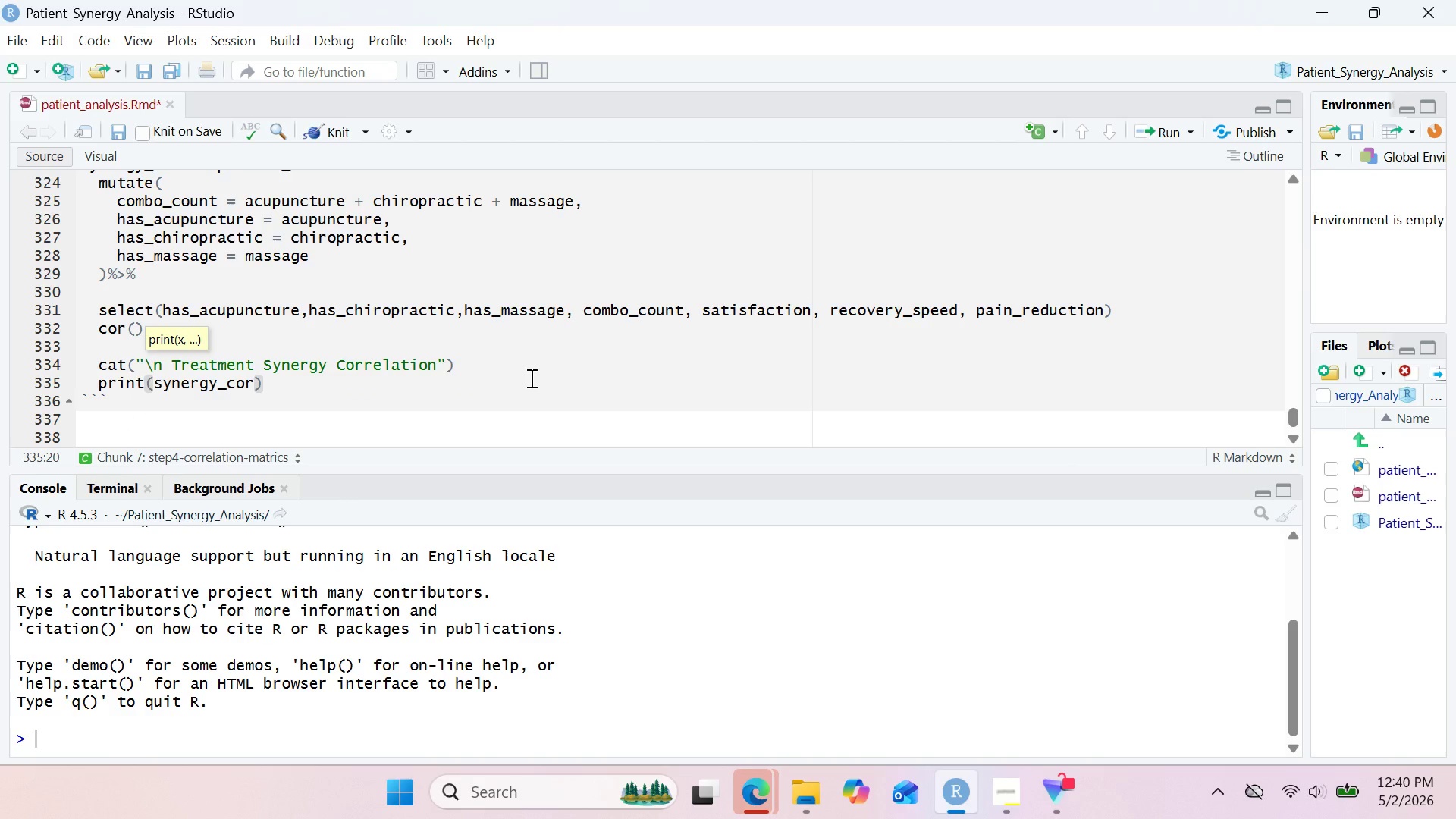 
key(BracketLeft)
 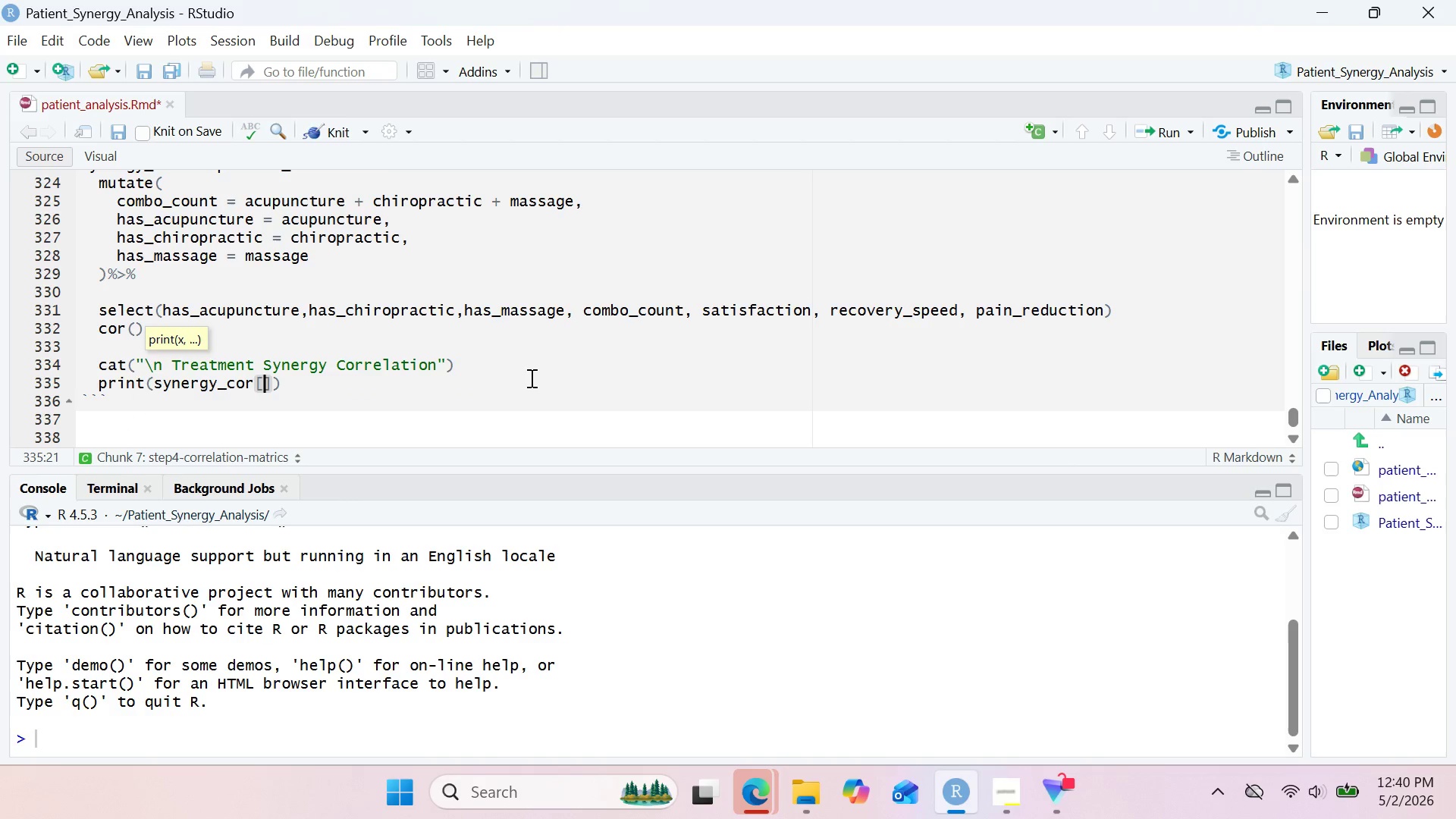 
key(Shift+Quote)
 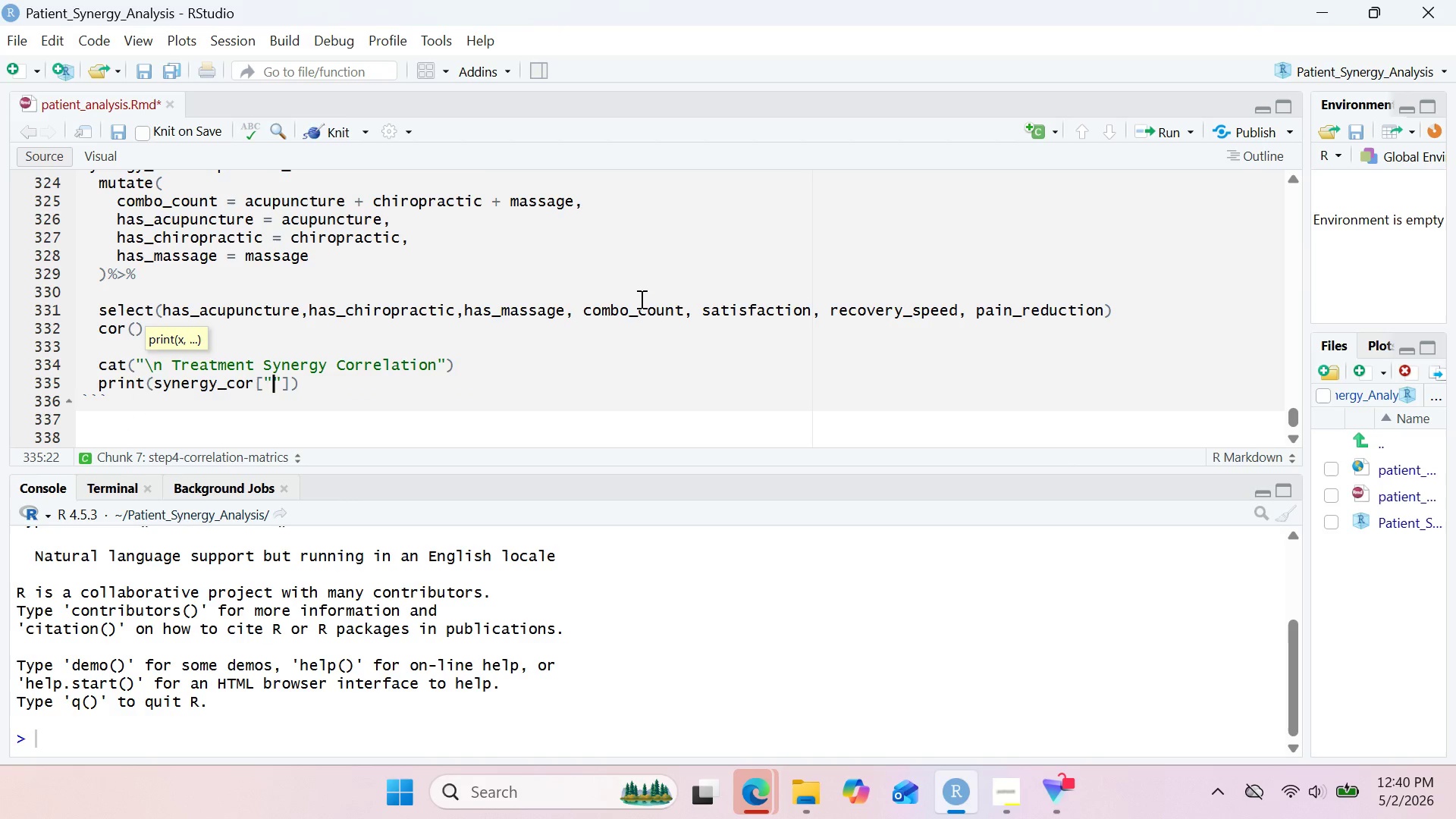 
double_click([633, 308])
 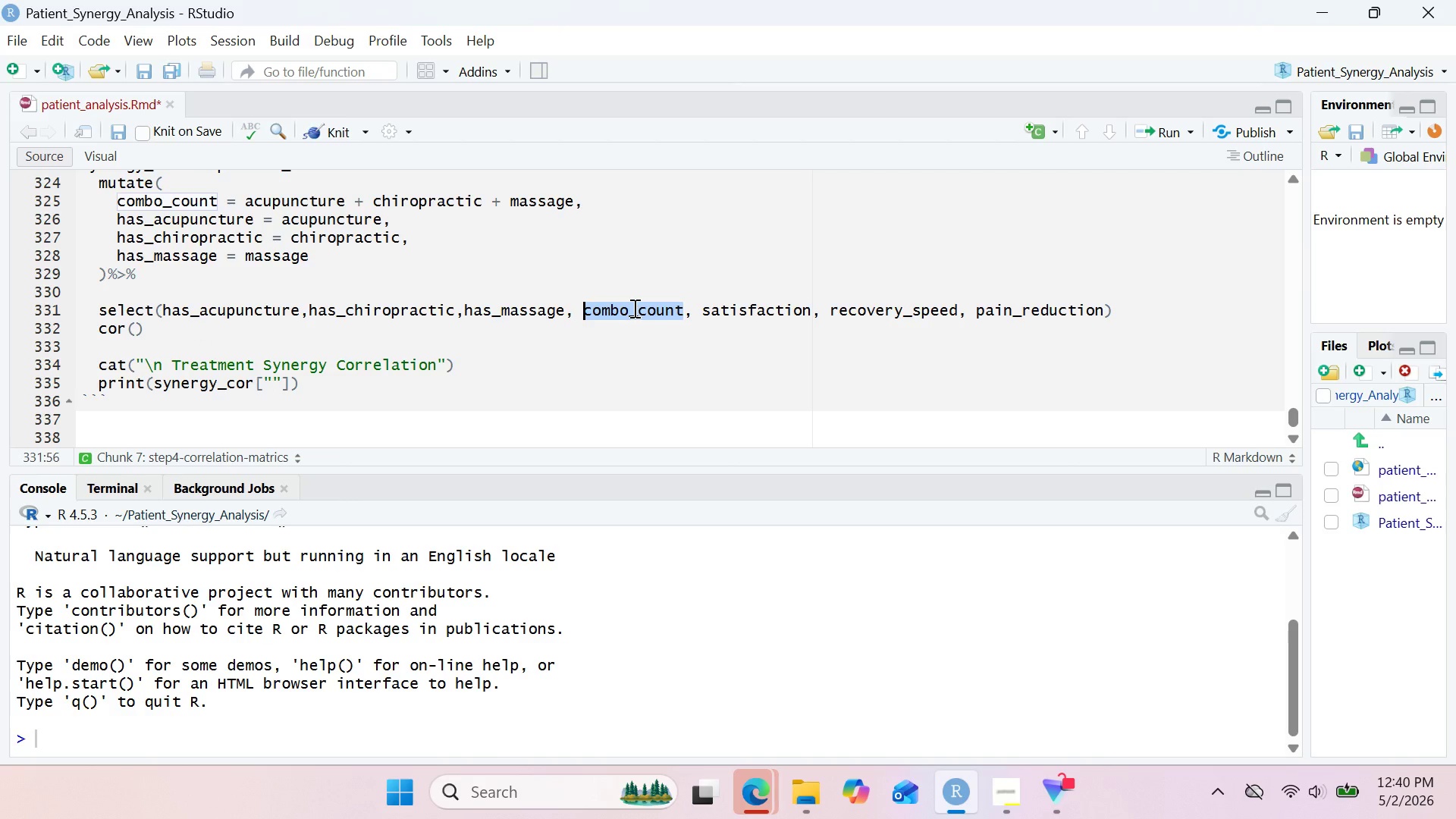 
key(Control+ControlLeft)
 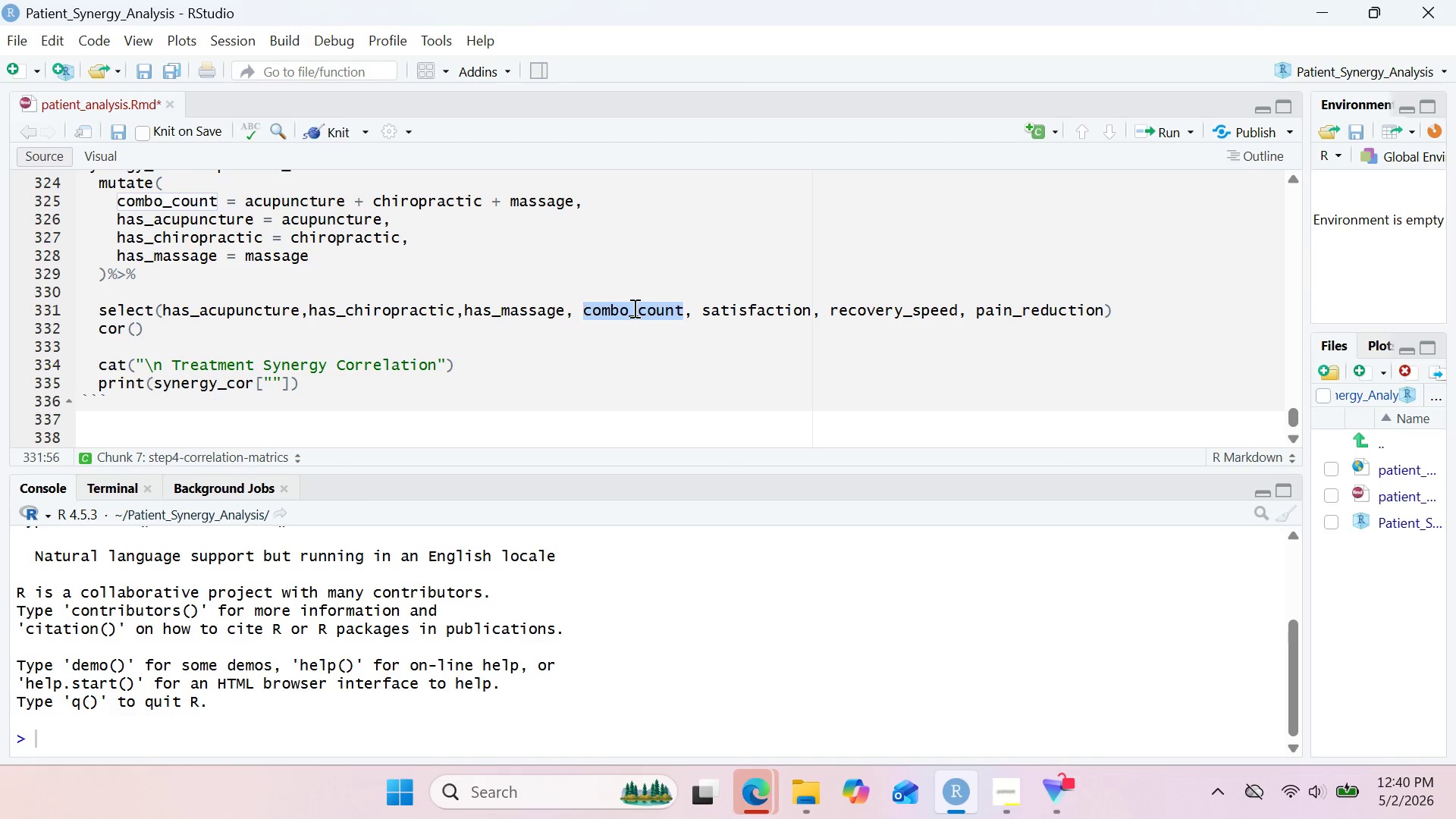 
key(Control+C)
 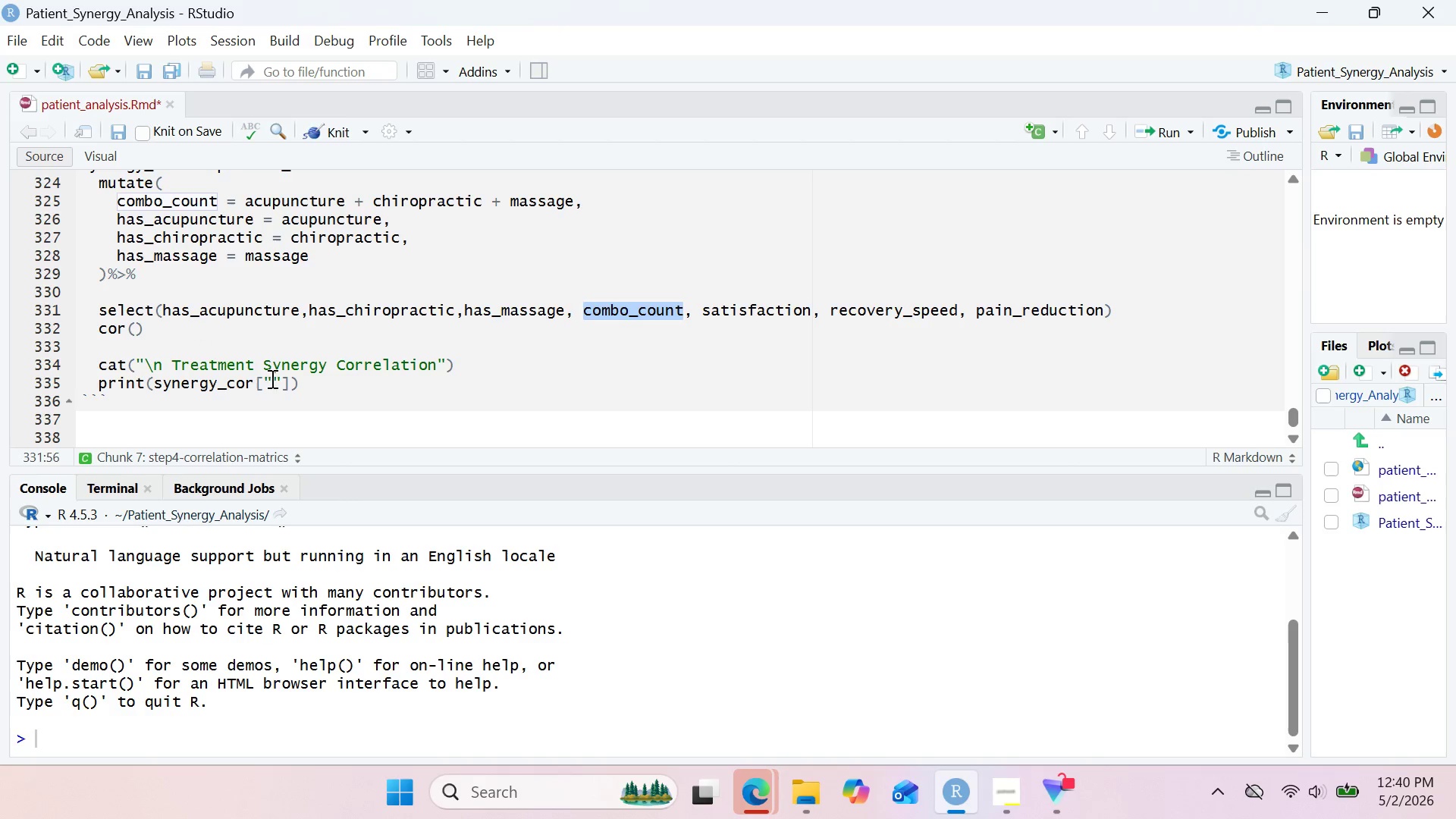 
left_click([268, 377])
 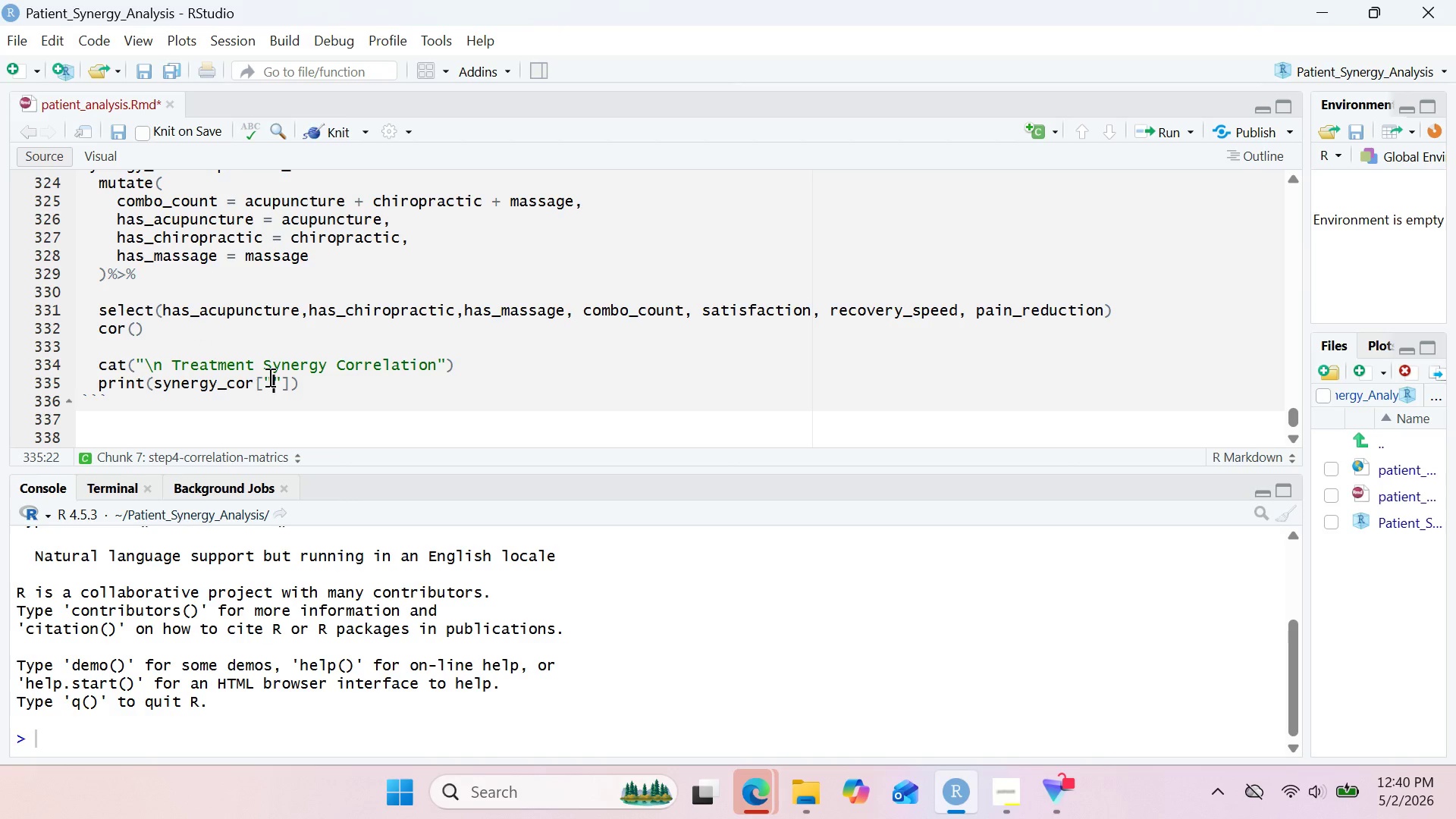 
key(Control+ControlLeft)
 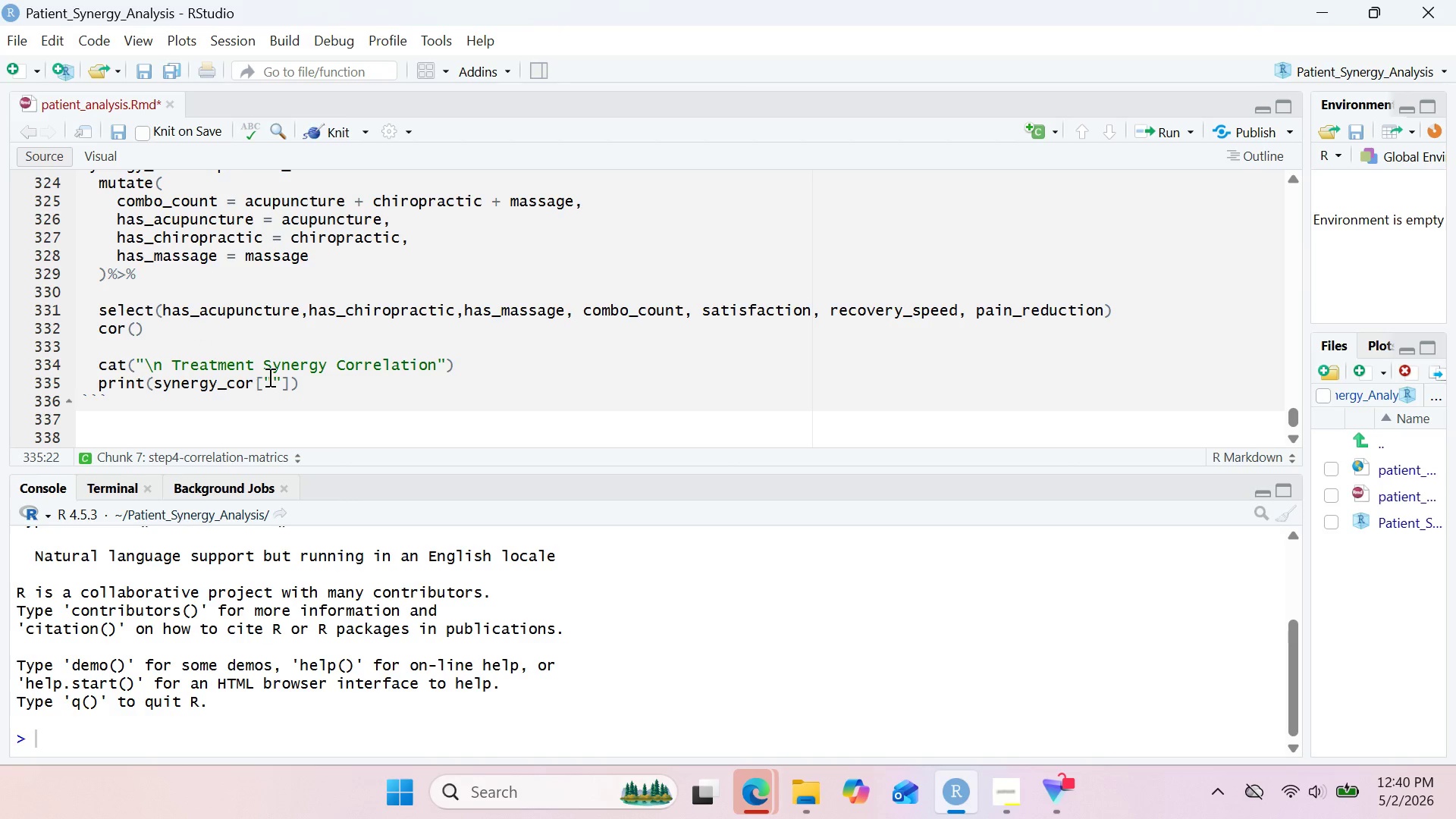 
key(Control+V)
 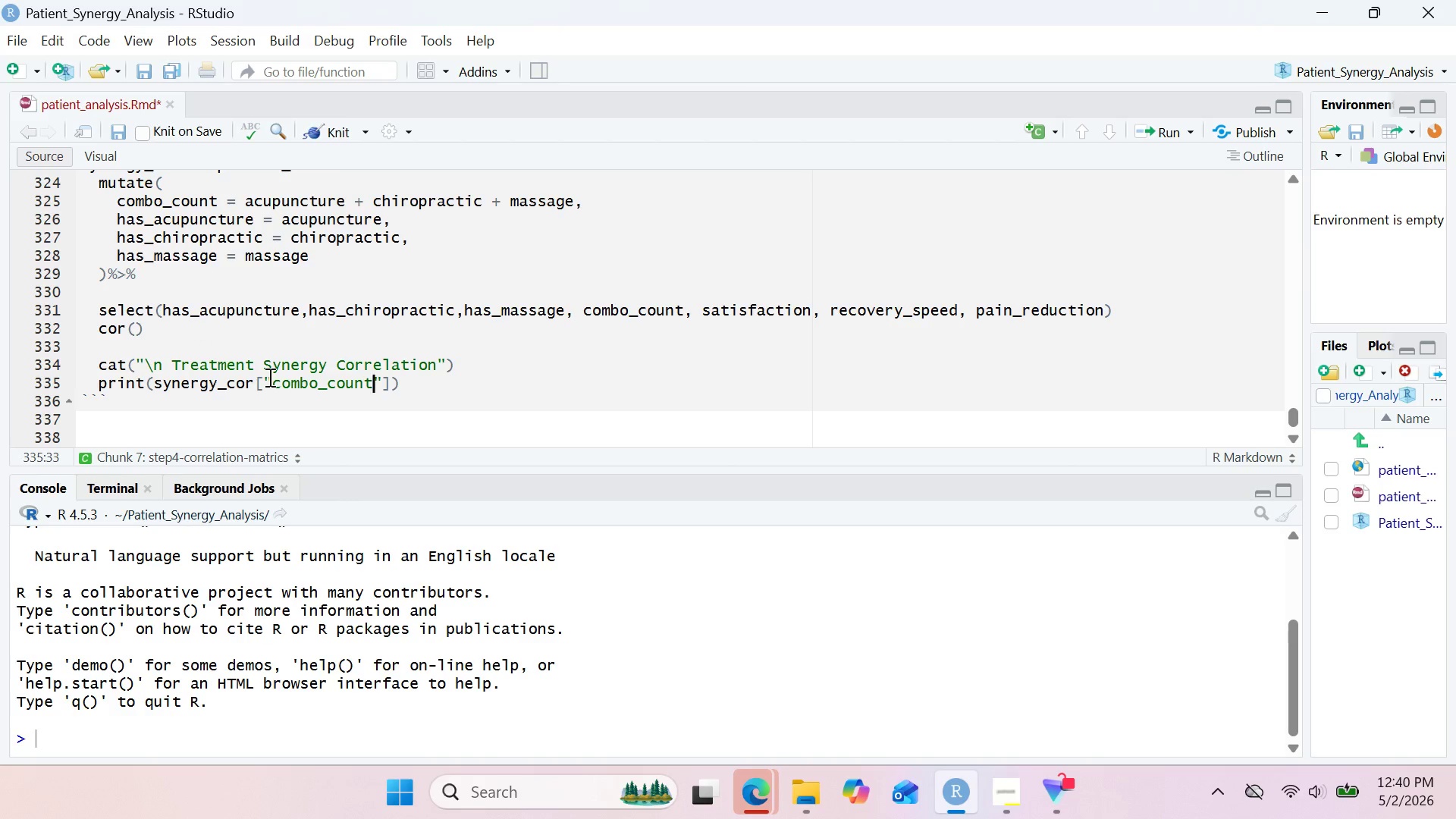 
key(ArrowRight)
 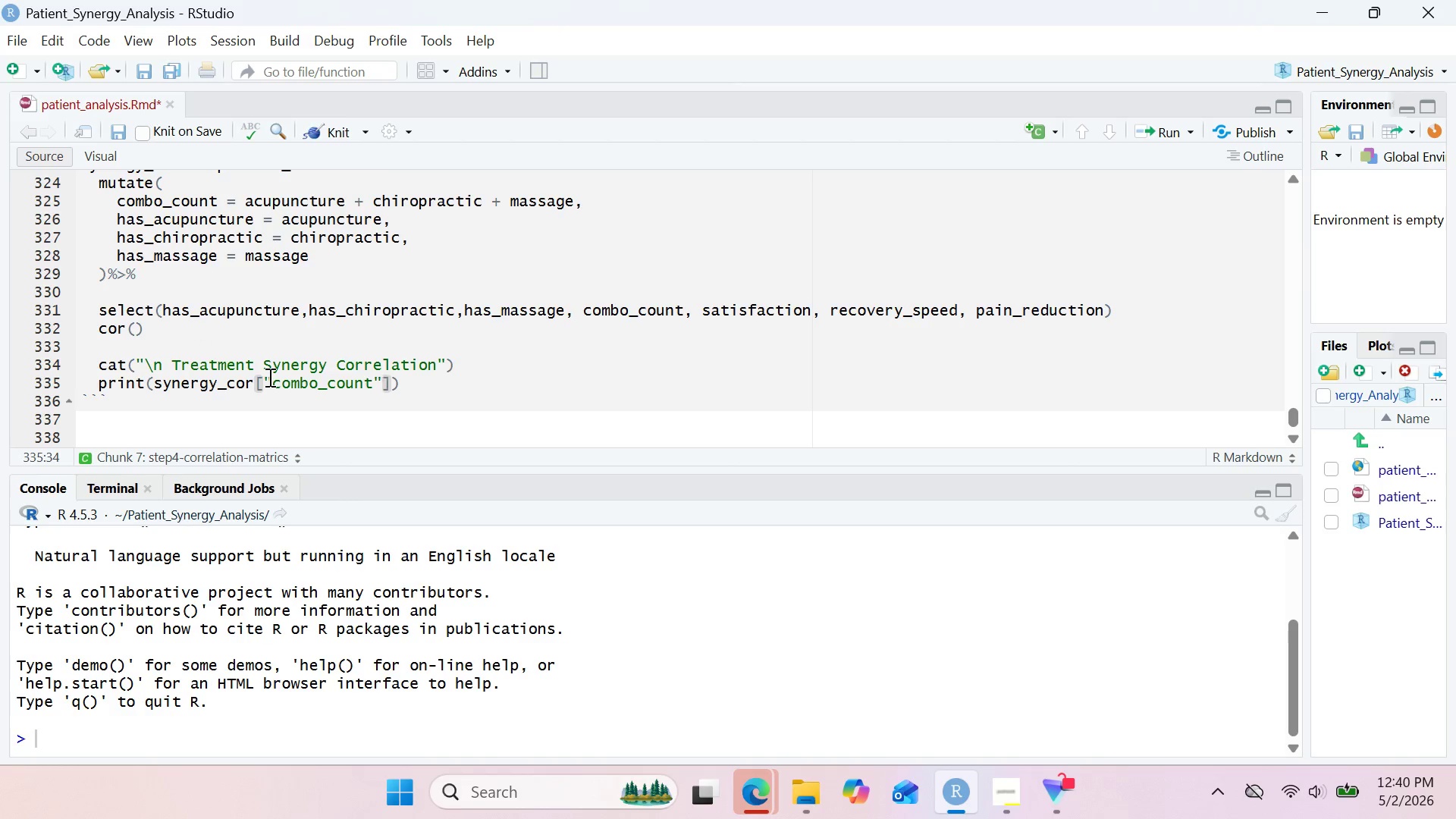 
type(, c(")
 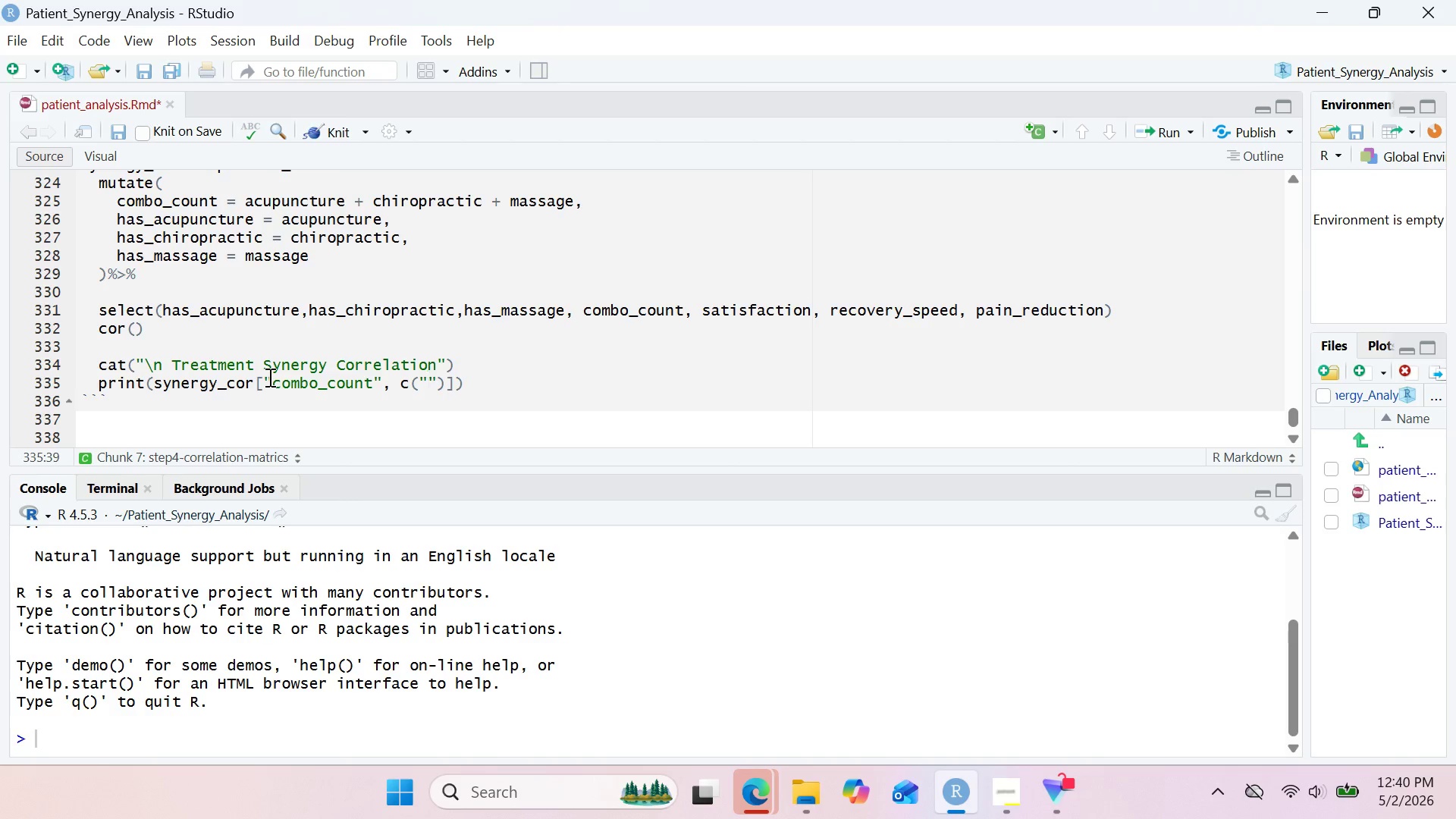 
double_click([789, 312])
 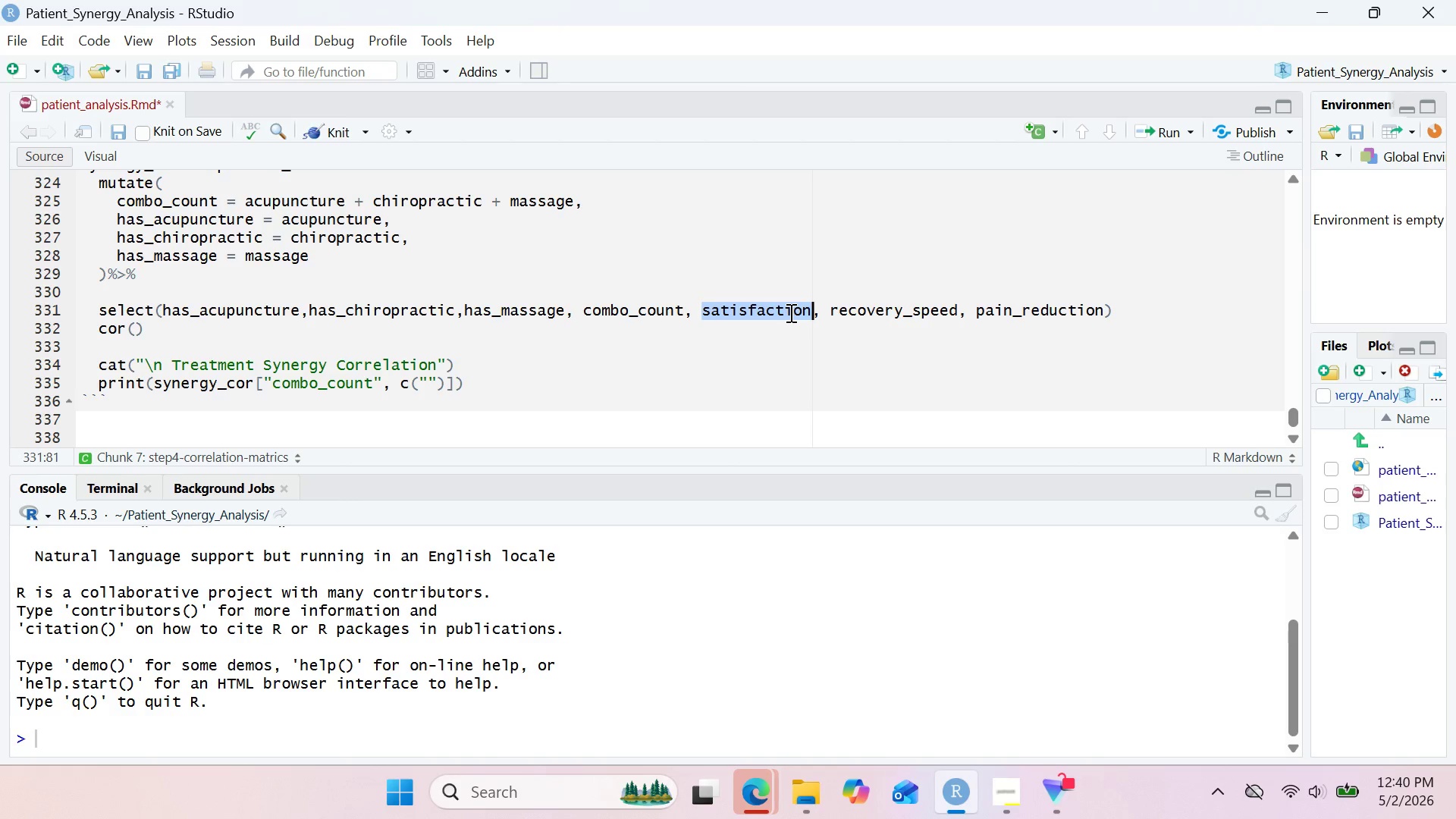 
key(Control+ControlLeft)
 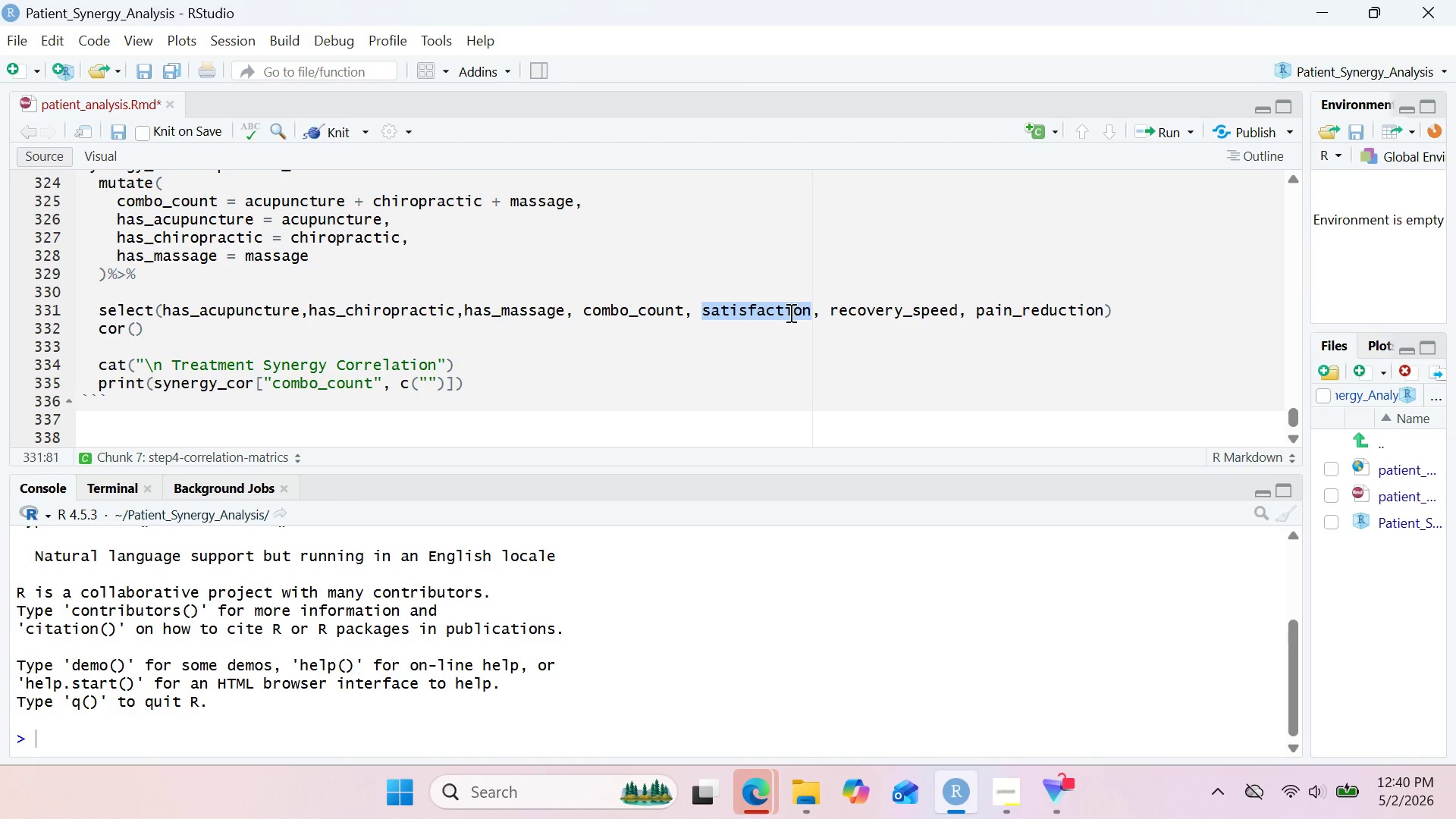 
key(Control+C)
 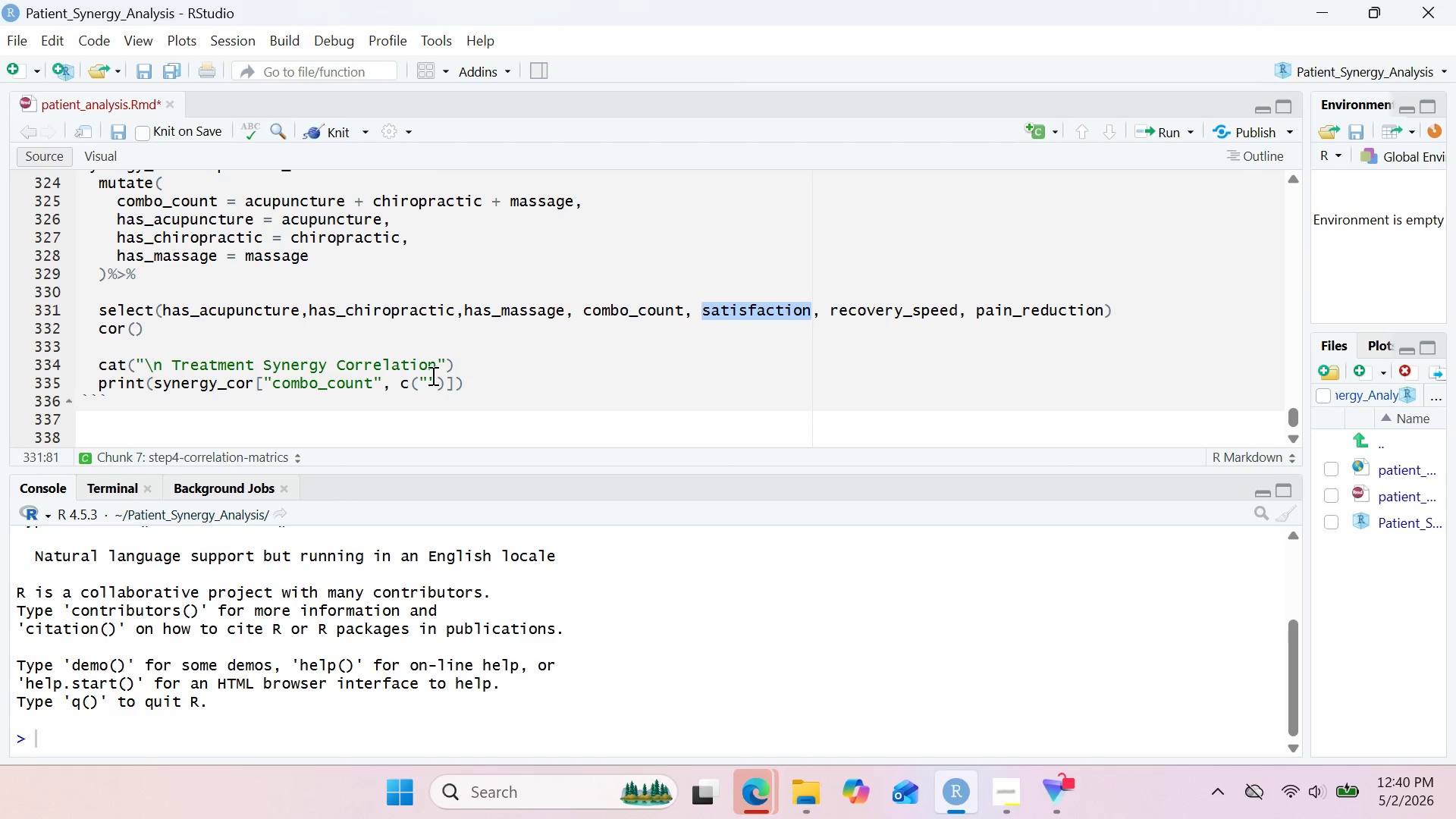 
left_click([425, 377])
 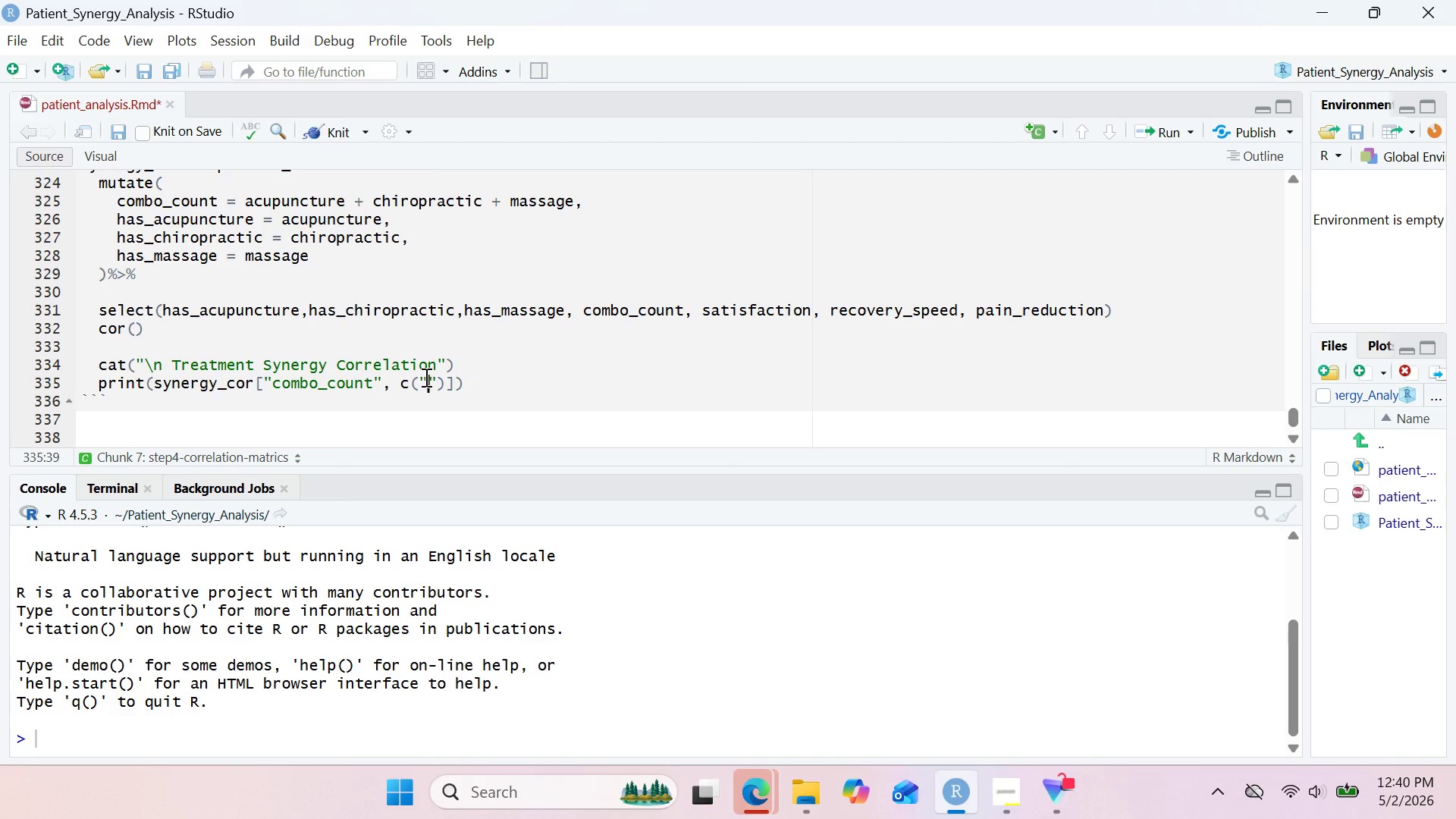 
key(Control+V)
 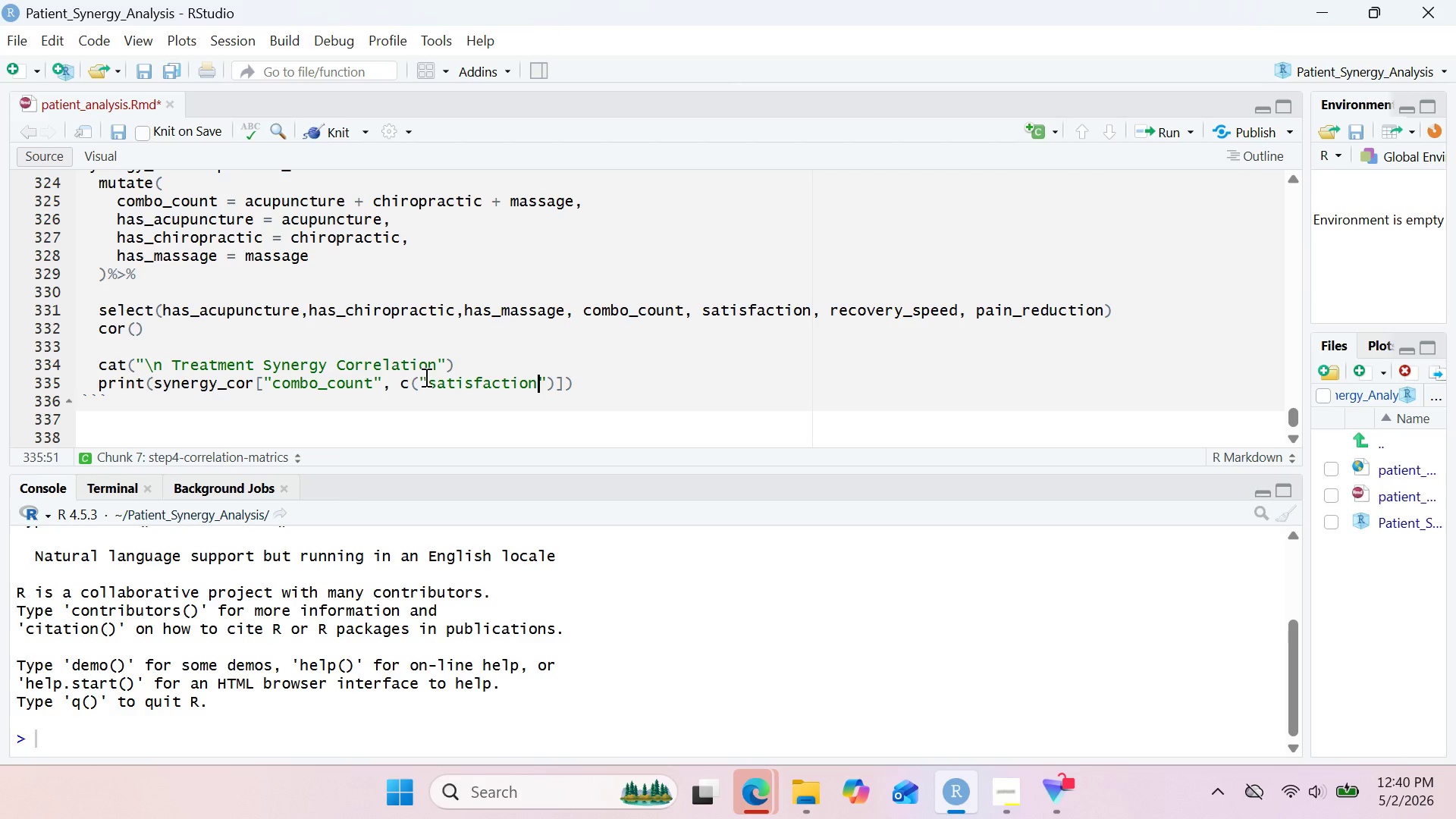 
key(ArrowRight)
 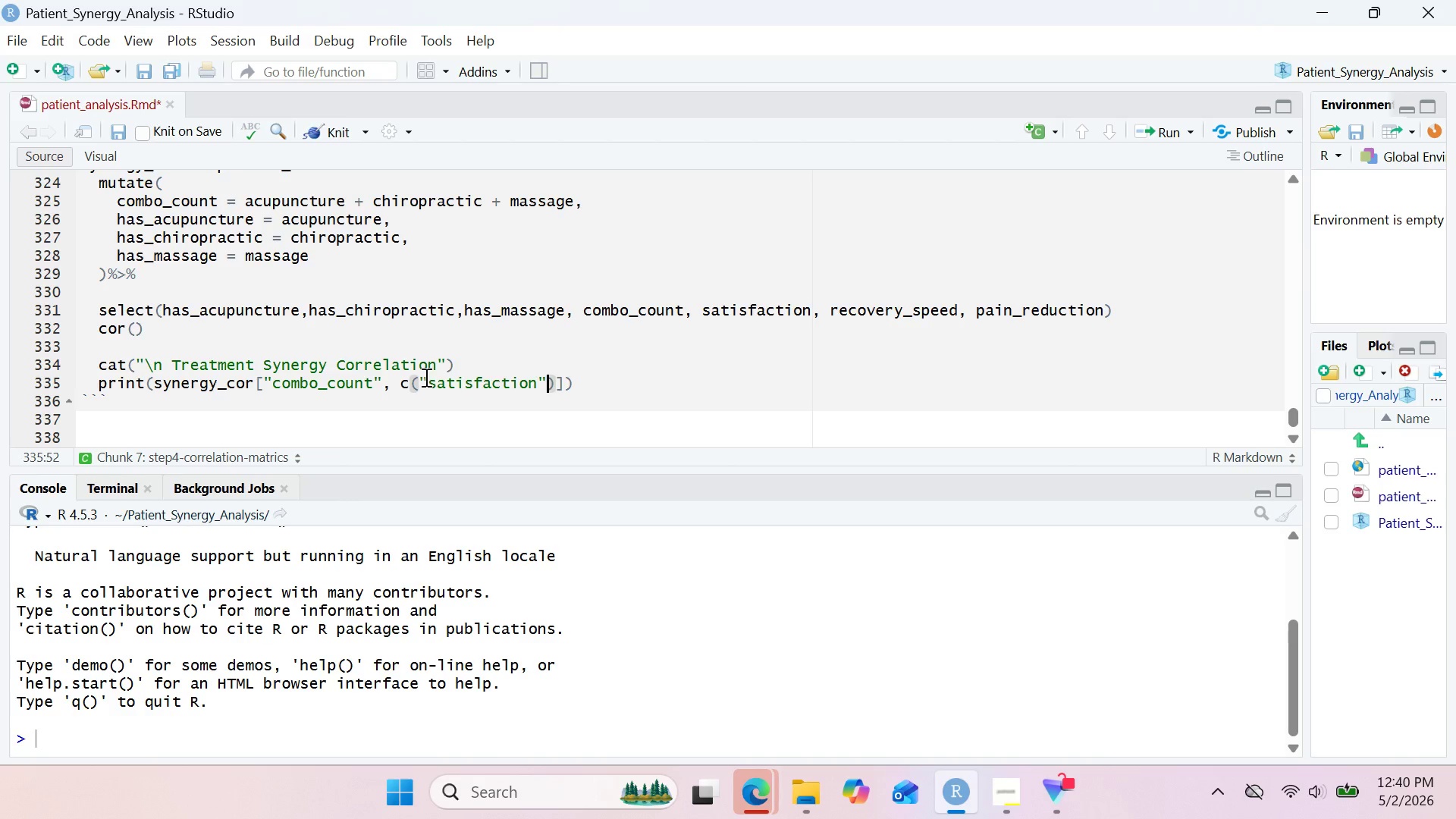 
key(Comma)
 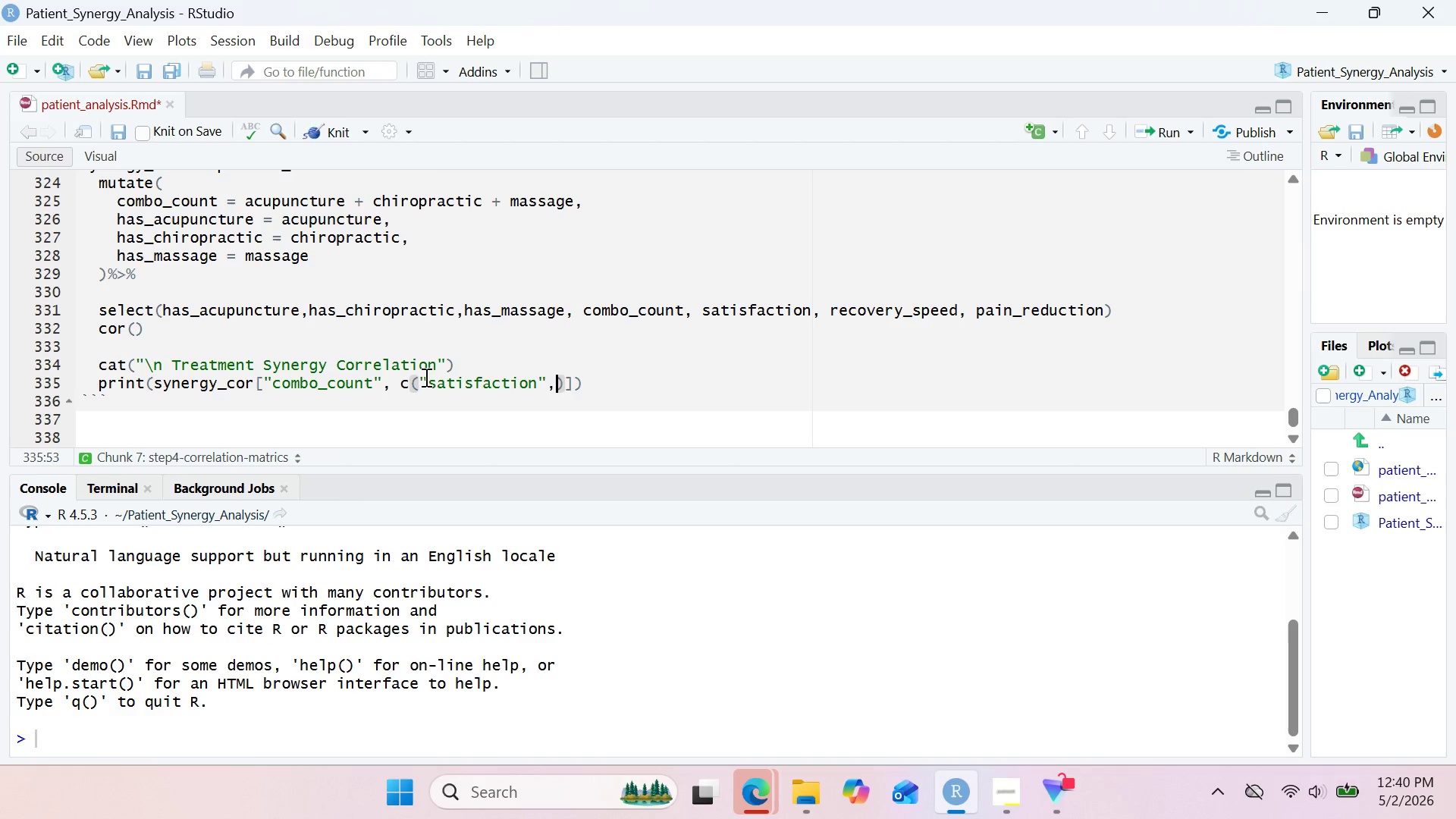 
key(Space)
 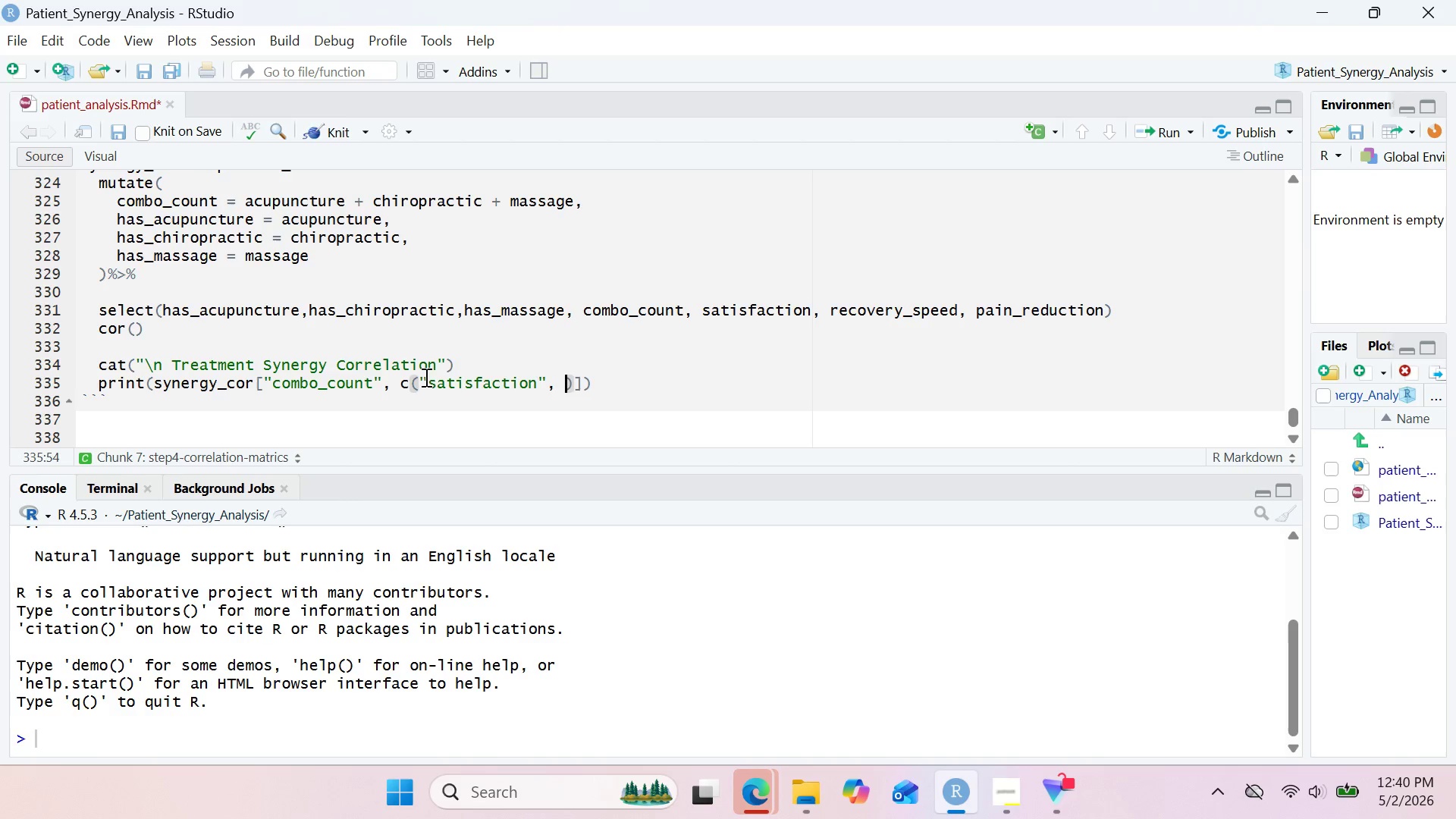 
key(Shift+Quote)
 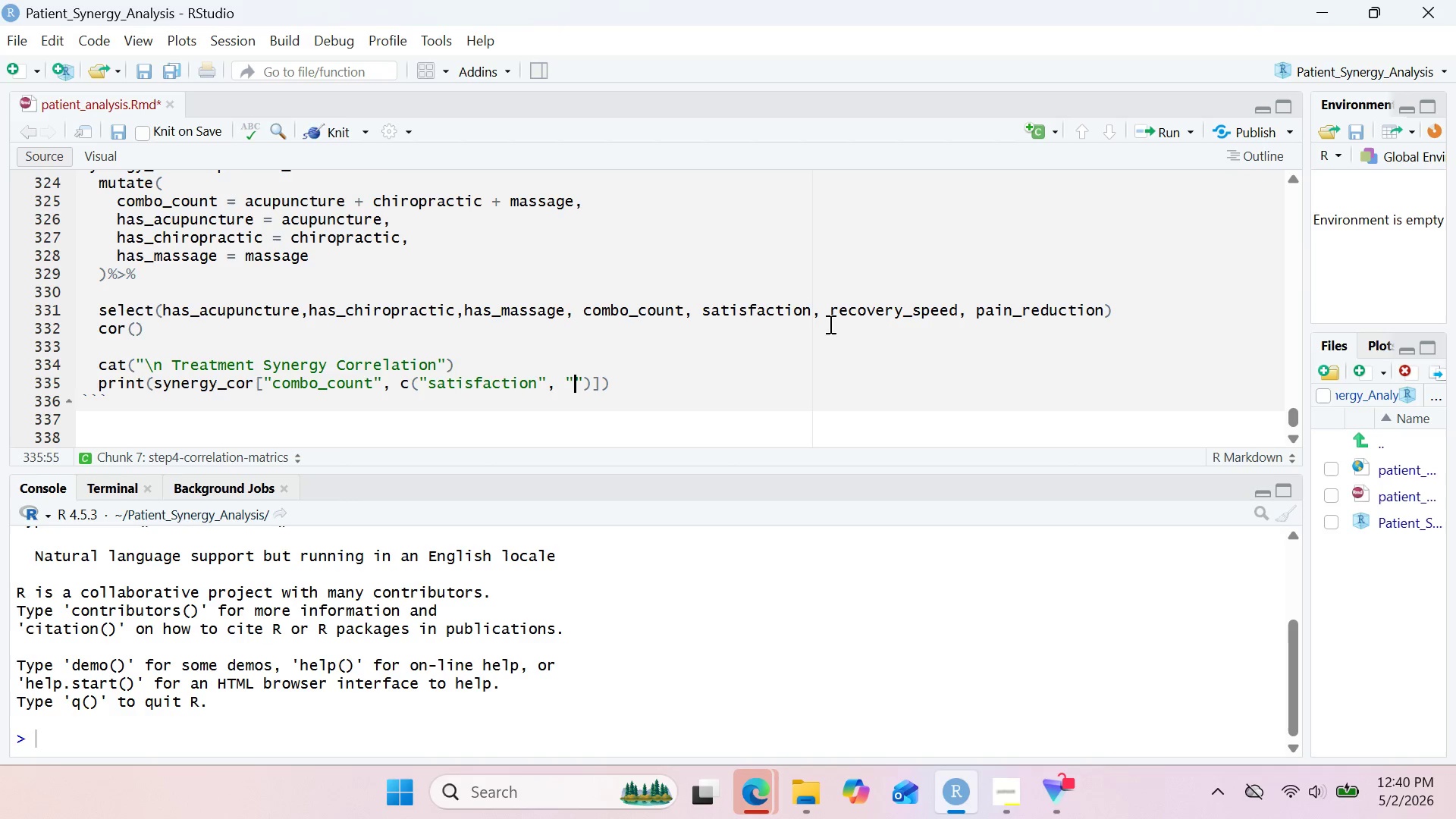 
left_click_drag(start_coordinate=[827, 306], to_coordinate=[959, 312])
 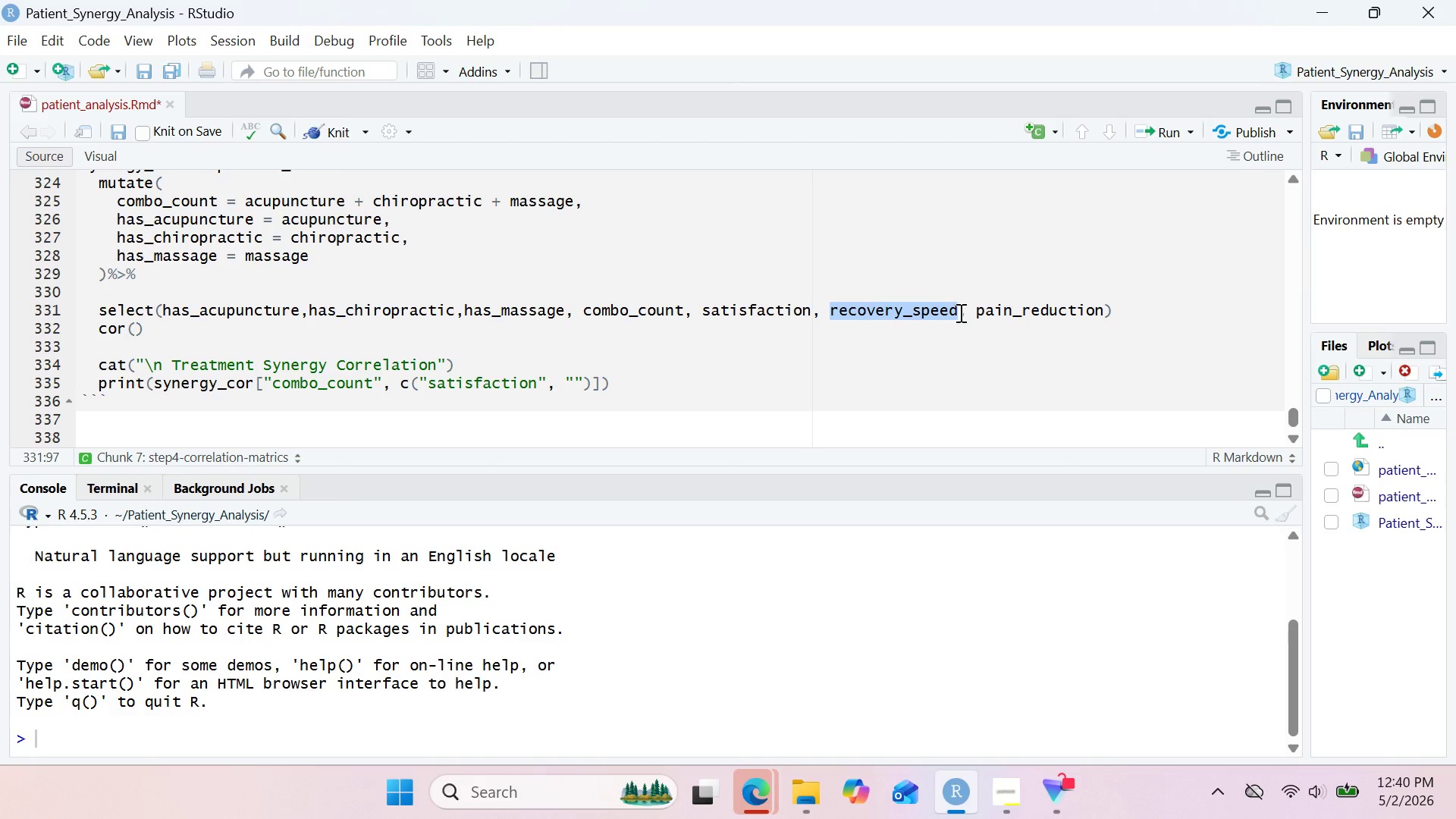 
key(Control+ControlLeft)
 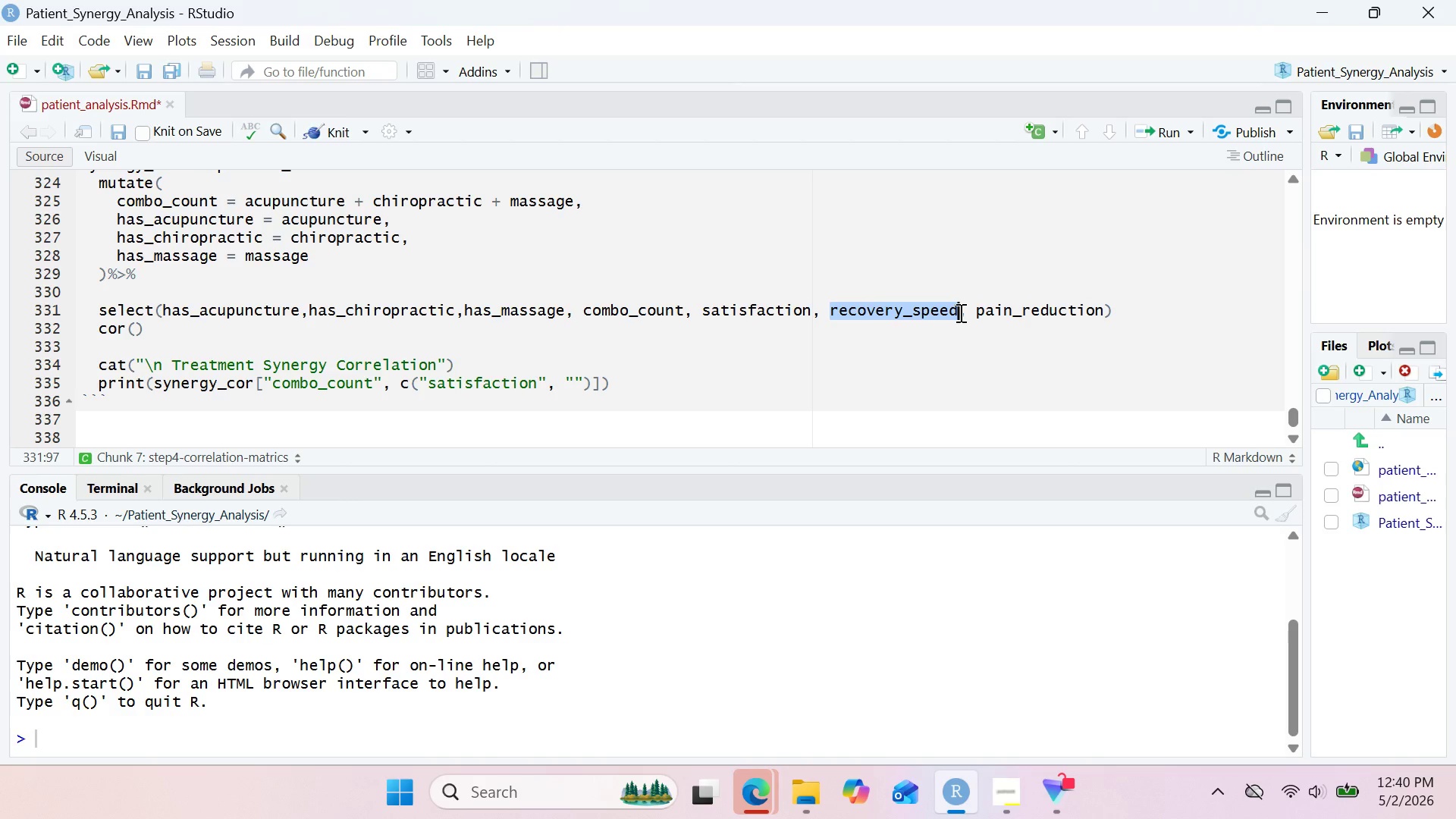 
key(Control+C)
 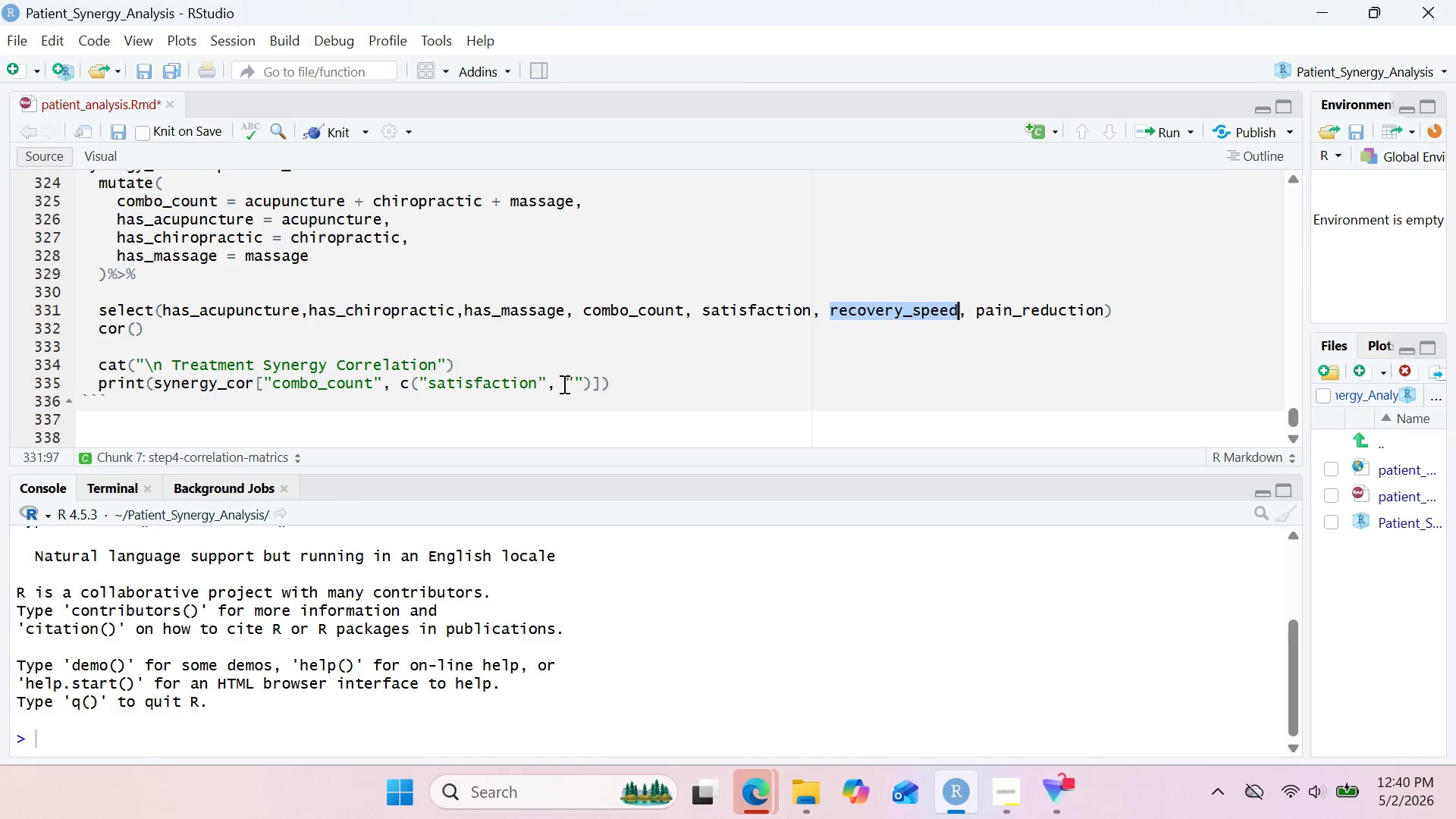 
left_click([574, 379])
 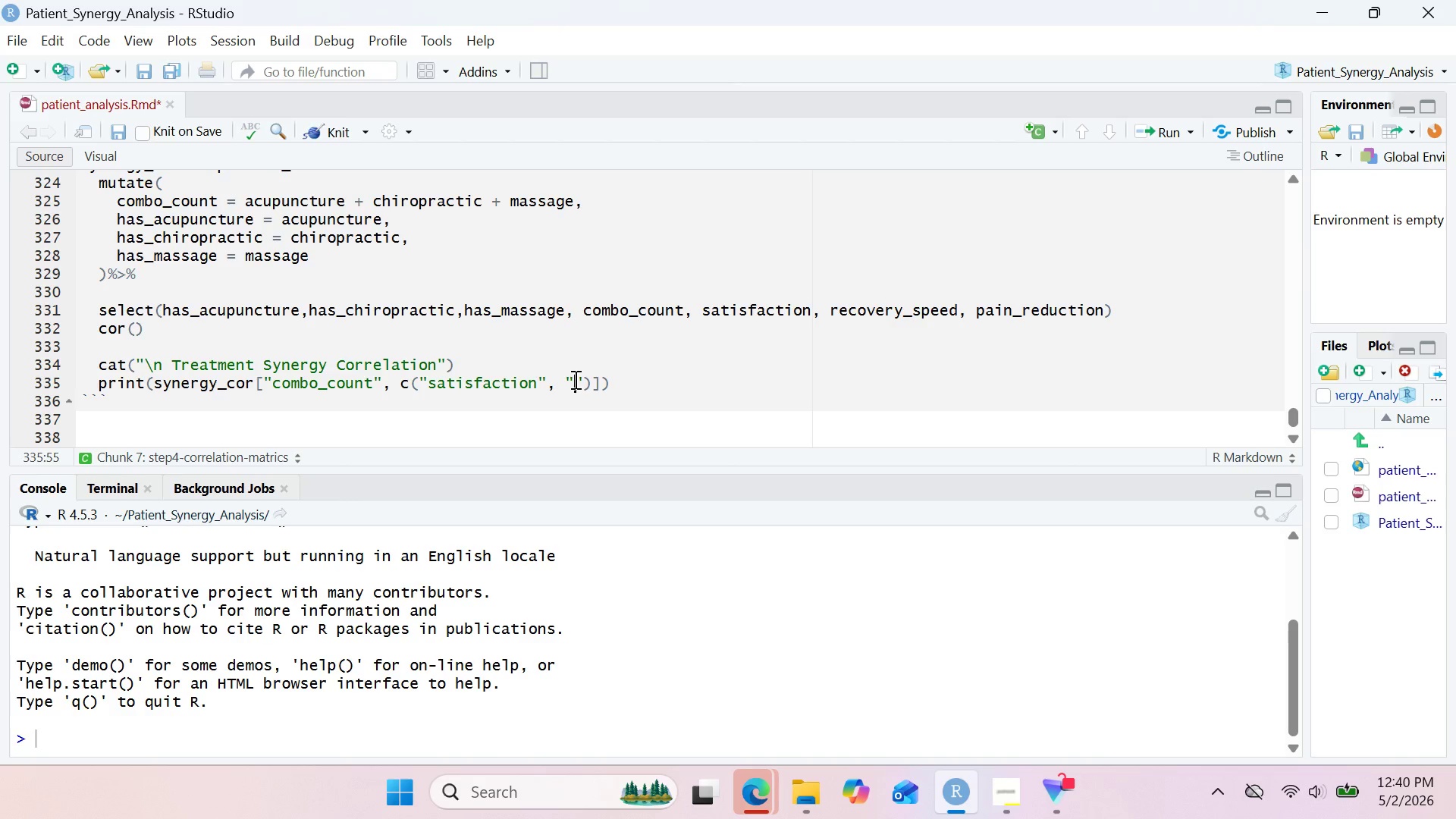 
key(Control+ControlLeft)
 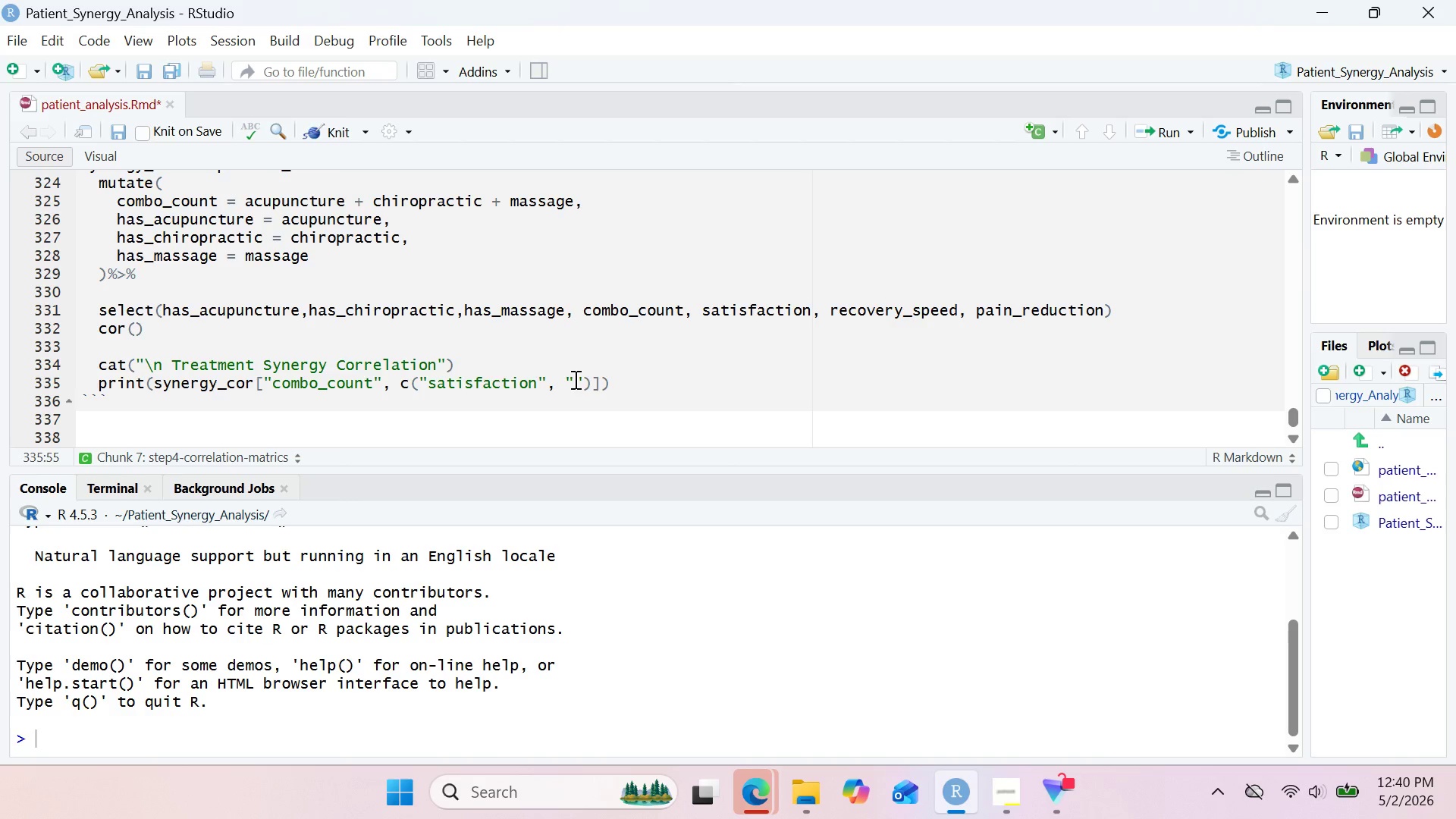 
key(Control+V)
 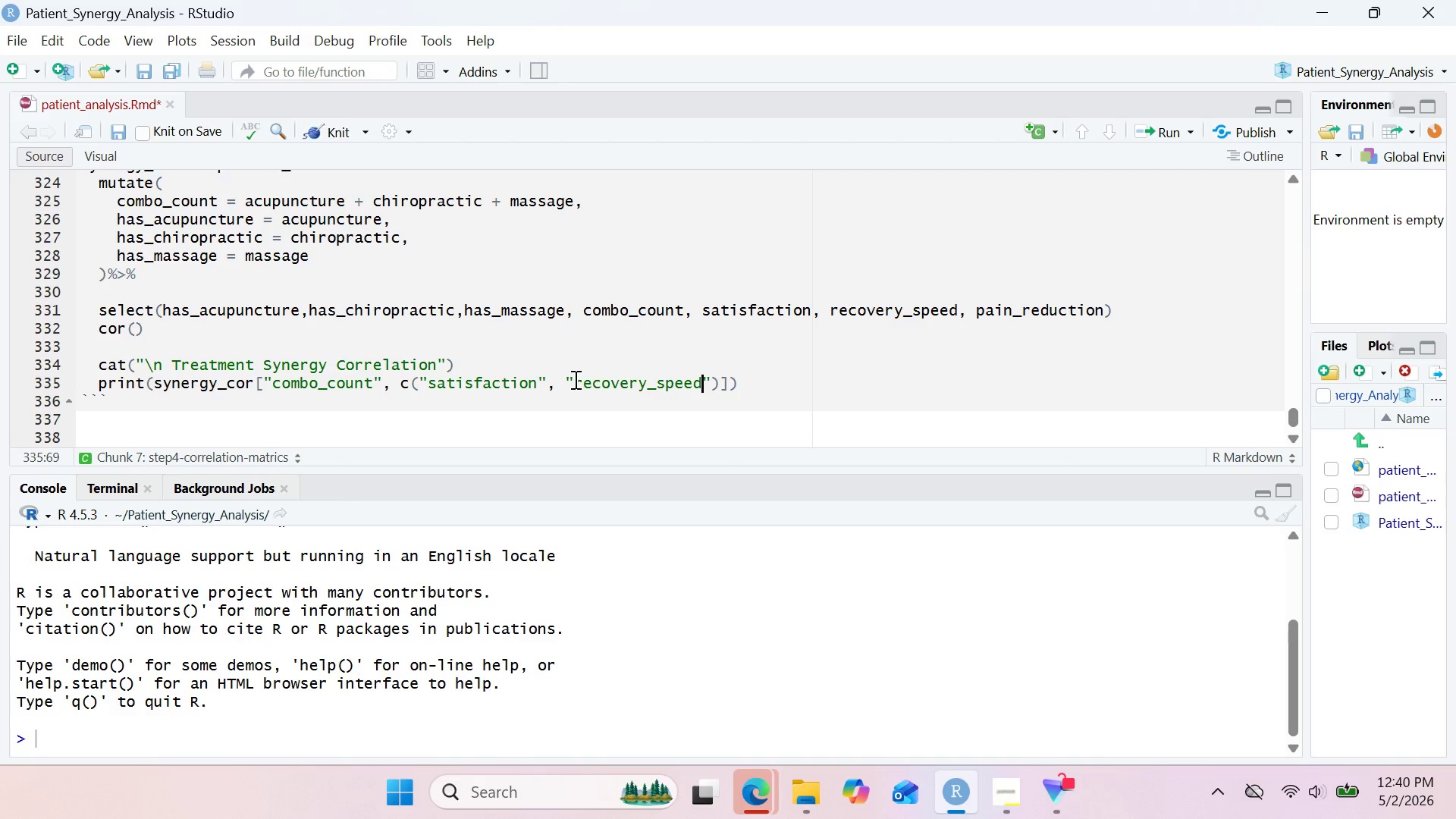 
key(ArrowRight)
 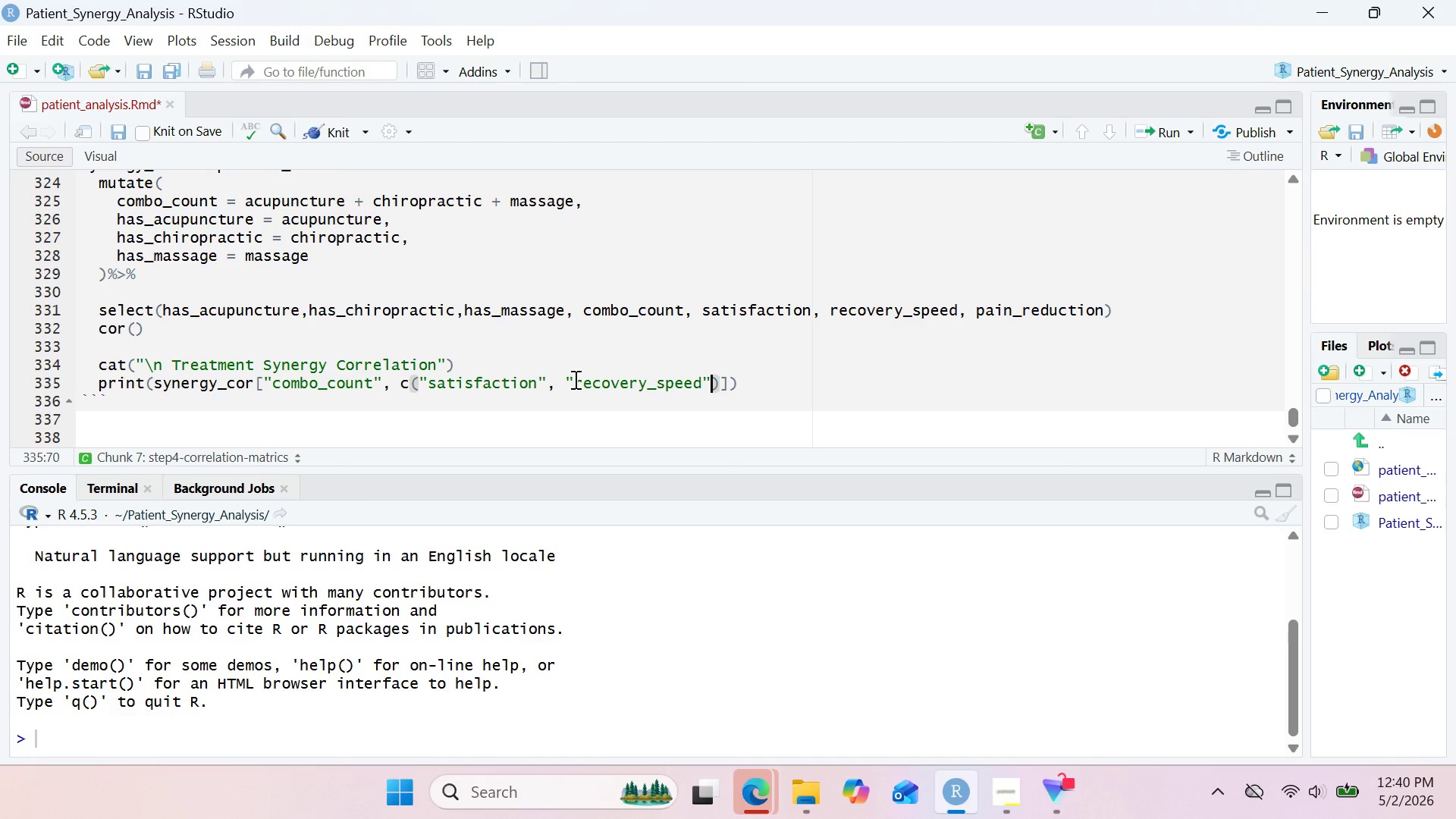 
key(Comma)
 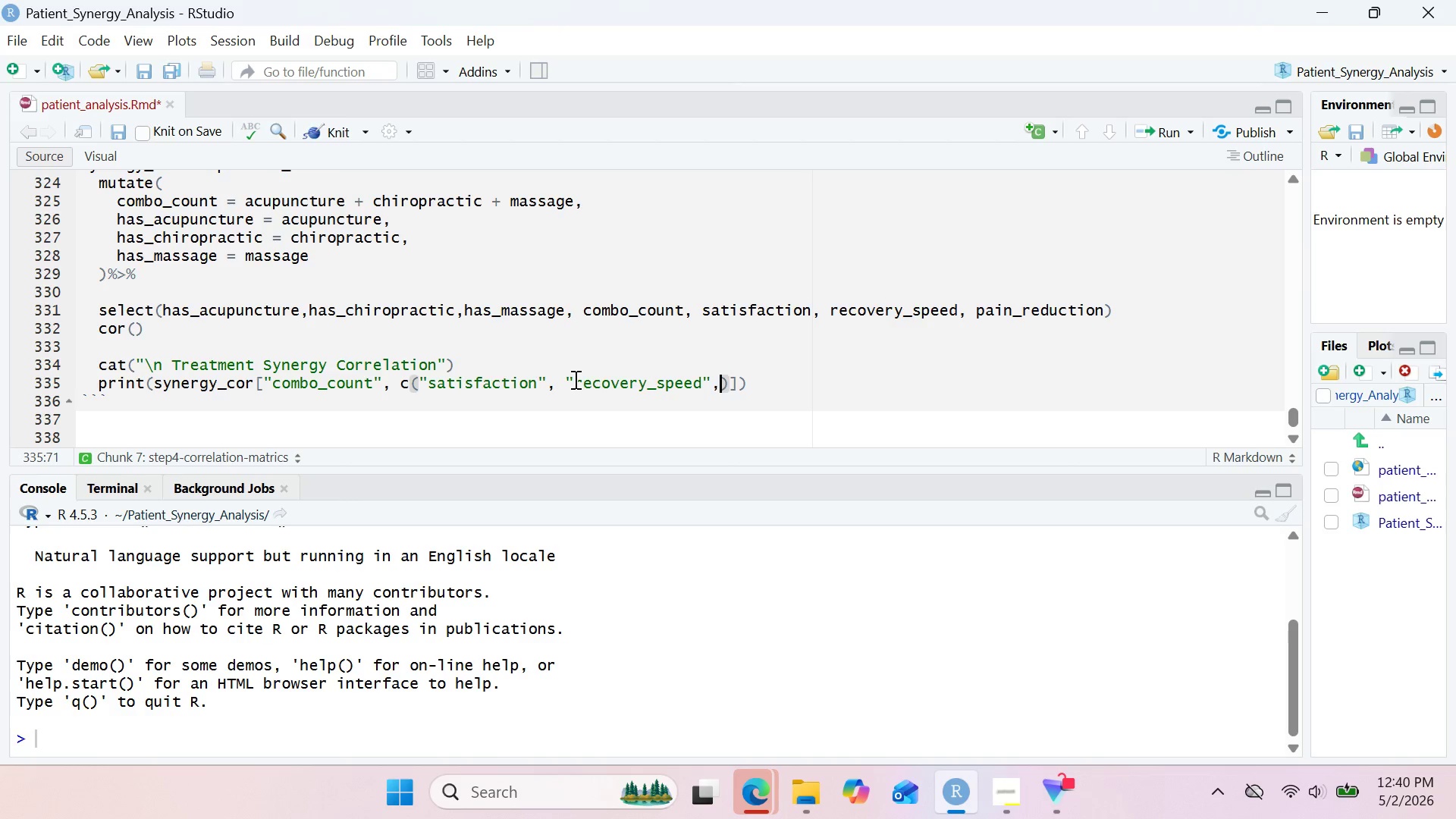 
key(Space)
 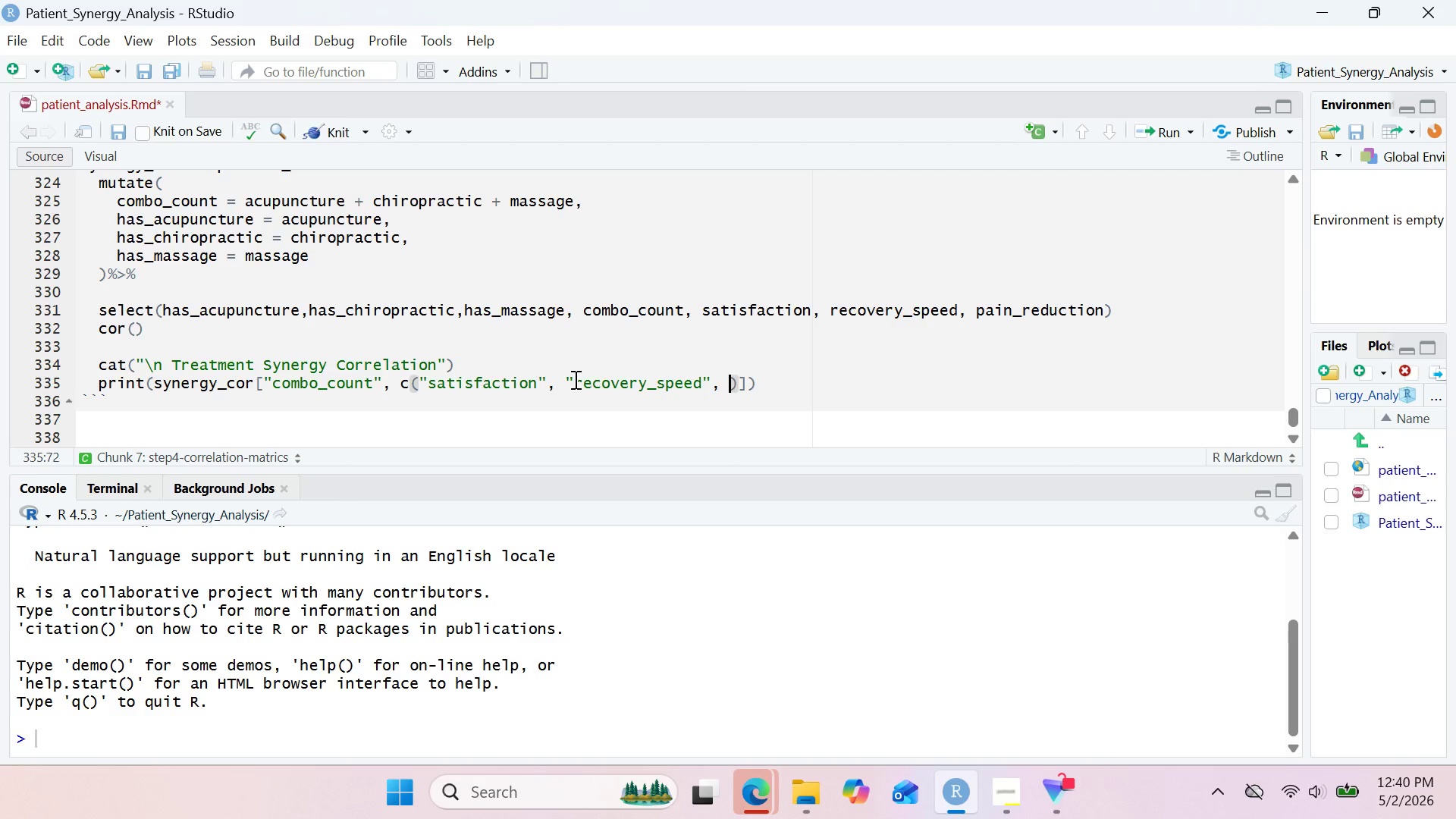 
key(Shift+Quote)
 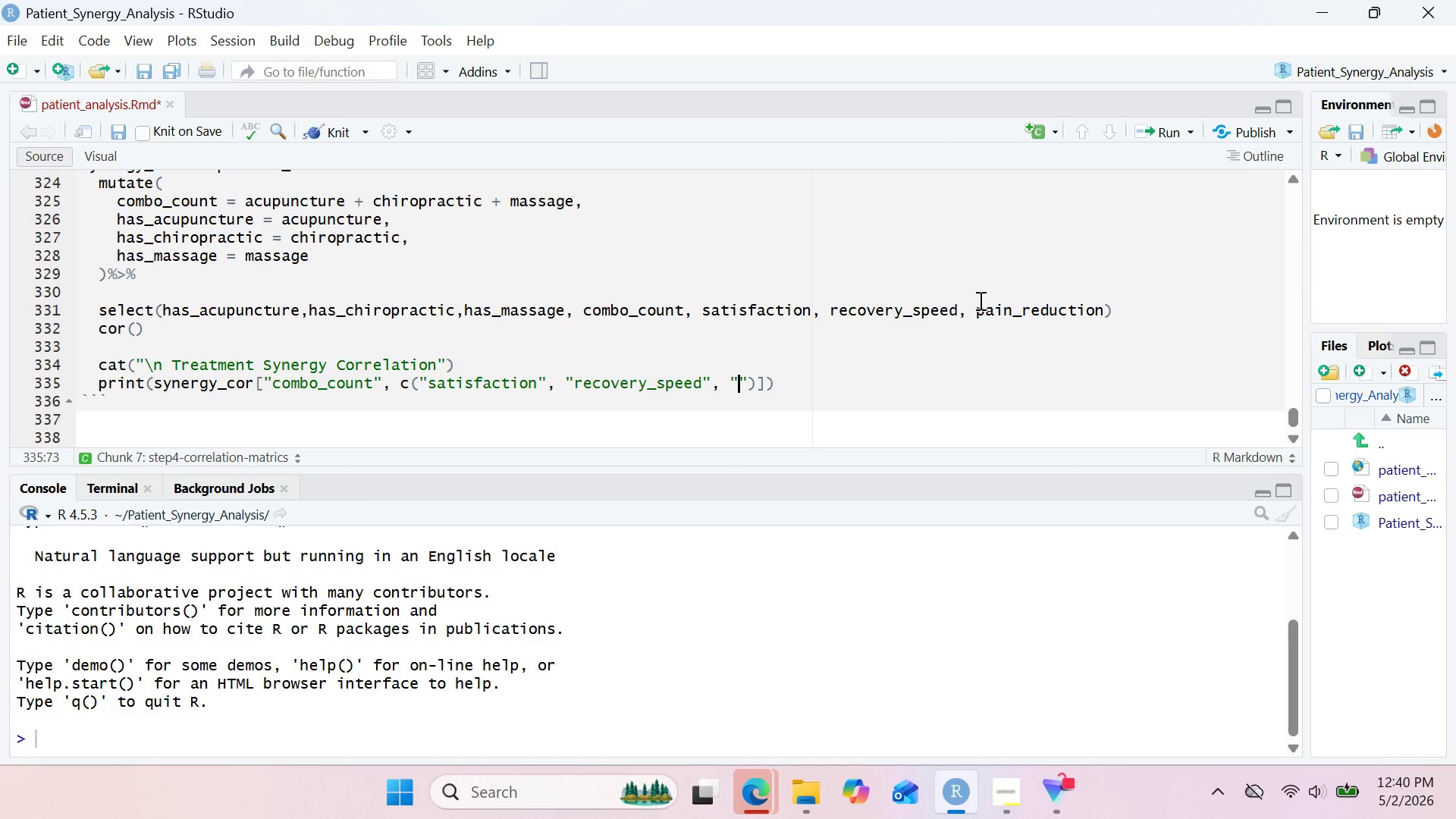 
left_click_drag(start_coordinate=[979, 315], to_coordinate=[1102, 315])
 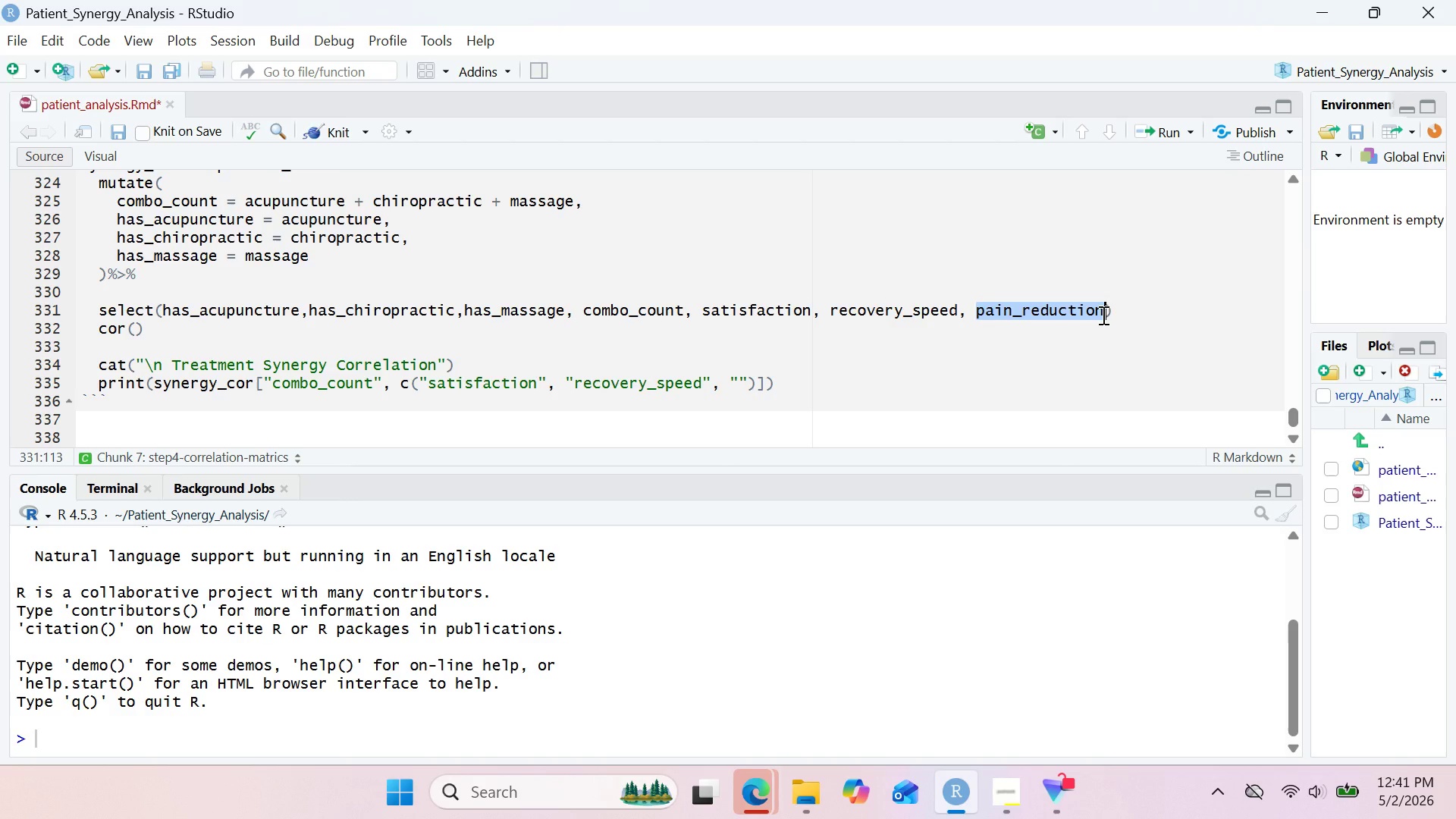 
key(Control+C)
 